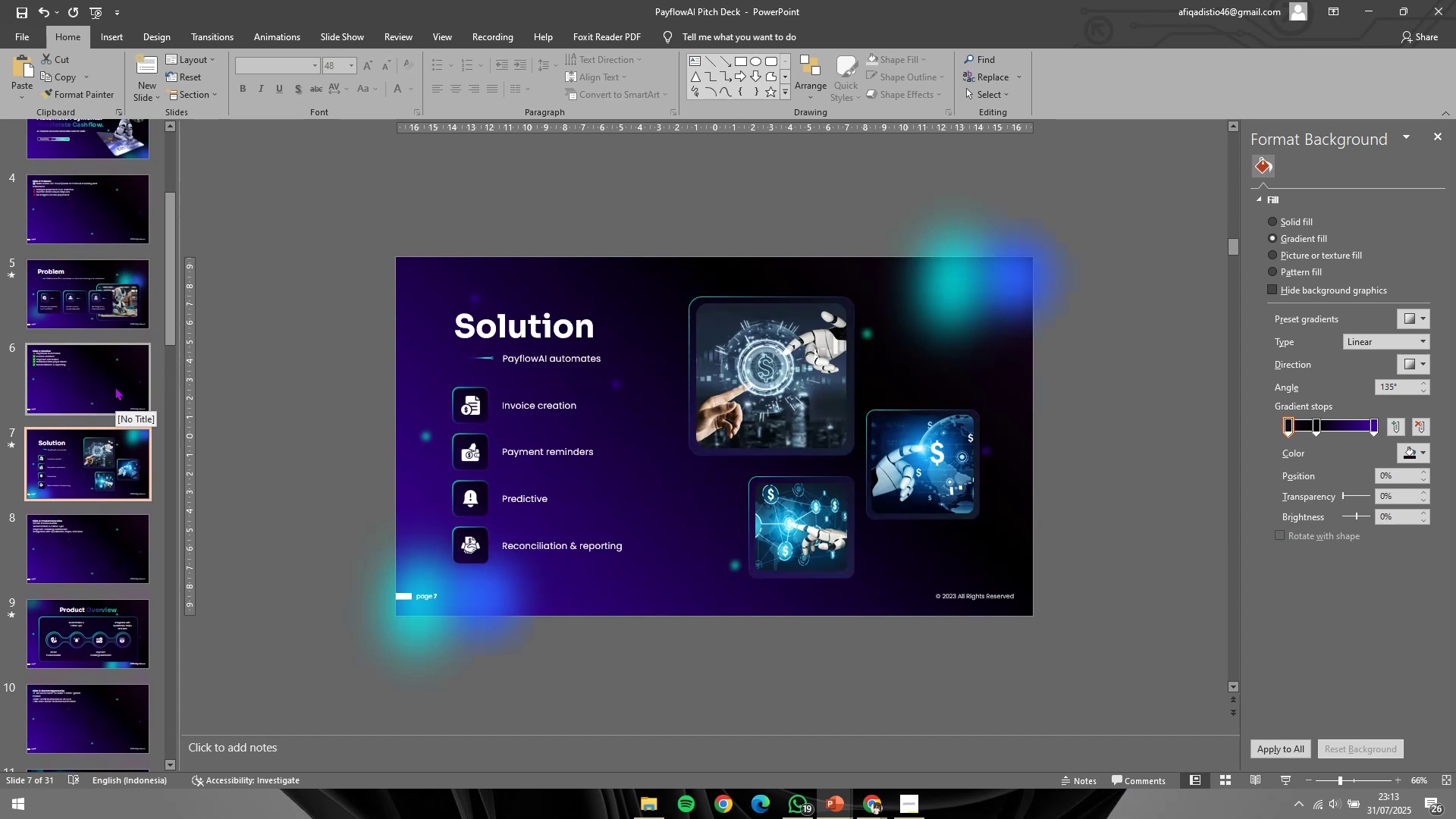 
left_click([115, 387])
 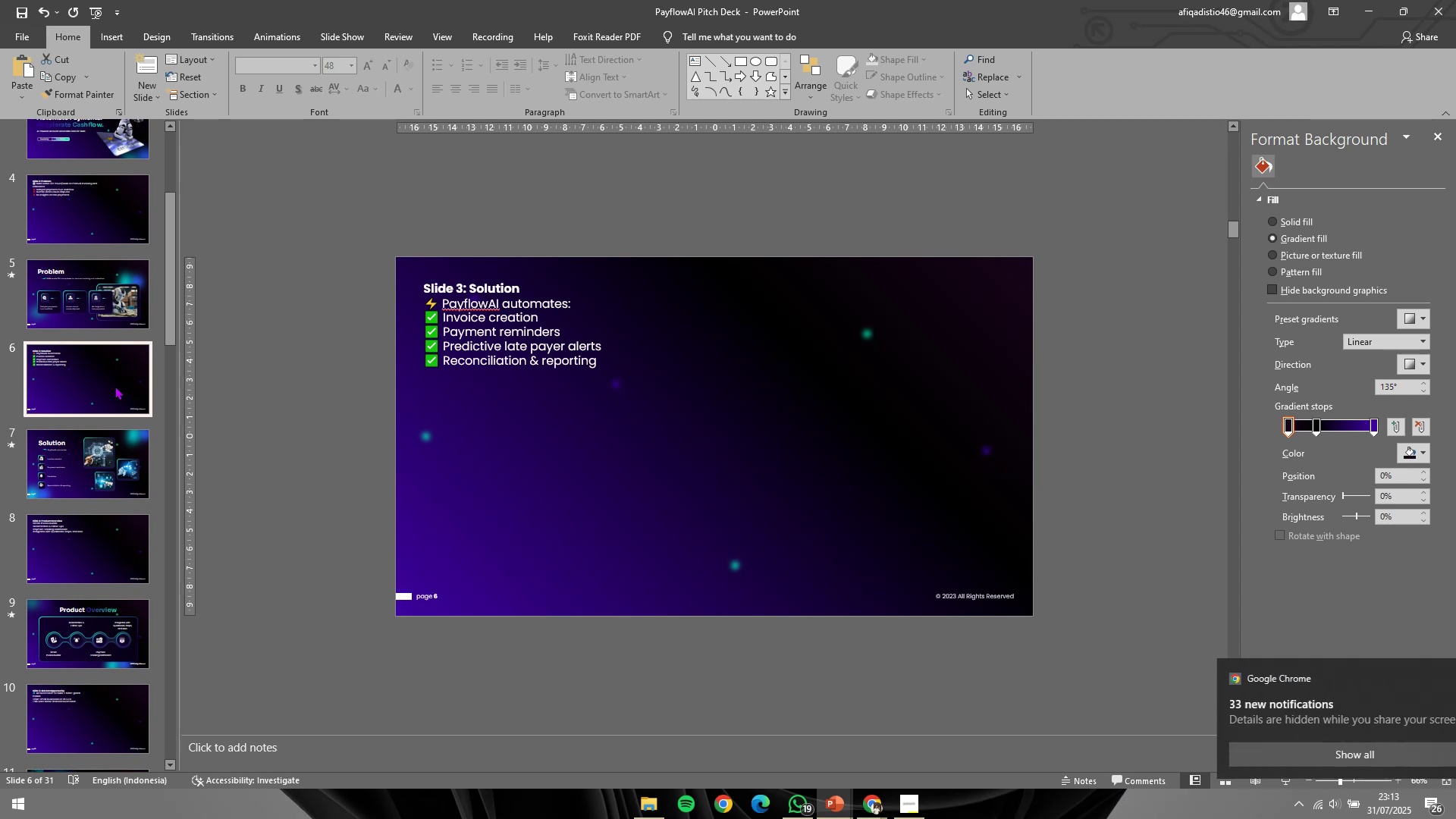 
left_click([121, 334])
 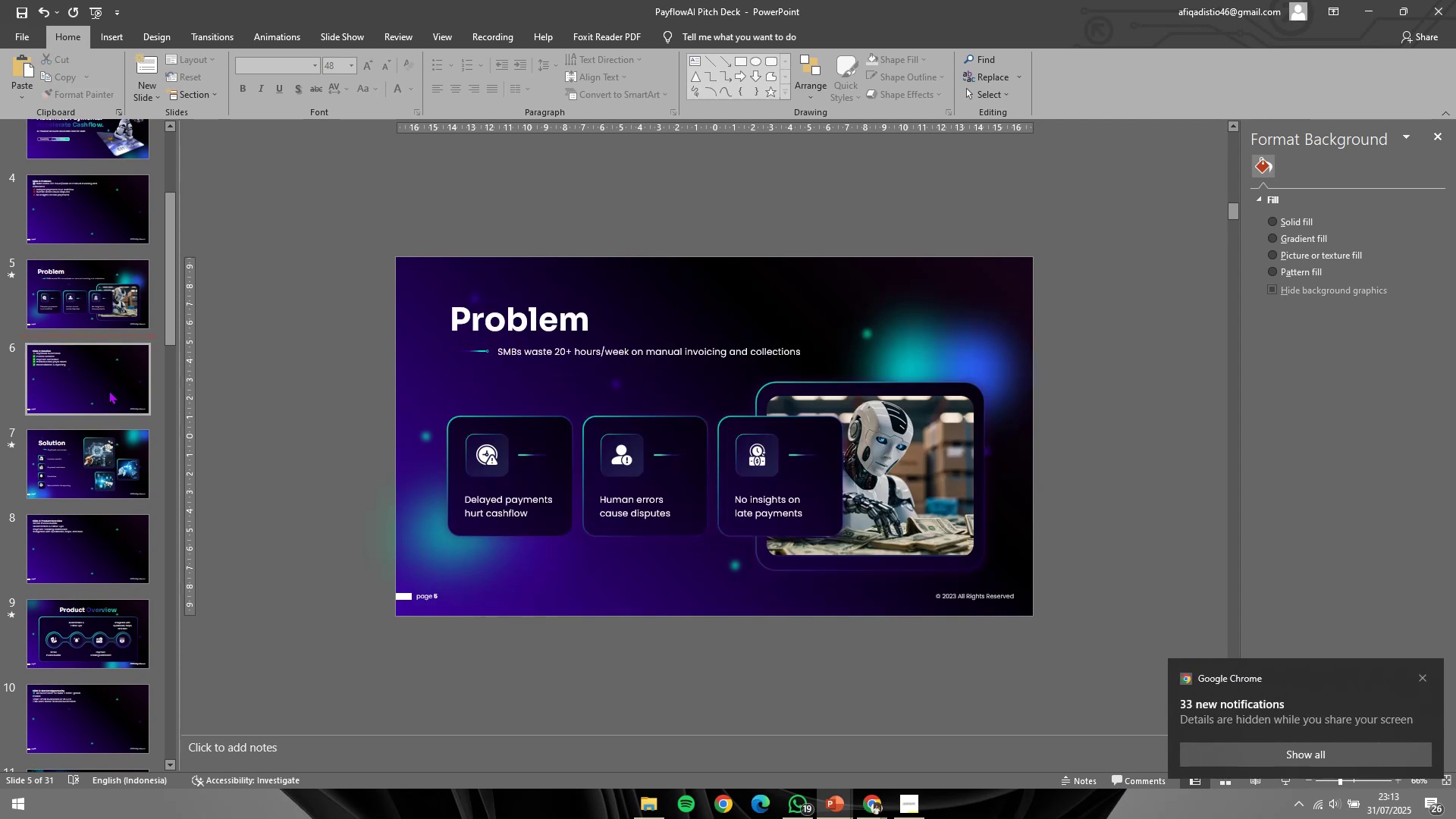 
double_click([111, 476])
 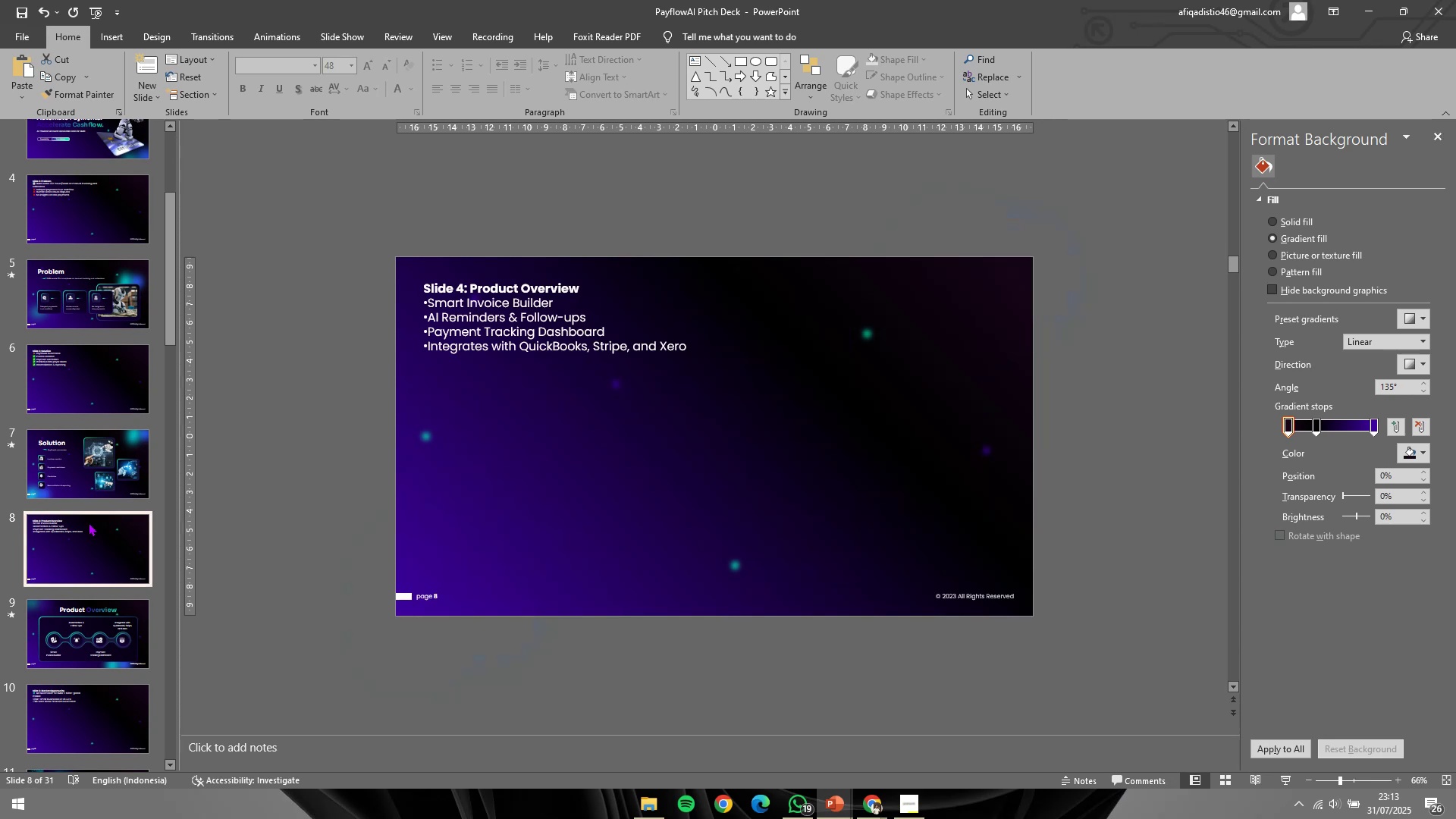 
wait(15.52)
 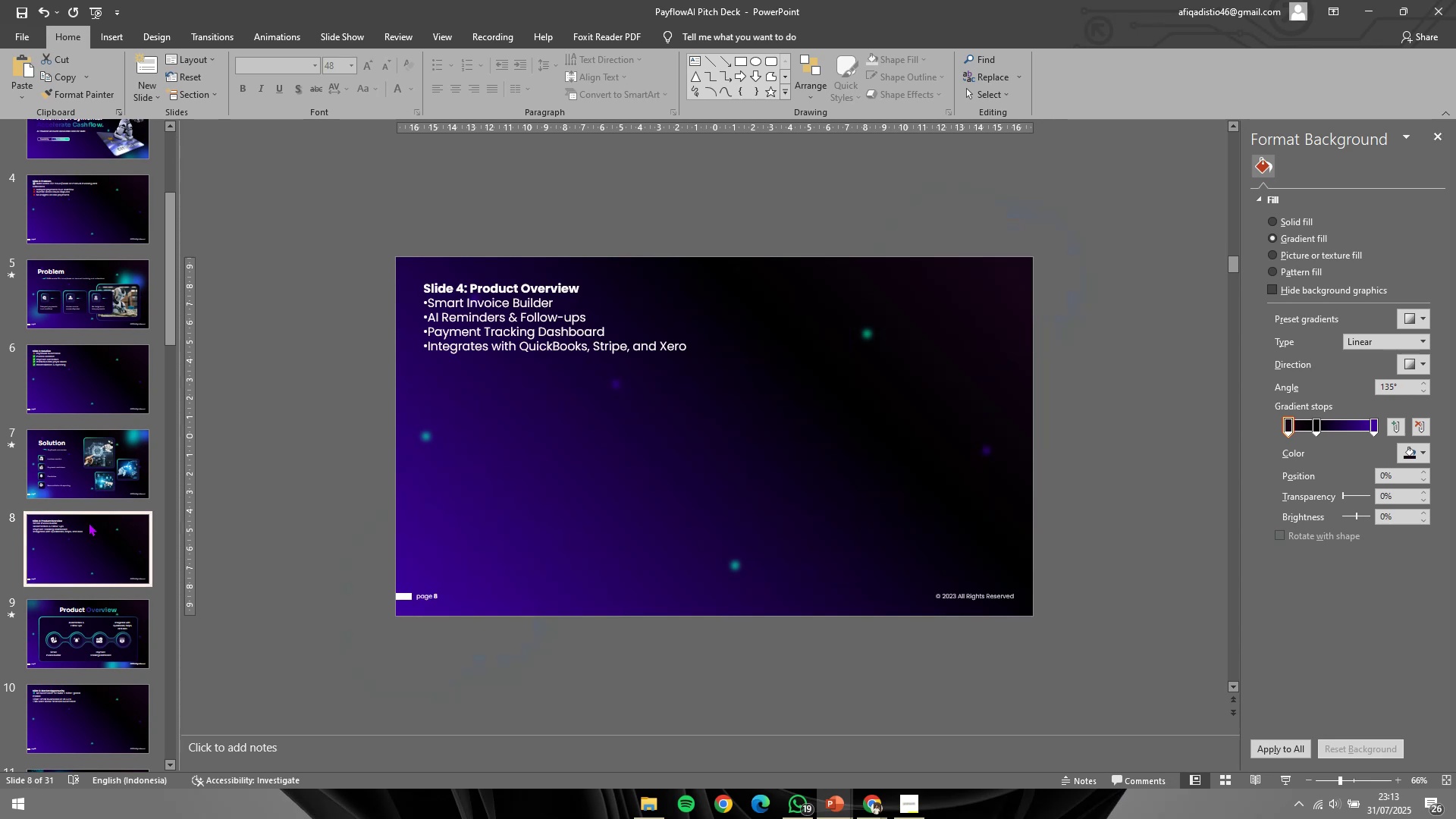 
scroll: coordinate [101, 452], scroll_direction: down, amount: 15.0
 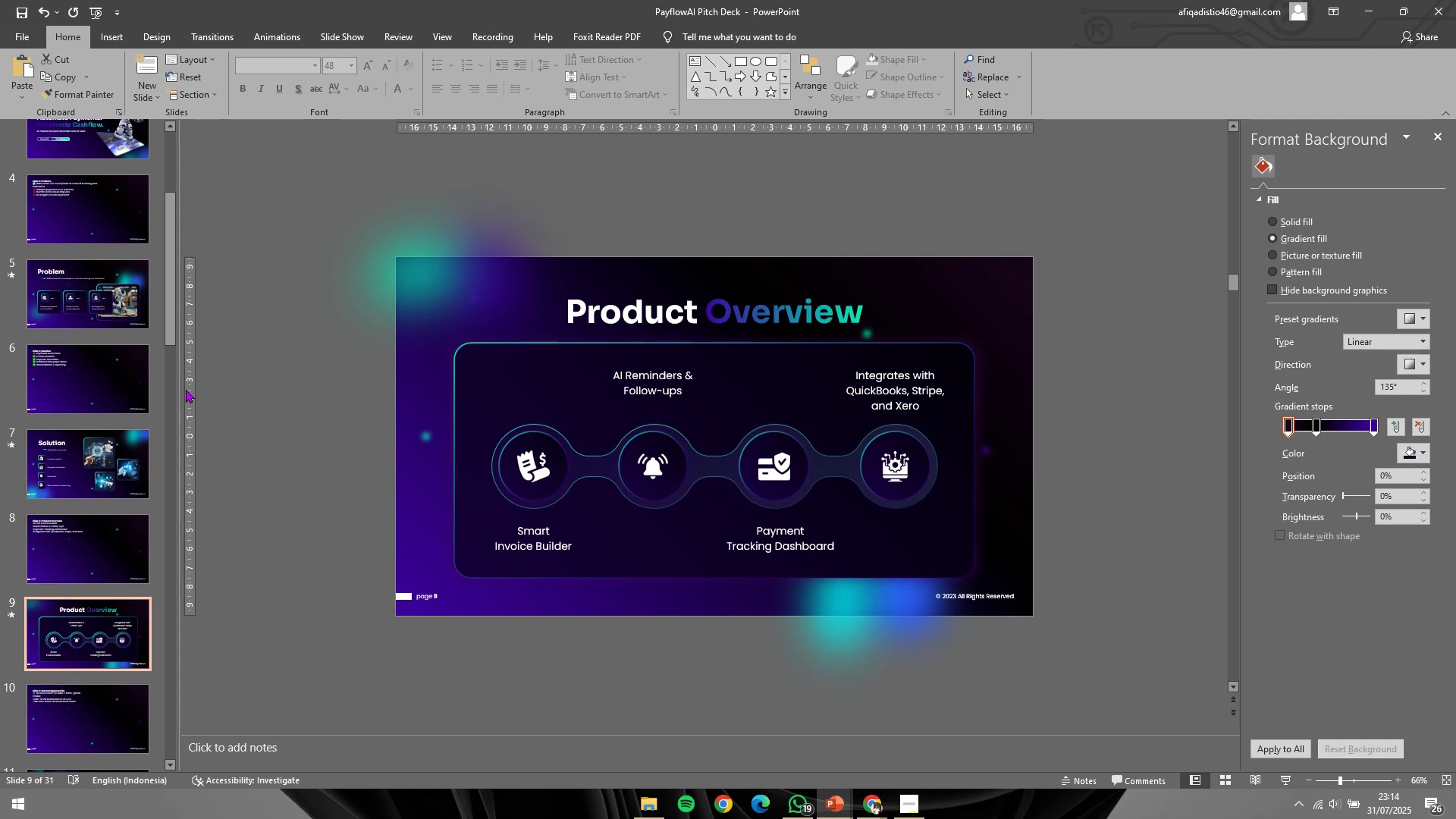 
left_click([133, 406])
 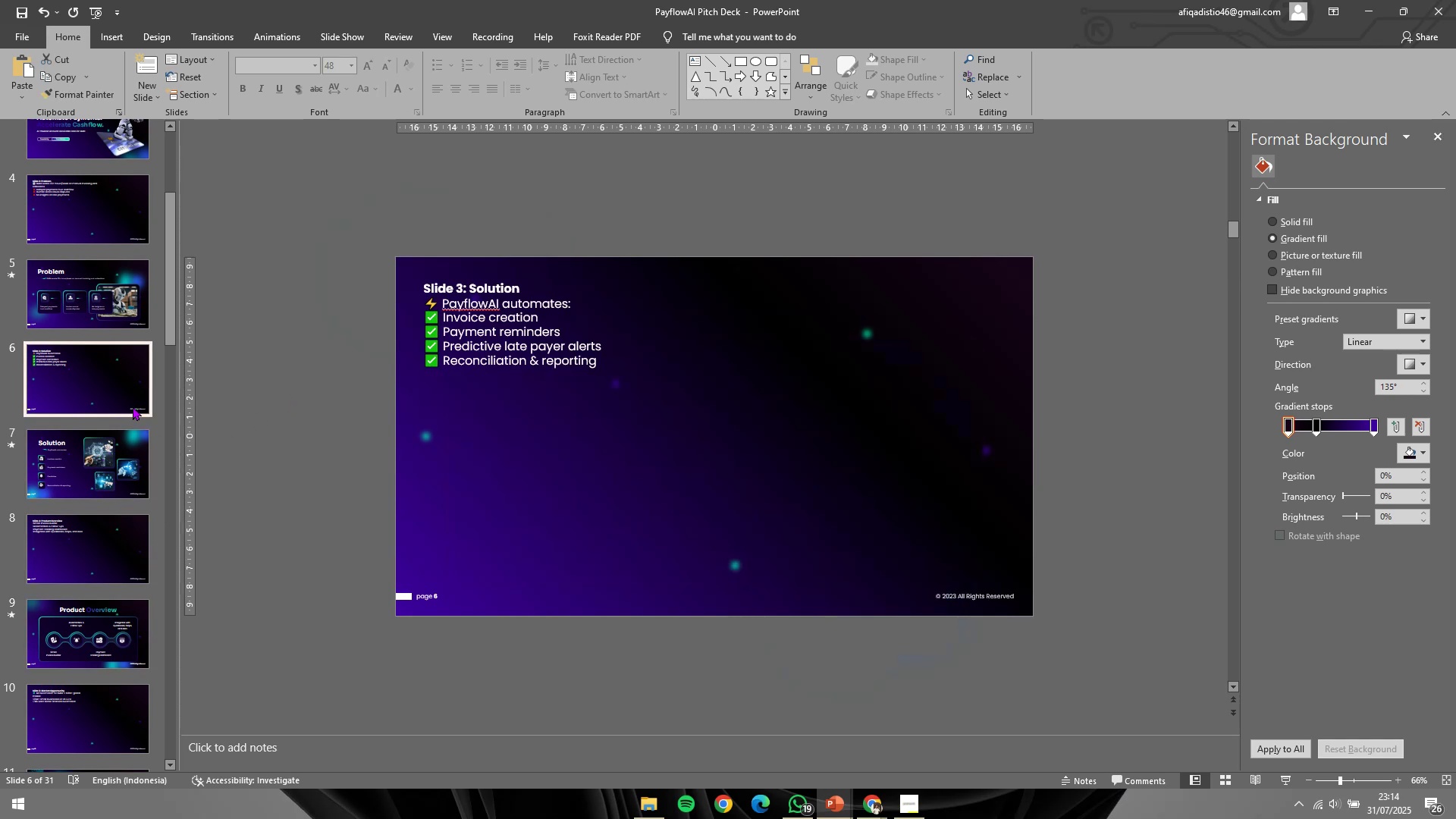 
scroll: coordinate [133, 406], scroll_direction: down, amount: 3.0
 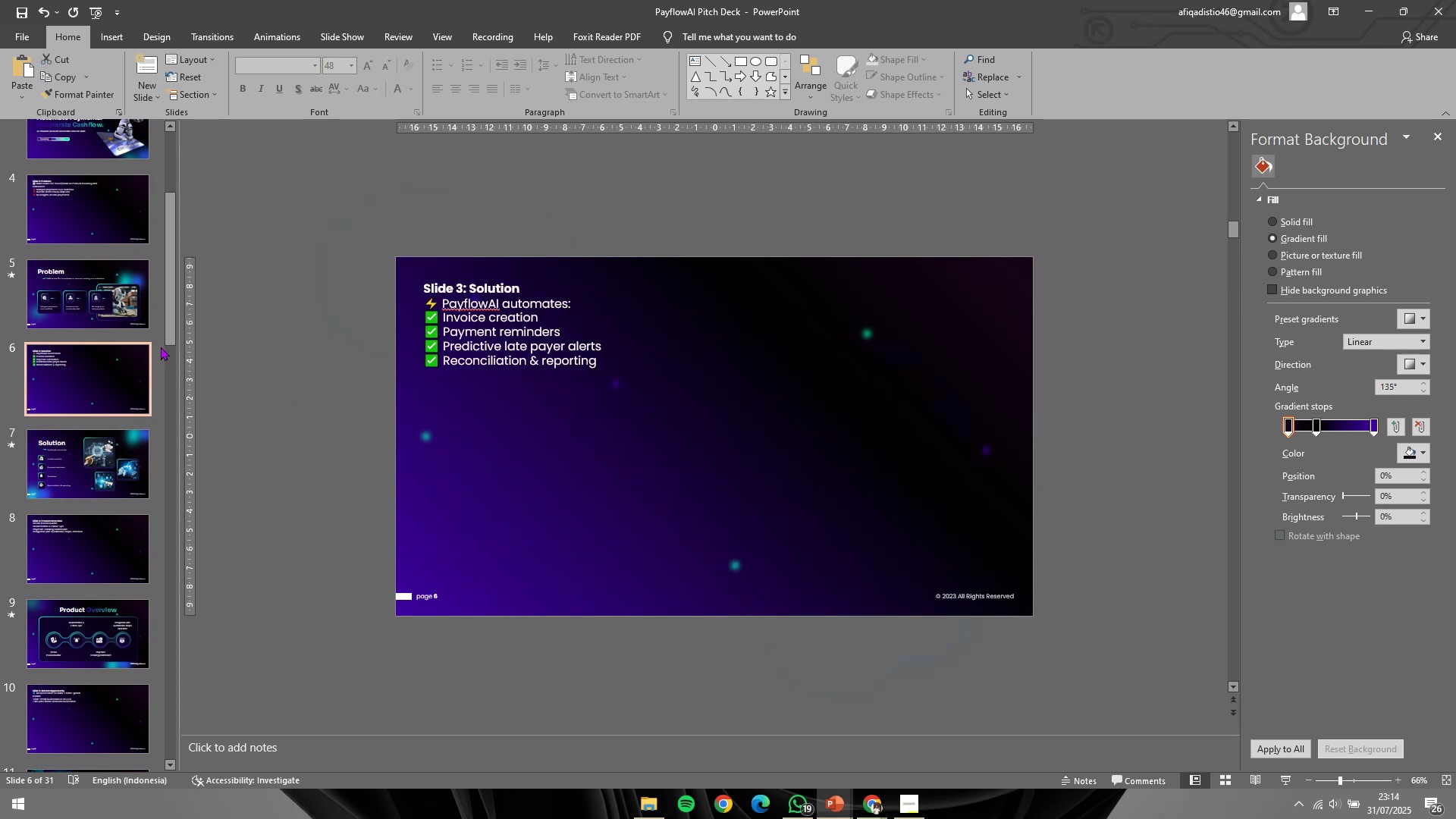 
left_click_drag(start_coordinate=[171, 326], to_coordinate=[169, 365])
 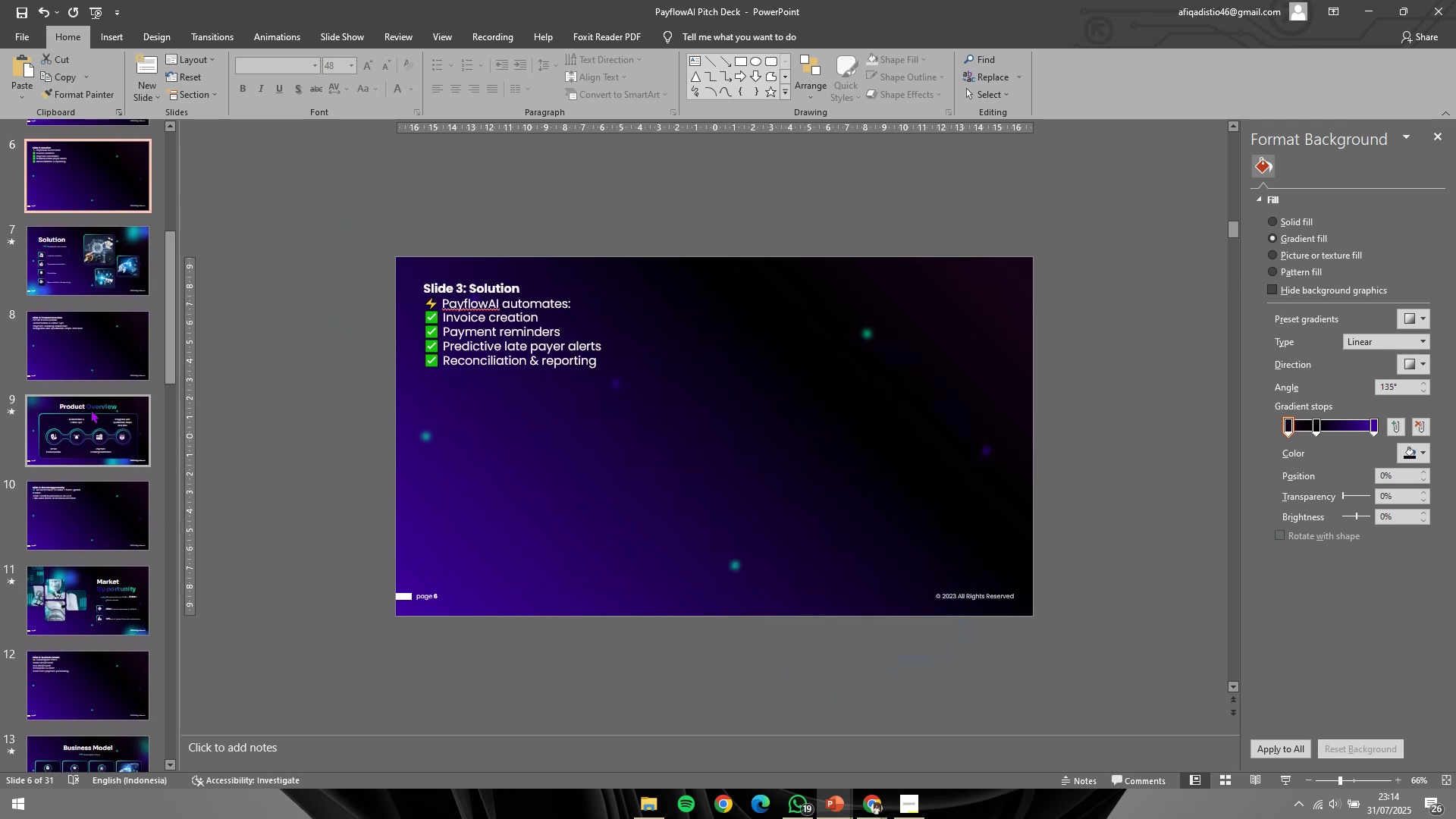 
scroll: coordinate [142, 447], scroll_direction: up, amount: 6.0
 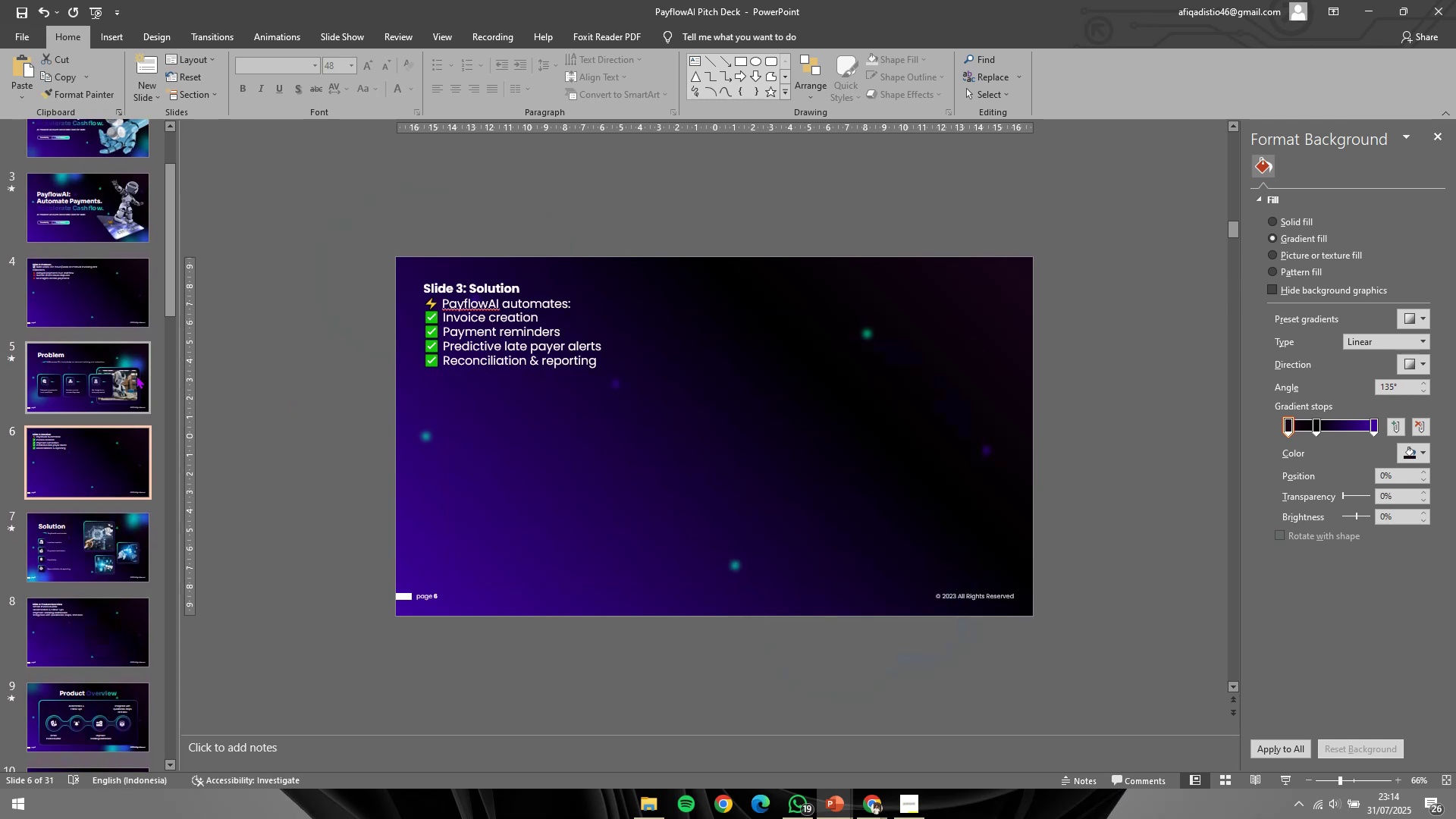 
left_click([138, 372])
 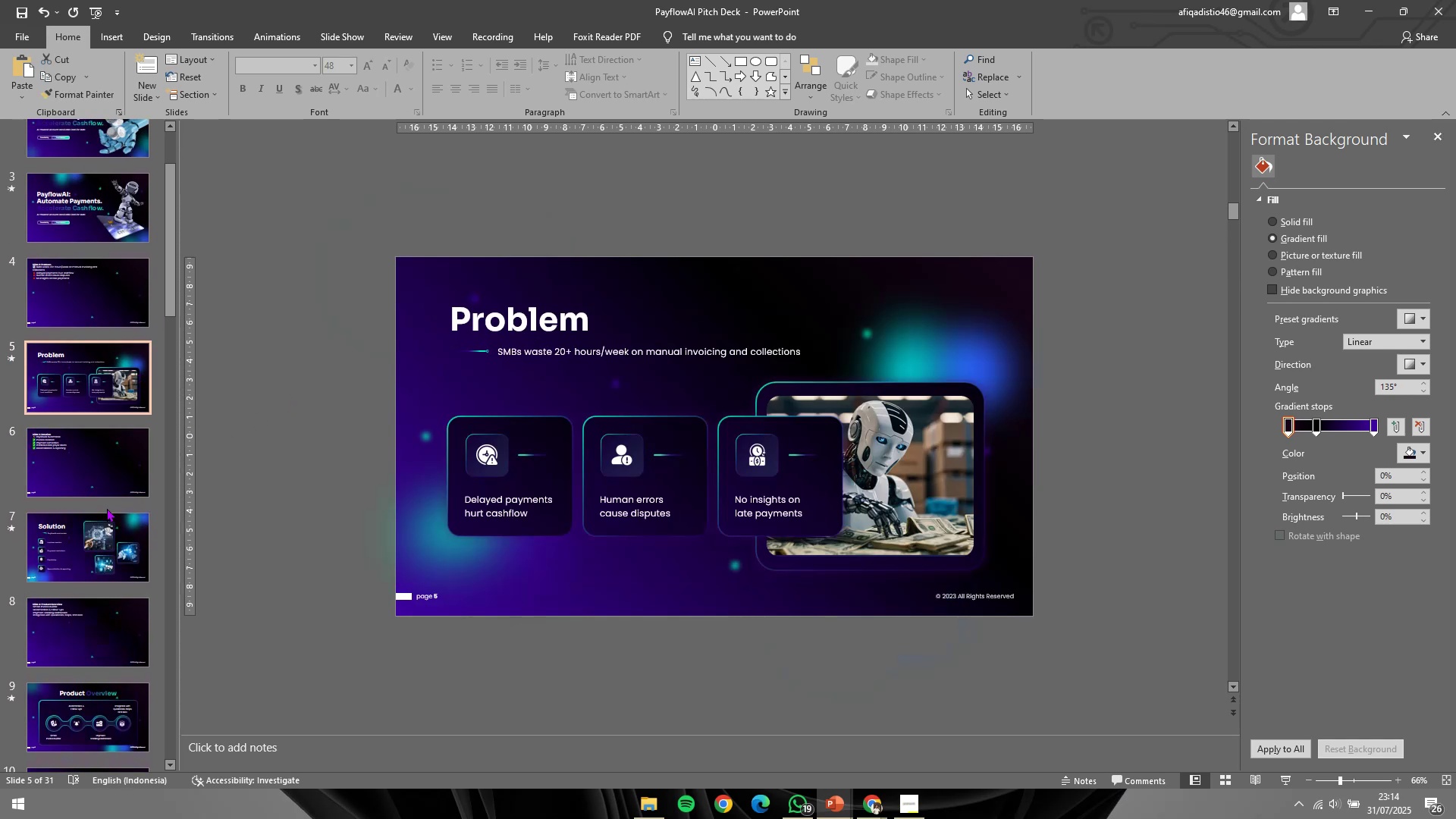 
left_click([105, 515])
 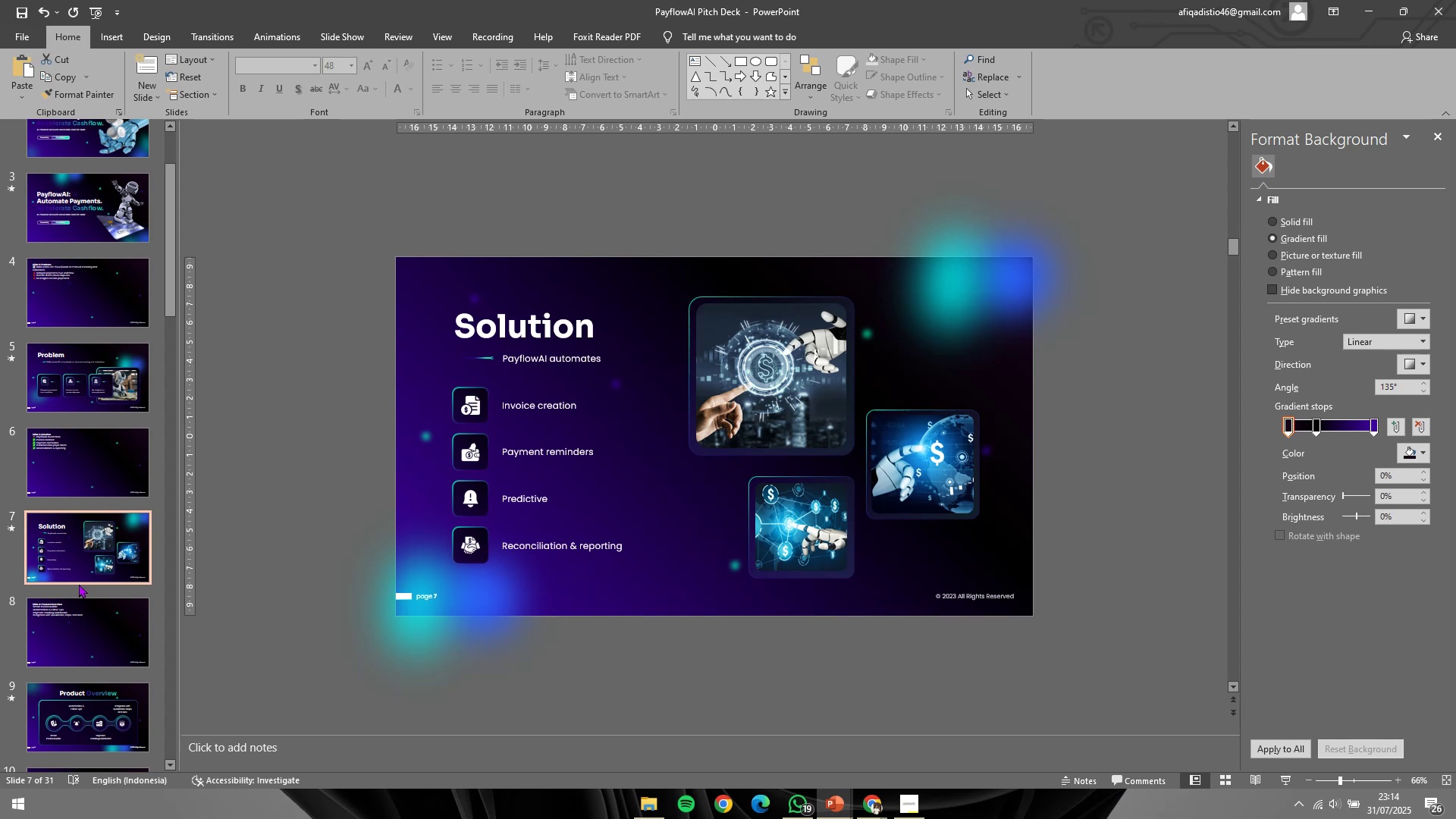 
left_click([96, 480])
 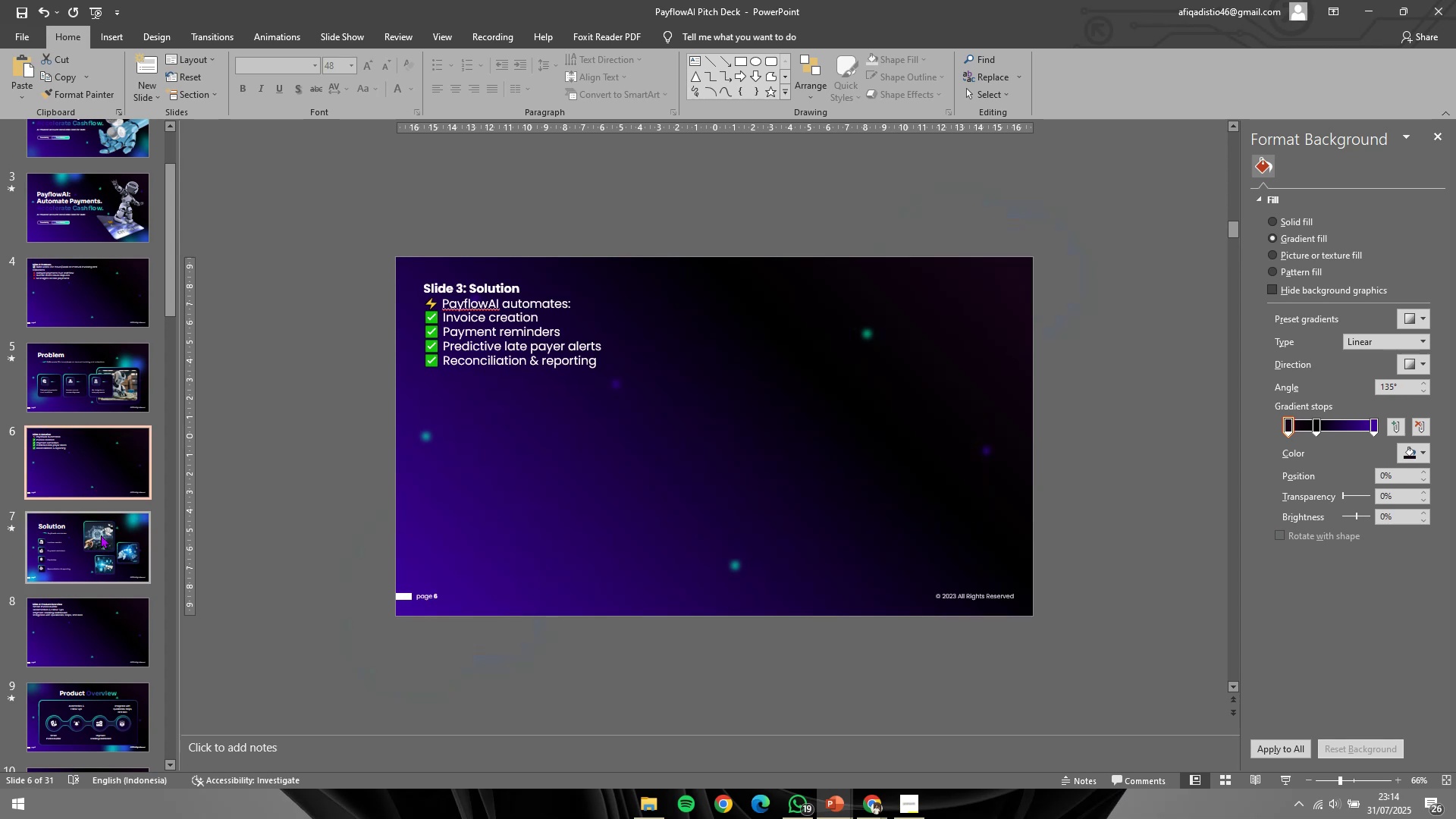 
left_click([101, 561])
 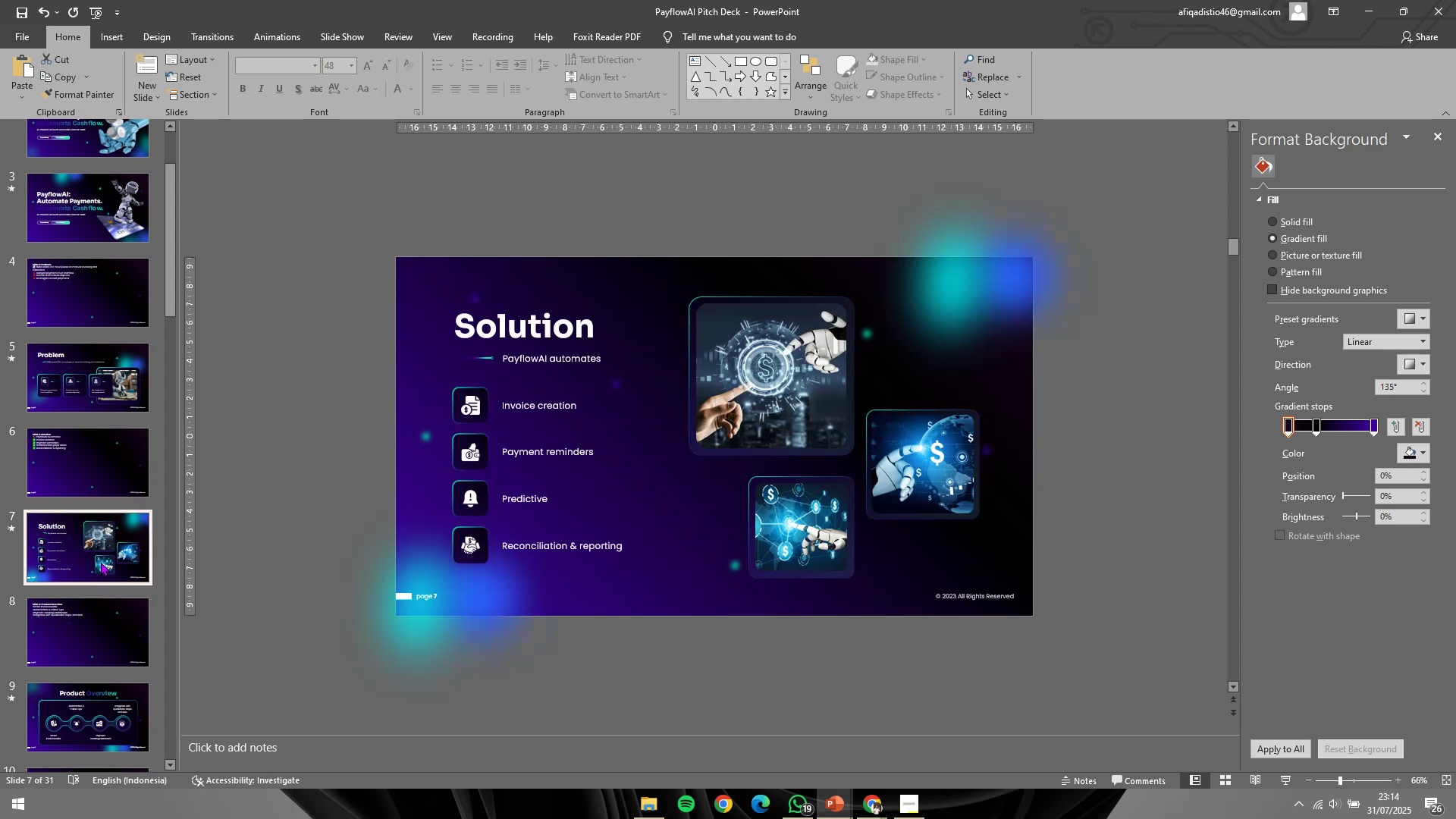 
left_click([111, 478])
 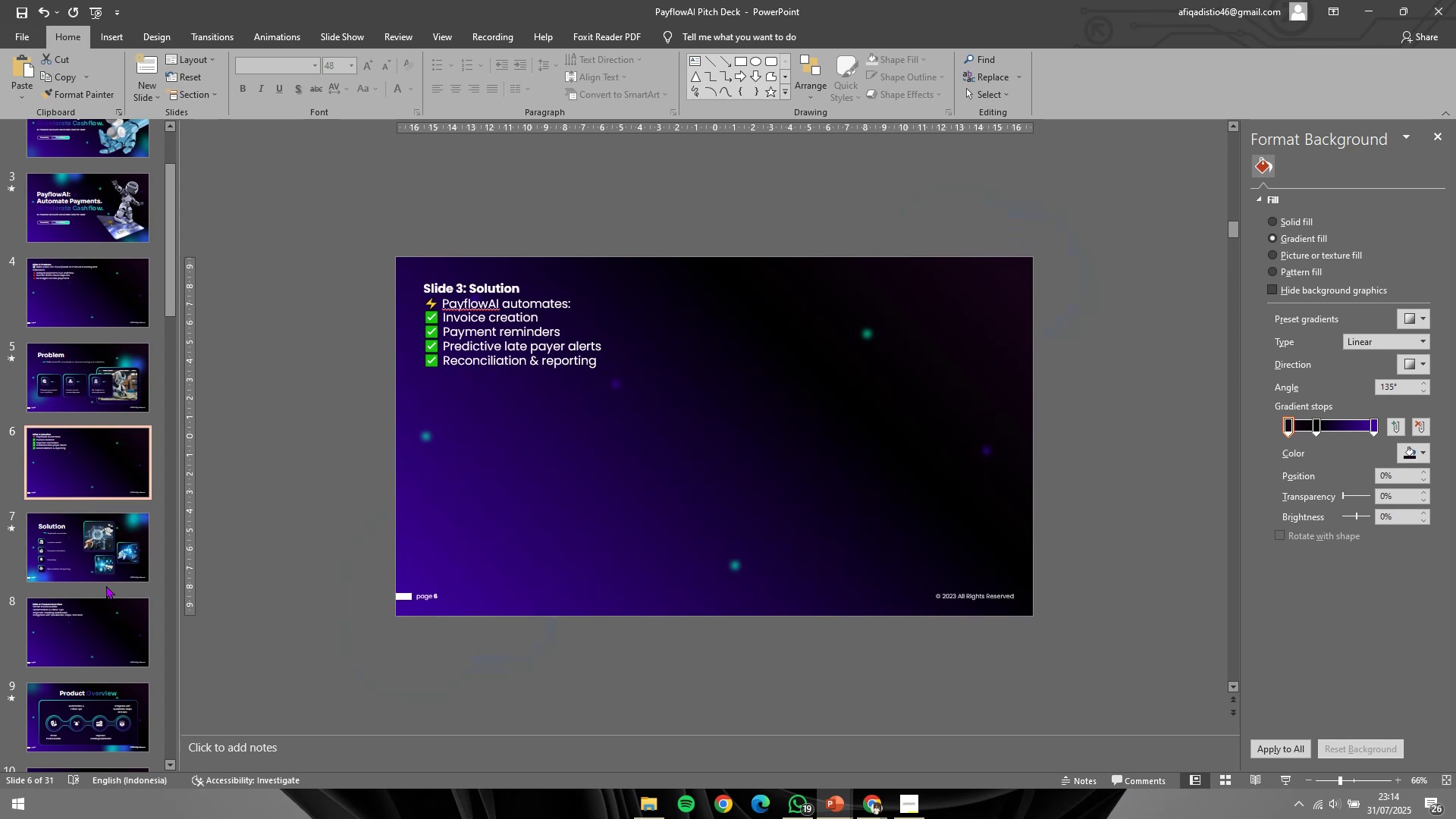 
double_click([104, 570])
 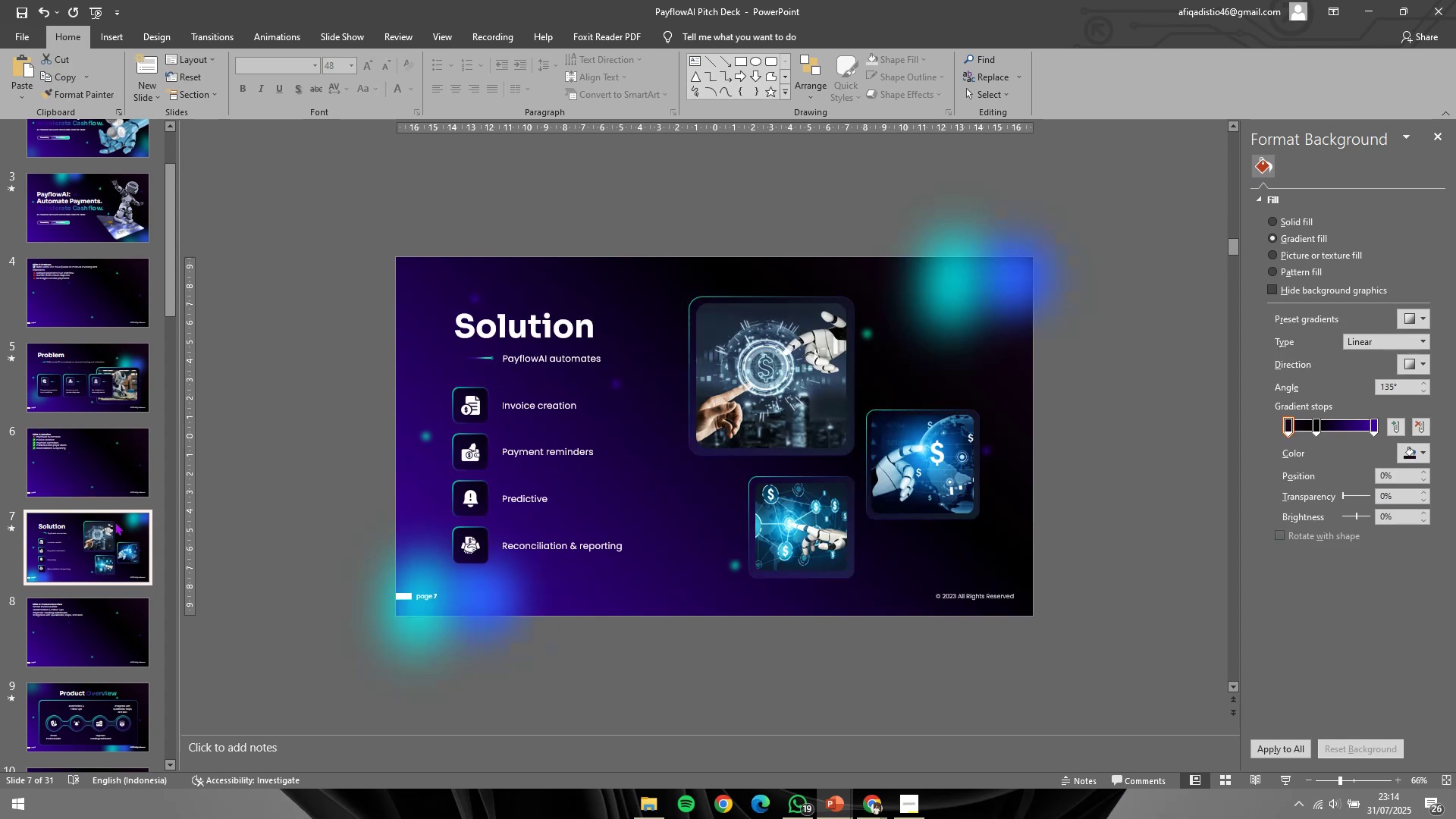 
left_click([117, 457])
 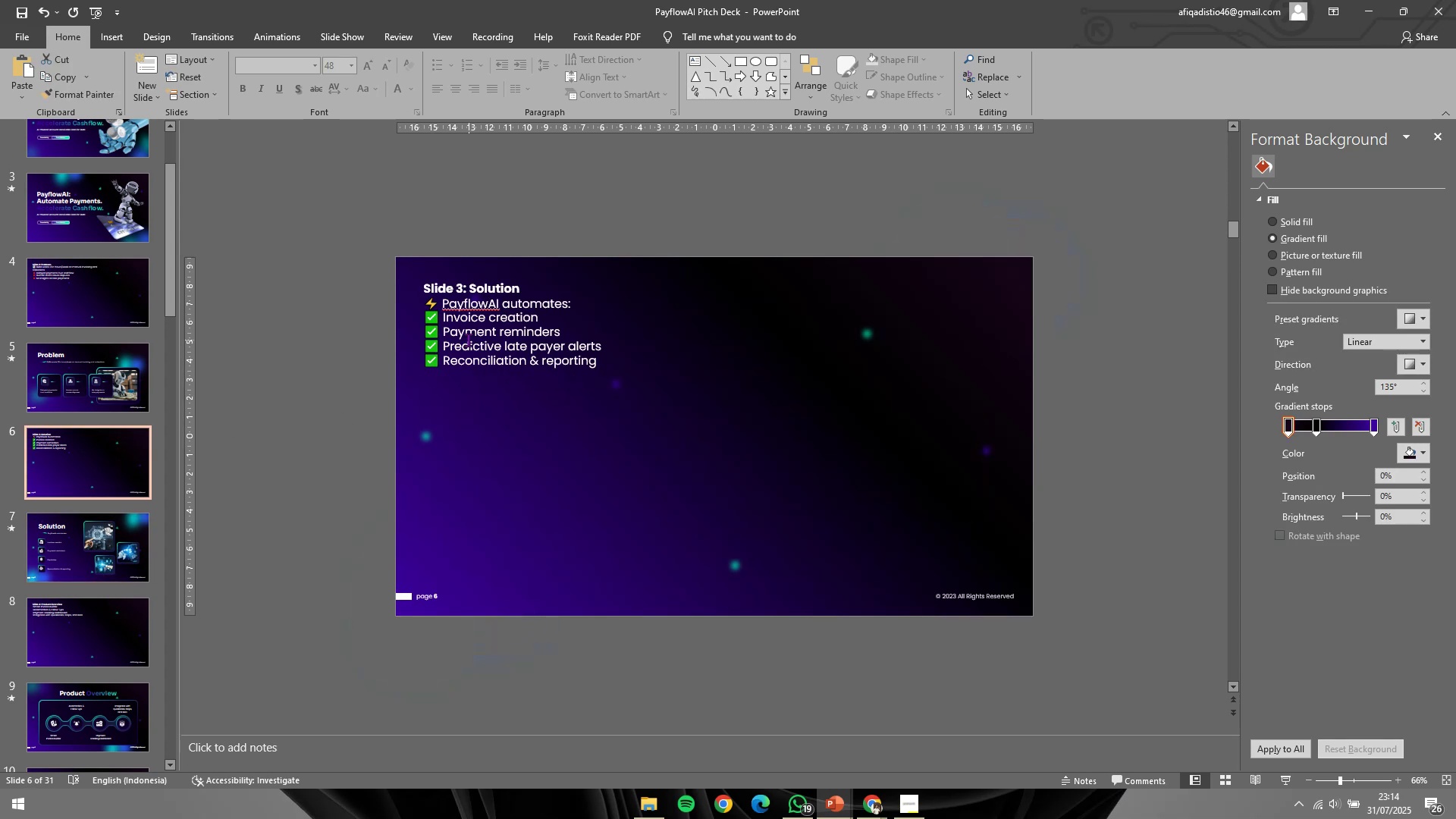 
left_click_drag(start_coordinate=[469, 340], to_coordinate=[594, 339])
 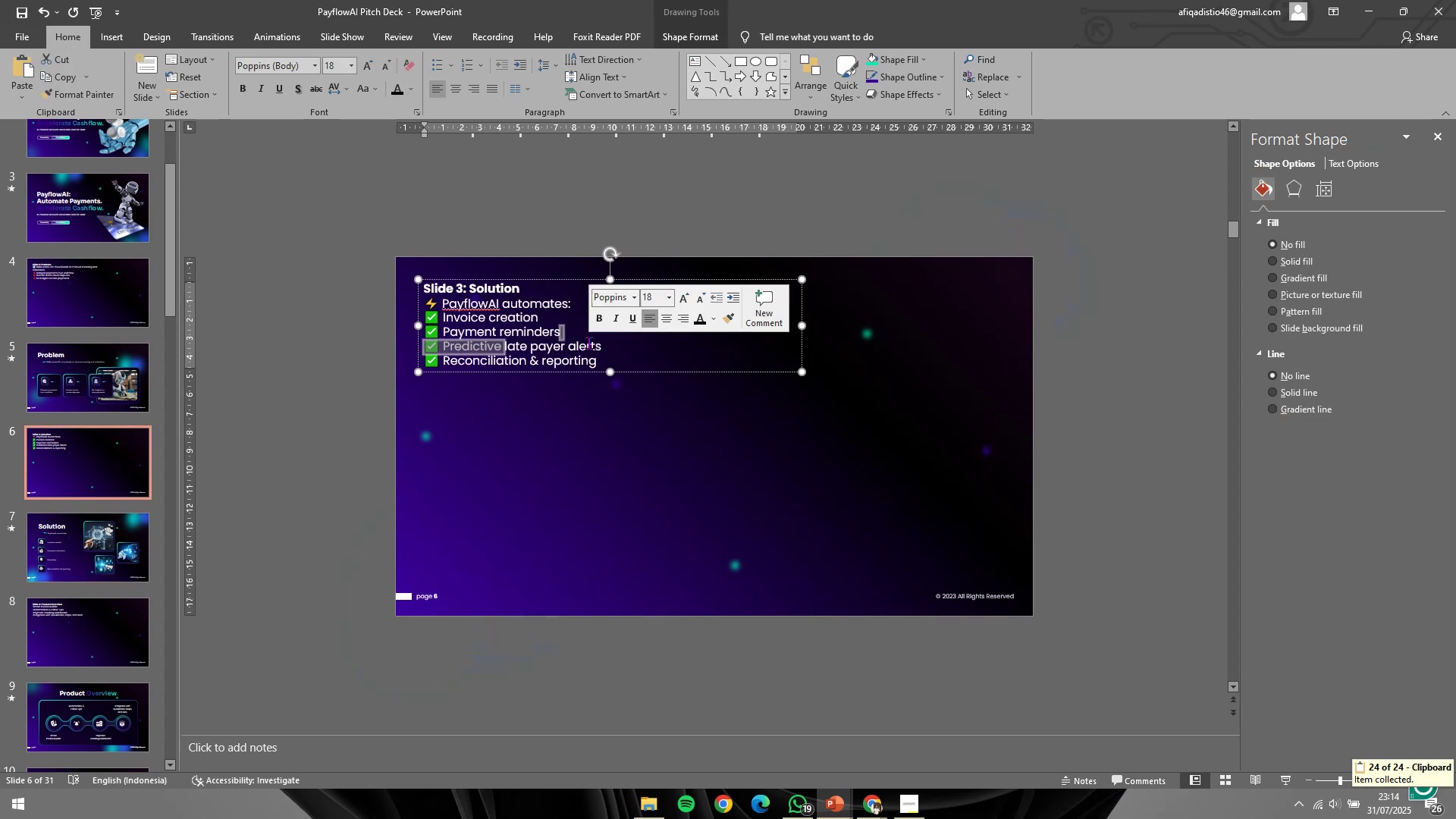 
key(Control+C)
 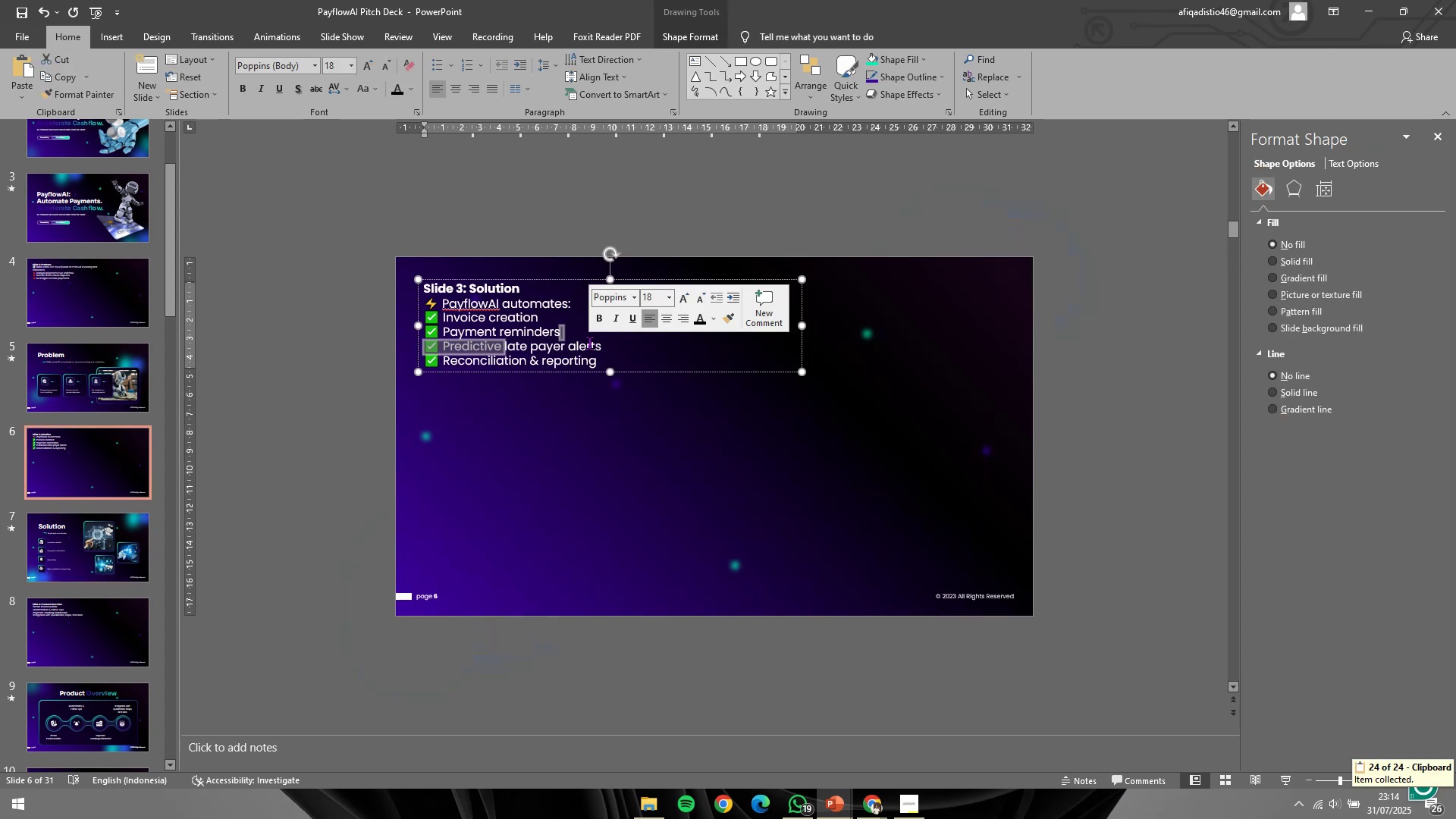 
hold_key(key=ShiftLeft, duration=0.67)
left_click([601, 344])
 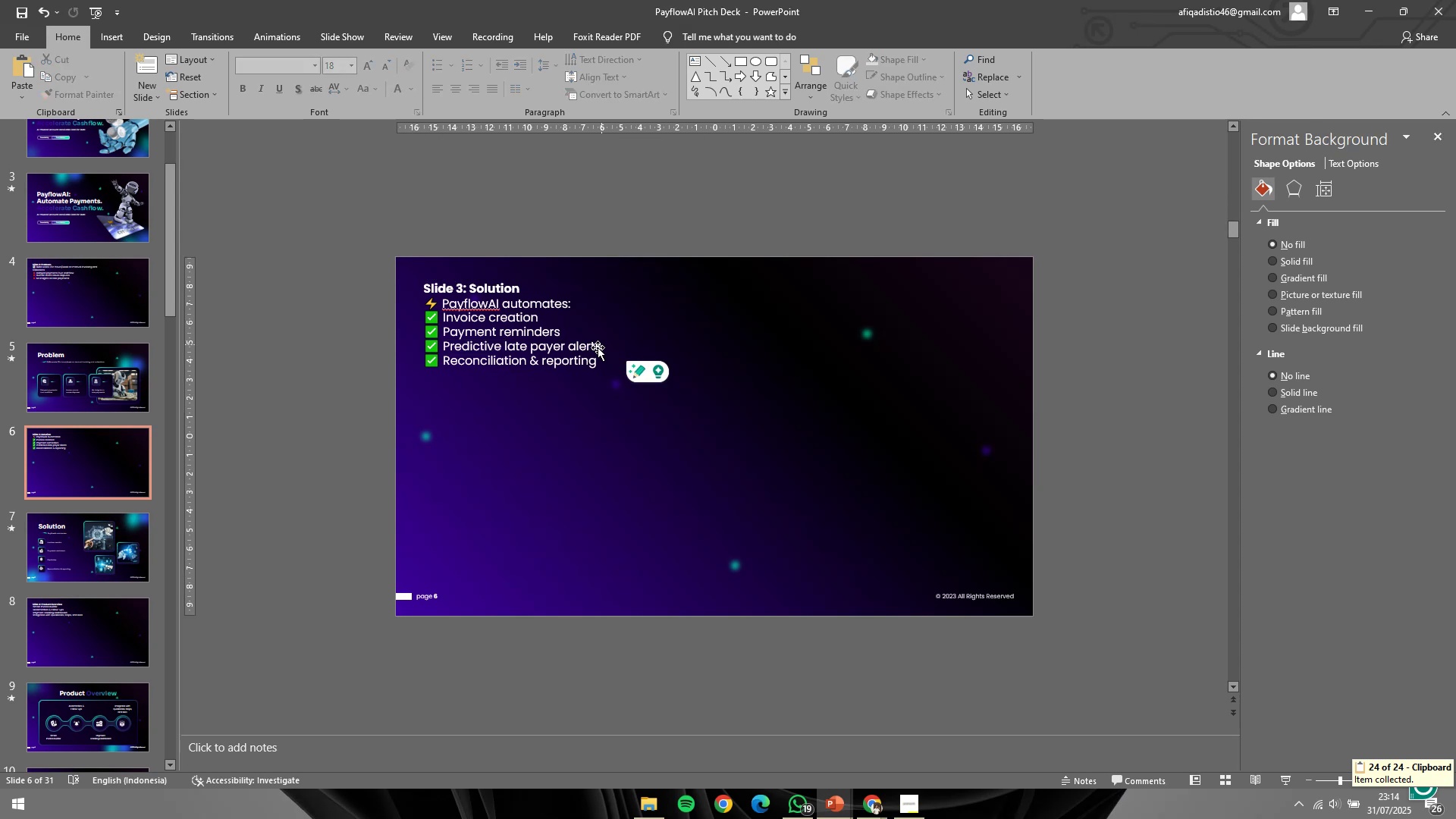 
left_click_drag(start_coordinate=[598, 347], to_coordinate=[474, 351])
 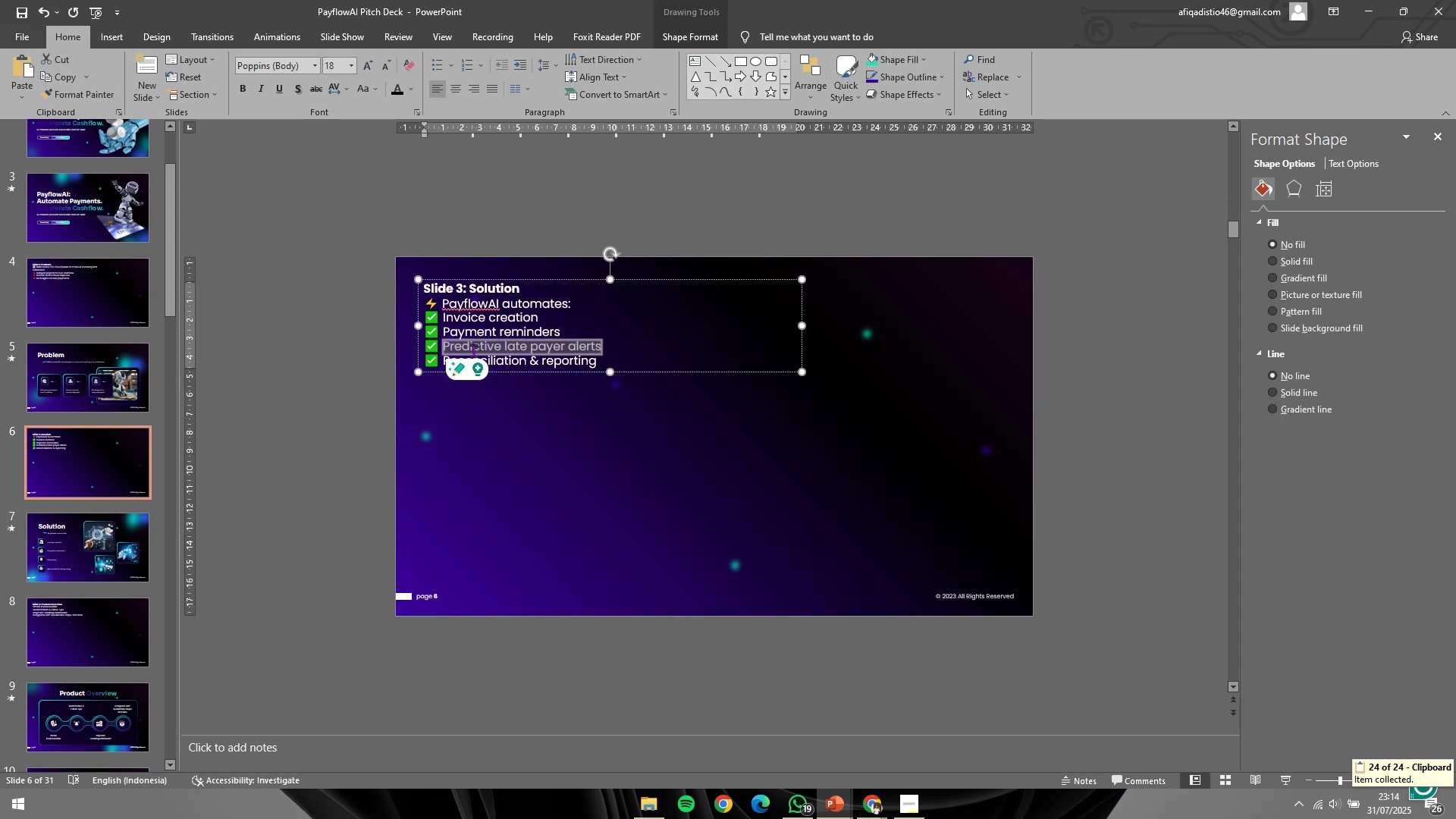 
key(Control+C)
 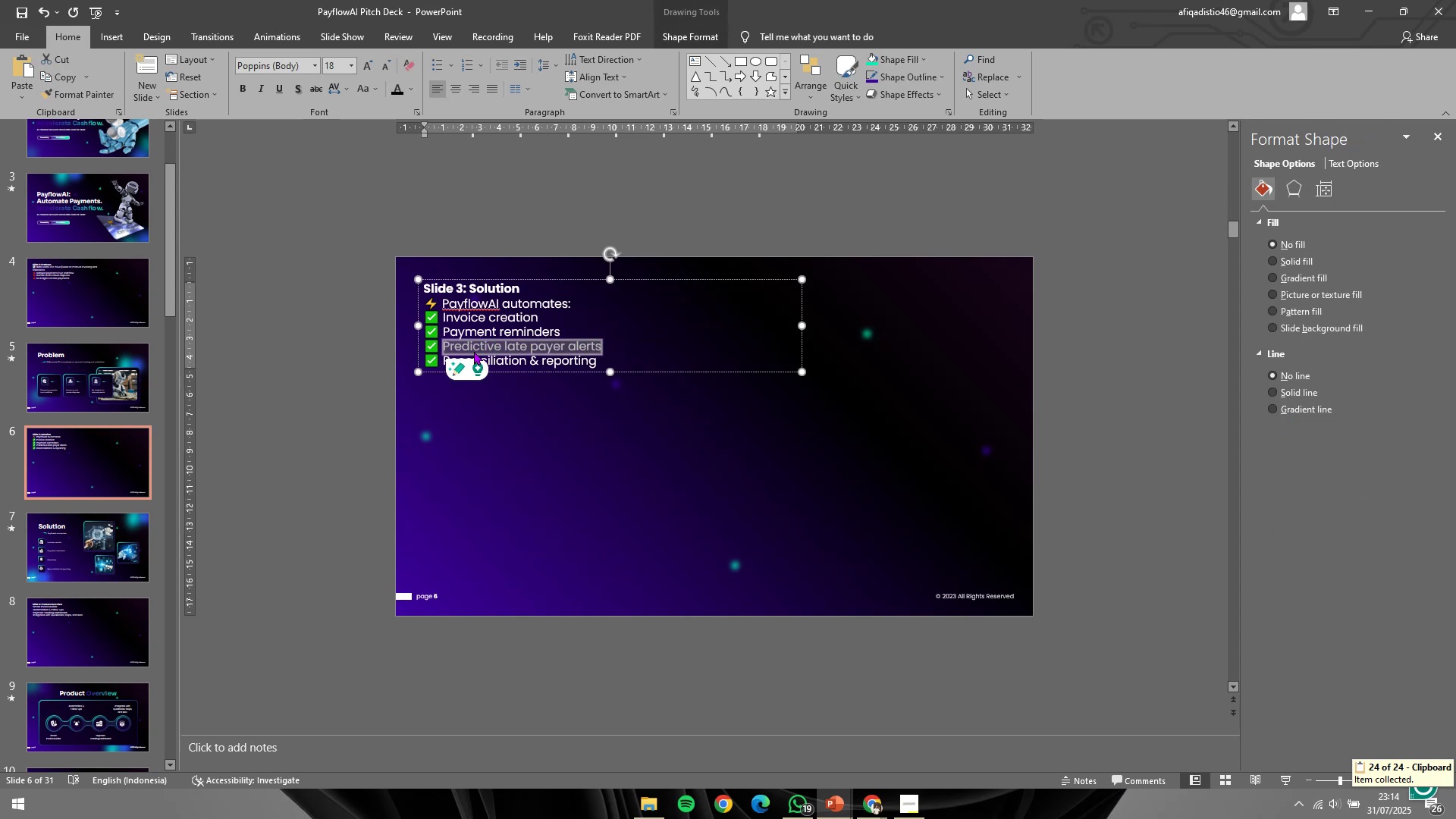 
key(Control+C)
 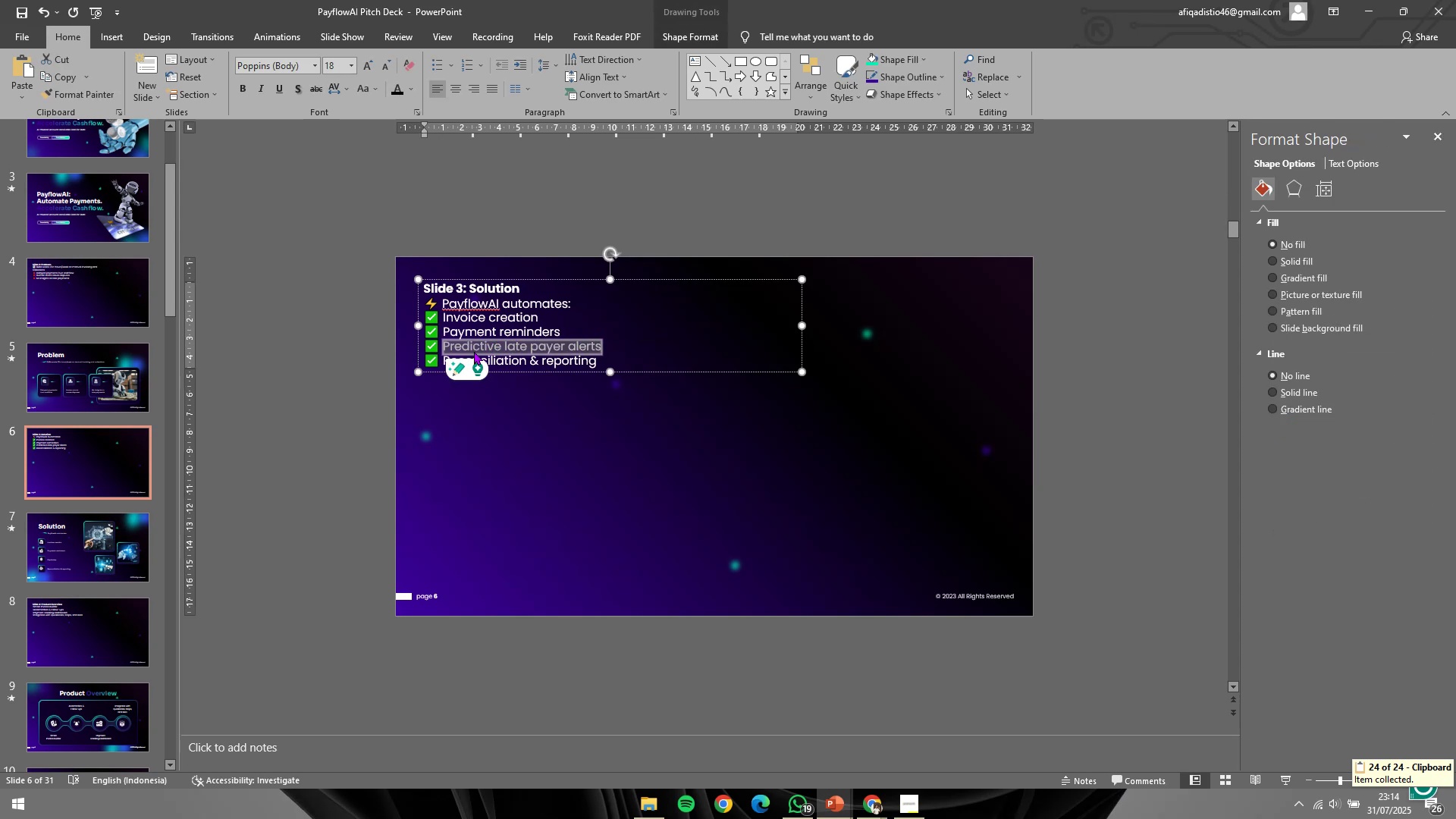 
key(Control+C)
 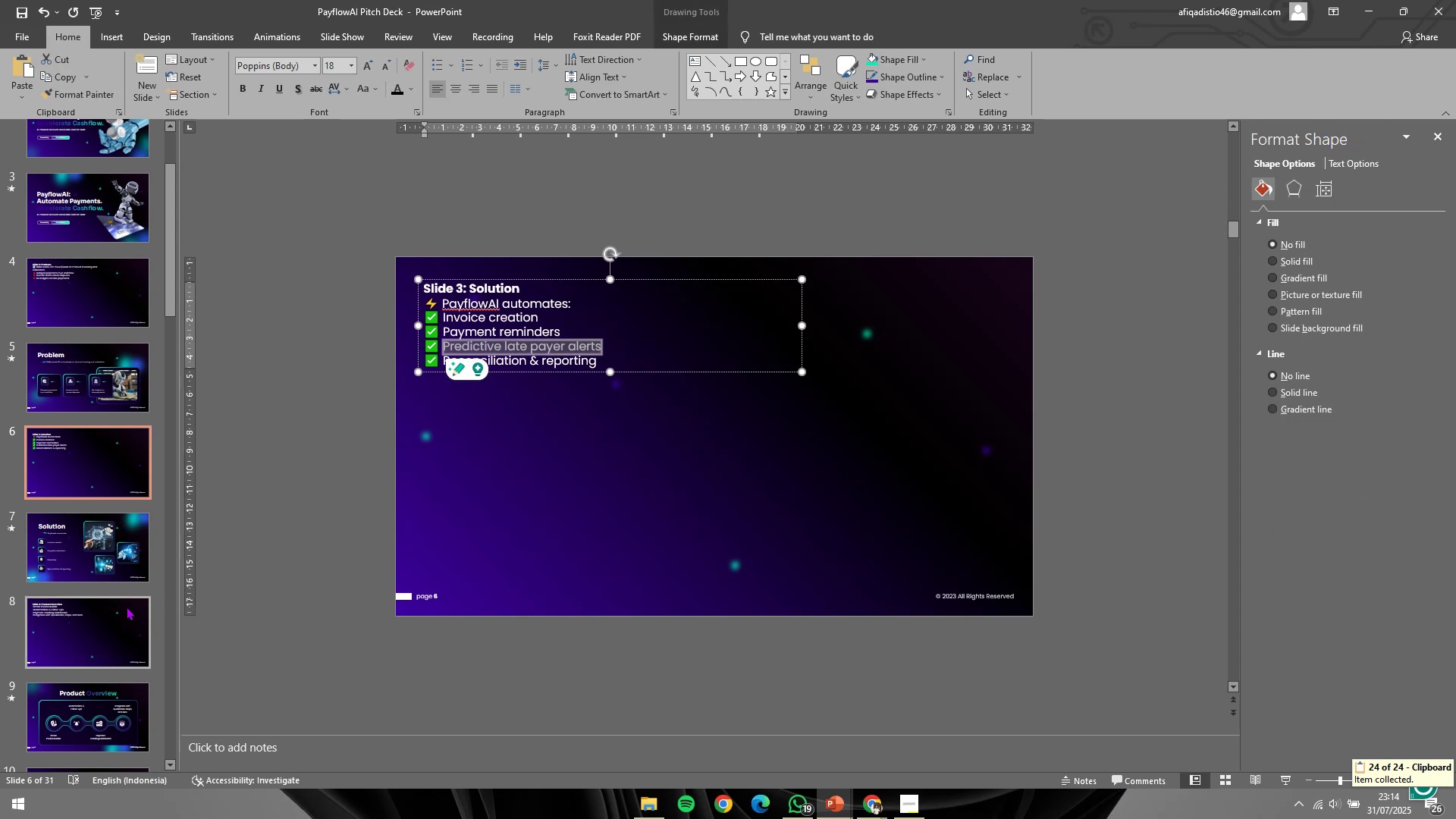 
left_click([82, 538])
 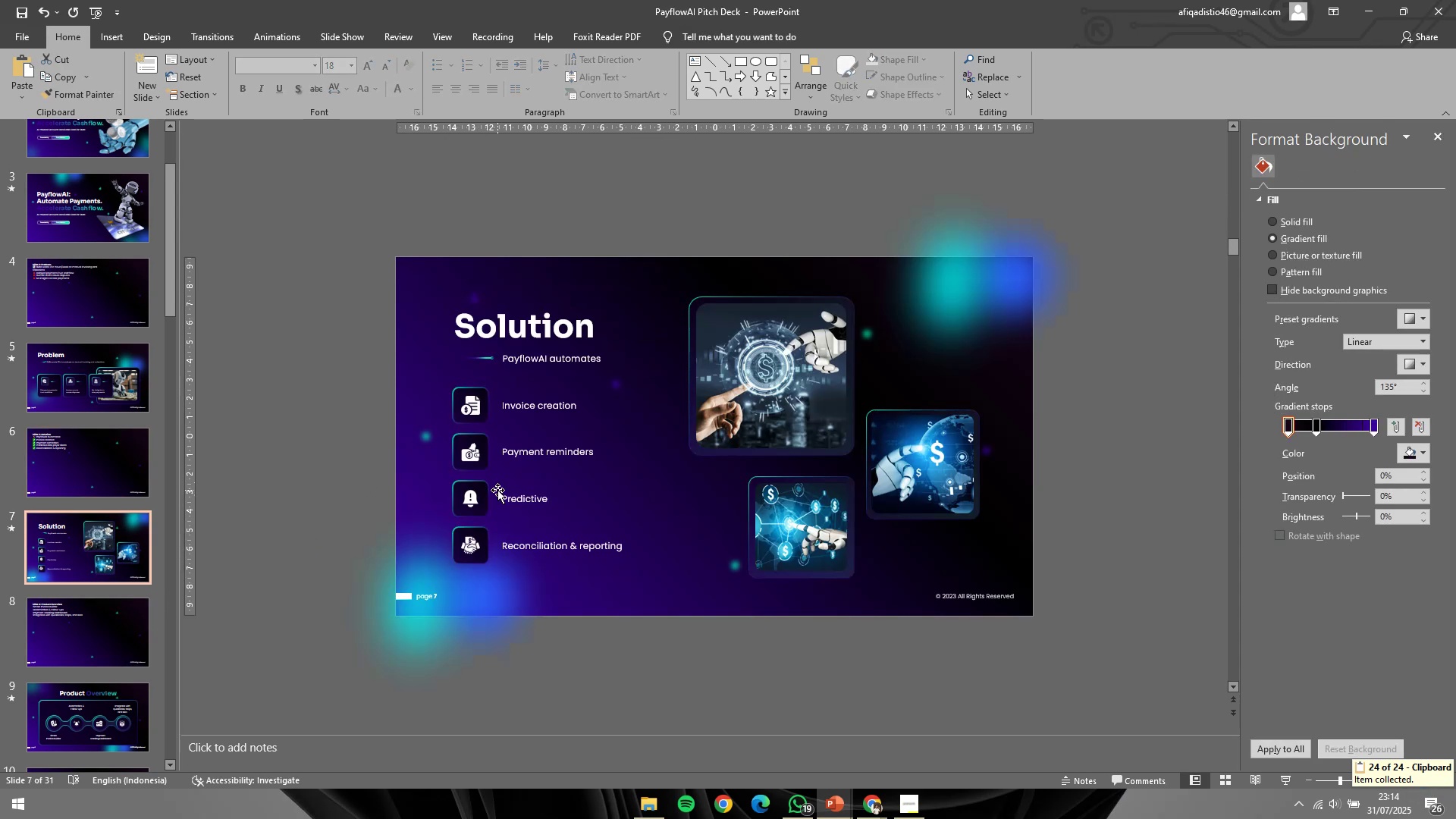 
left_click([504, 490])
 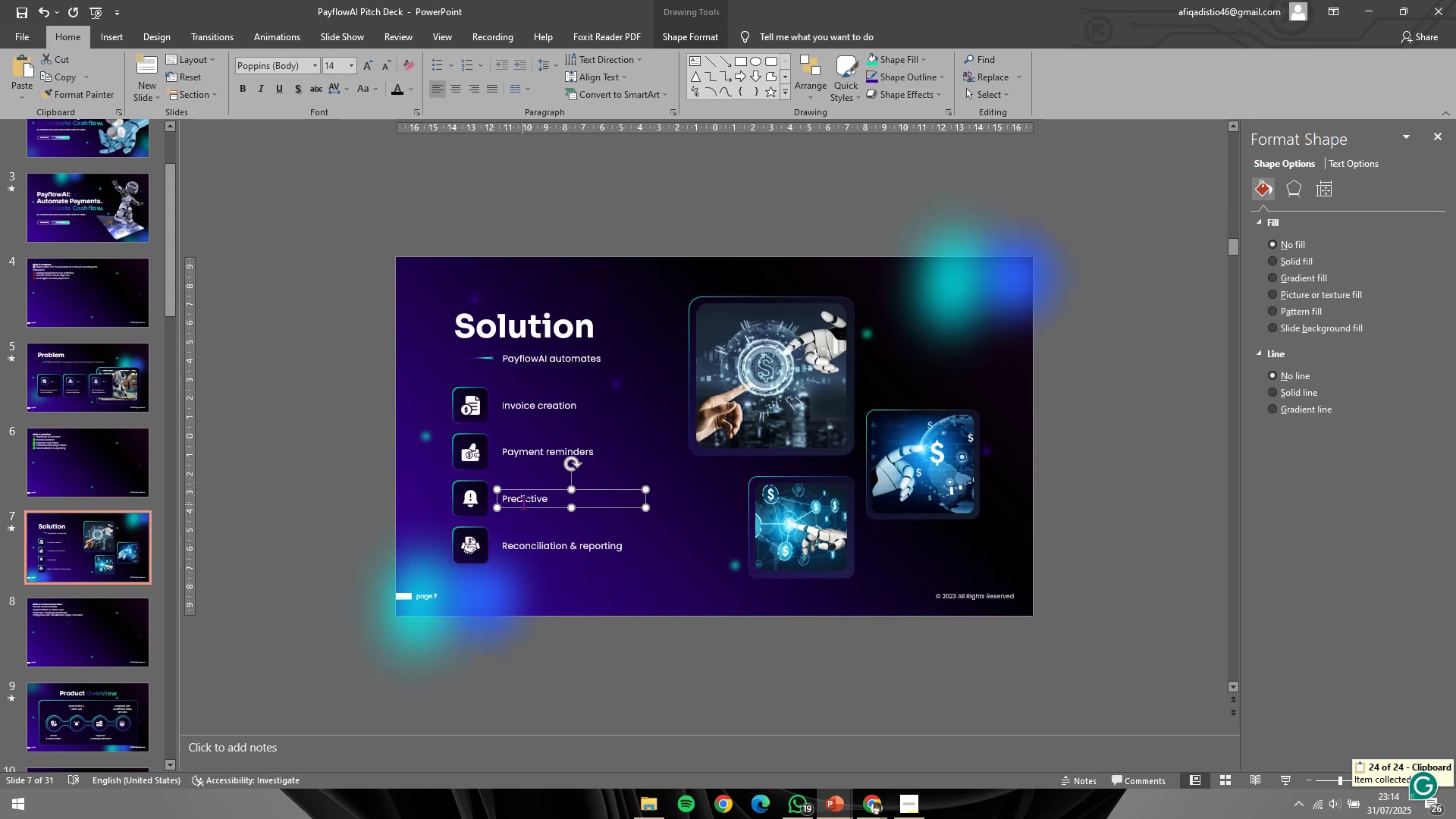 
left_click([532, 497])
 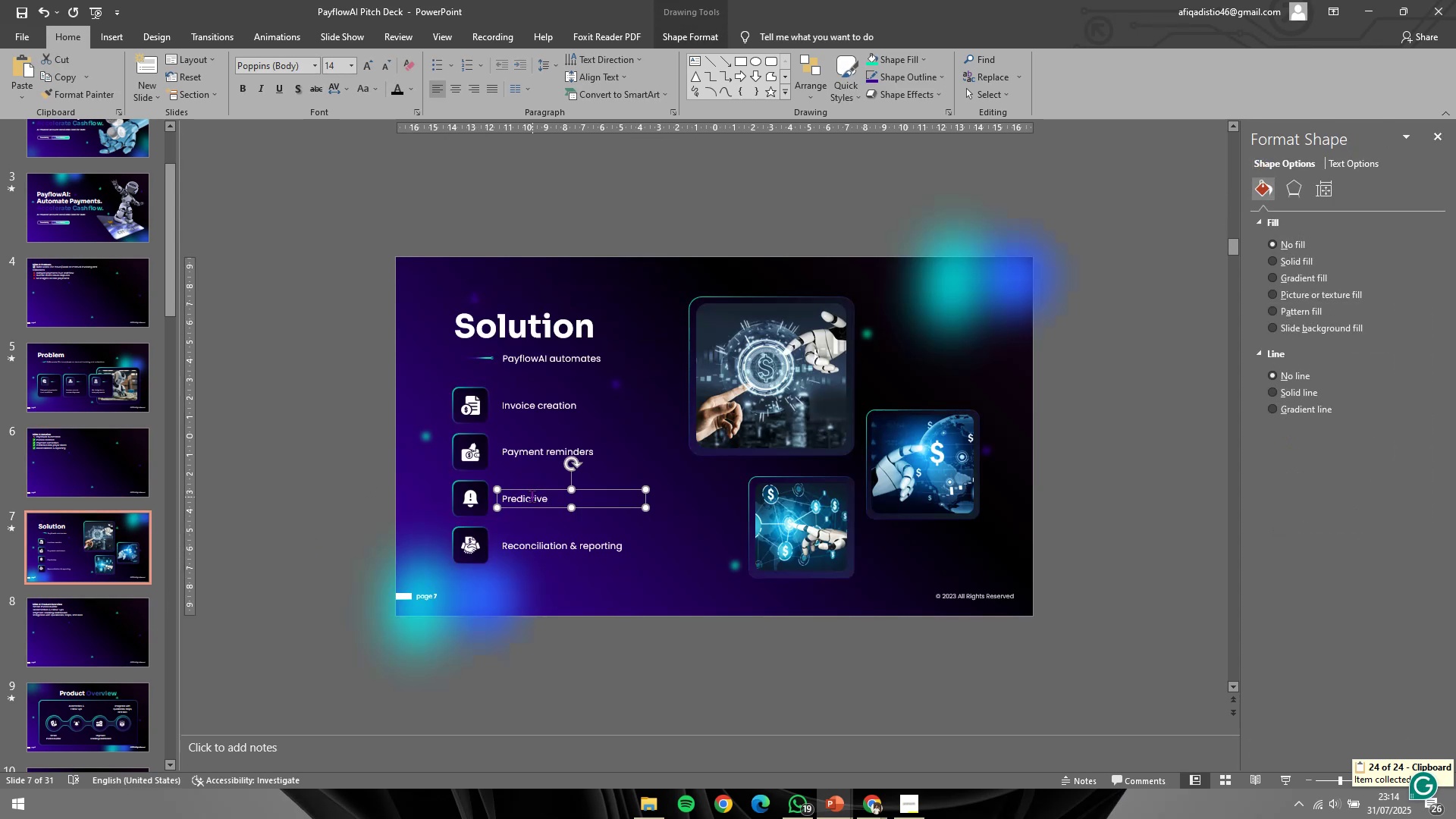 
key(Control+A)
 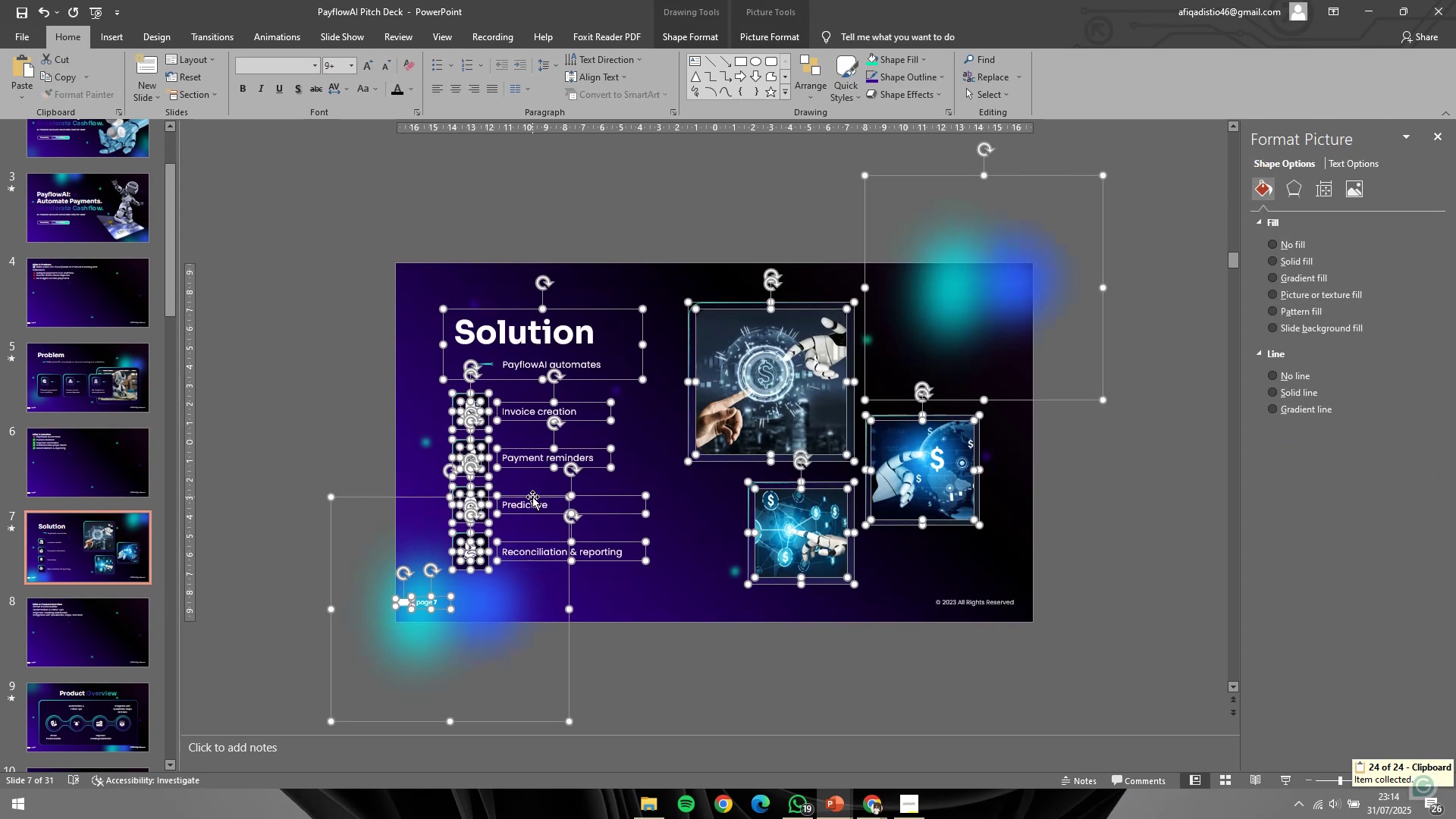 
left_click([532, 497])
 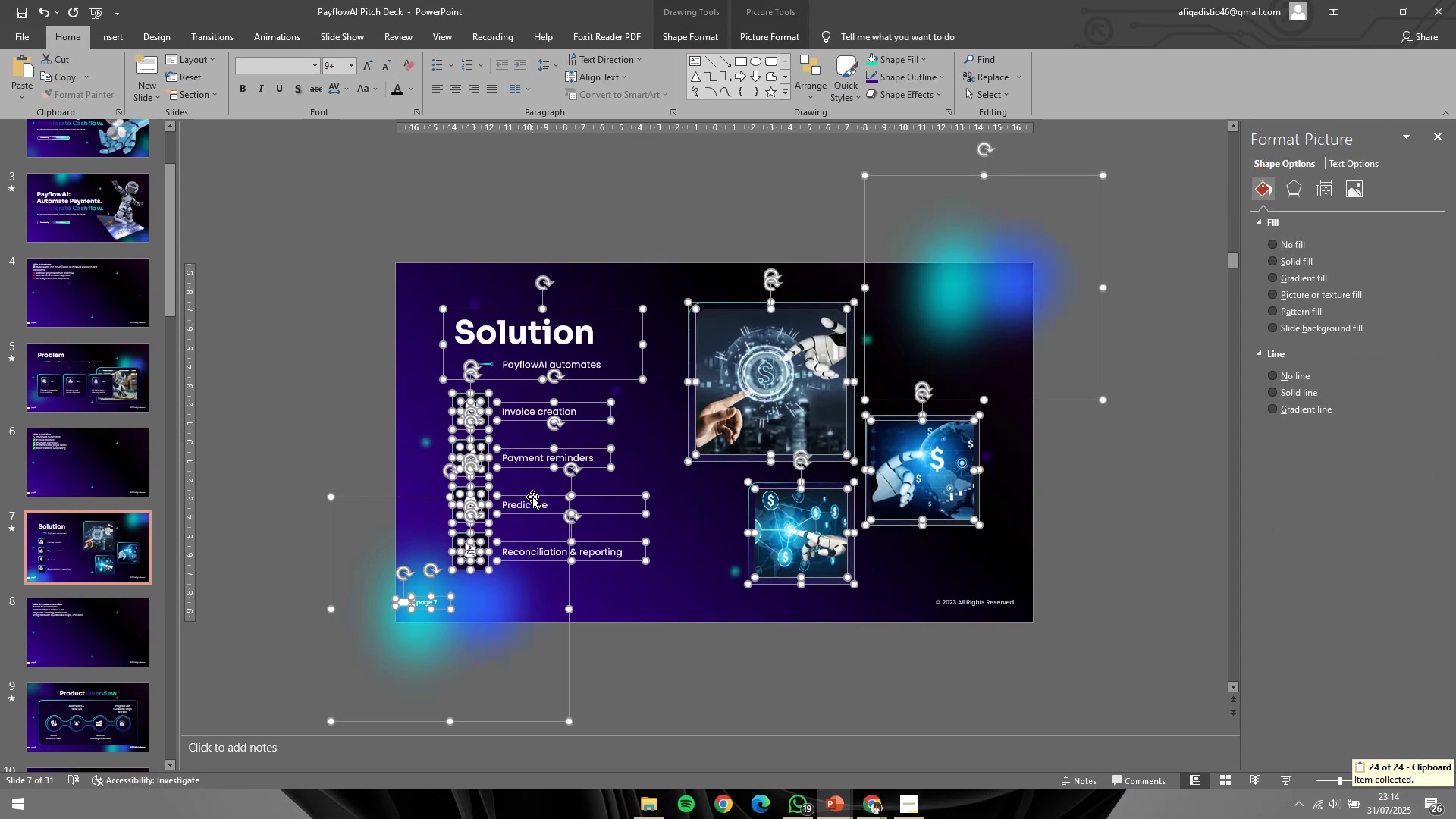 
key(Control+ControlLeft)
 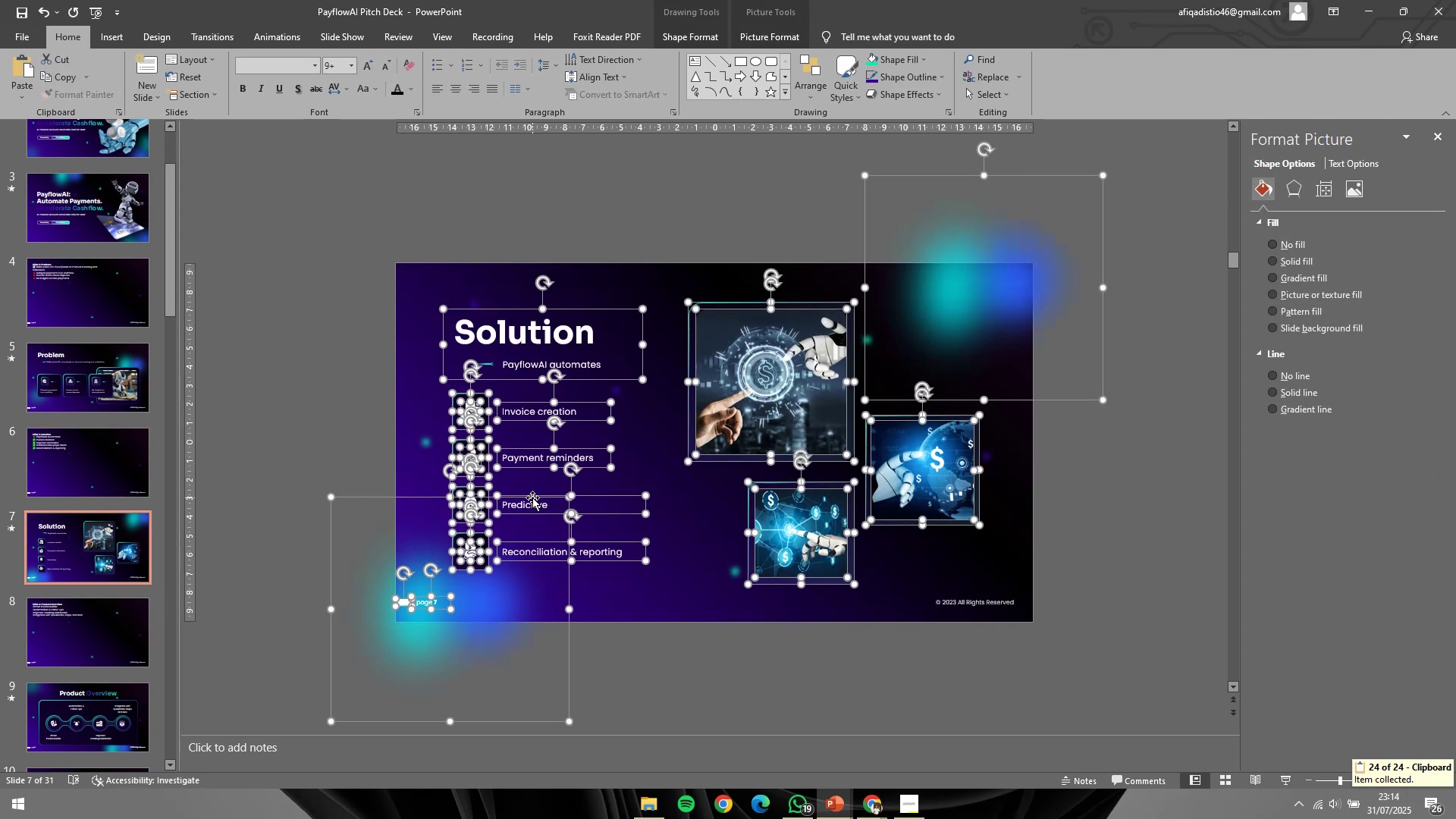 
left_click_drag(start_coordinate=[532, 497], to_coordinate=[532, 504])
 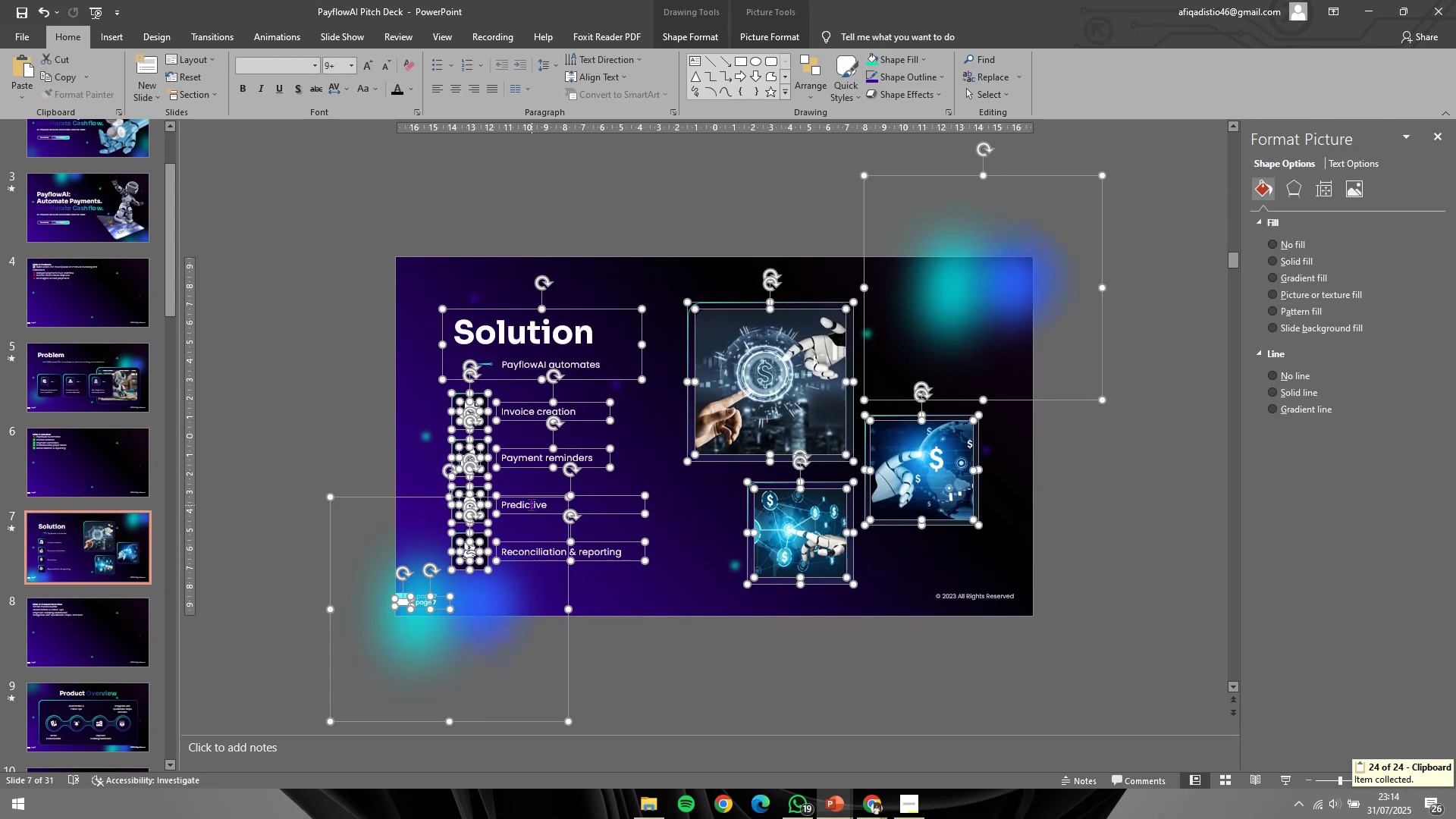 
key(Control+ControlLeft)
 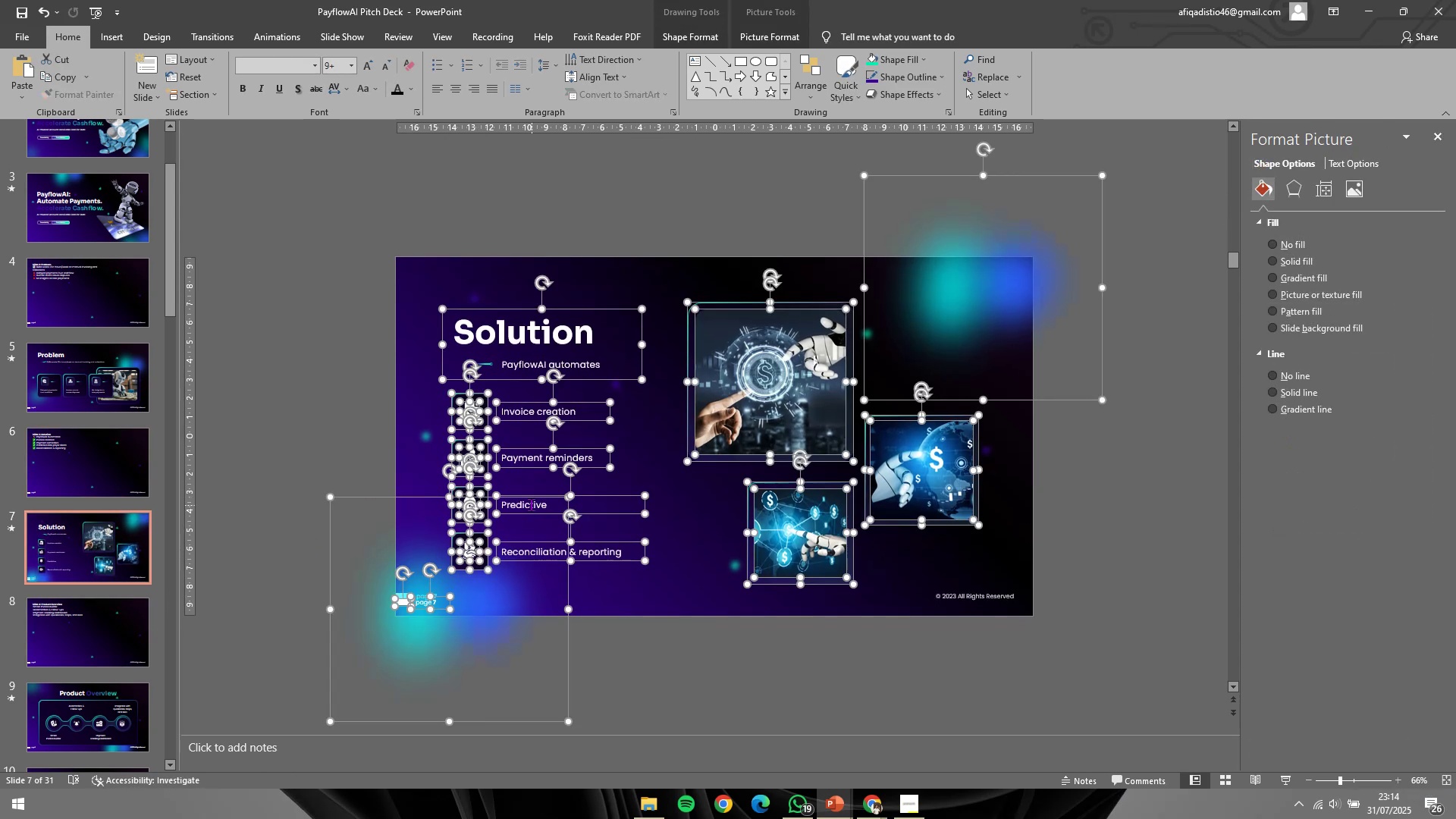 
key(Control+Z)
 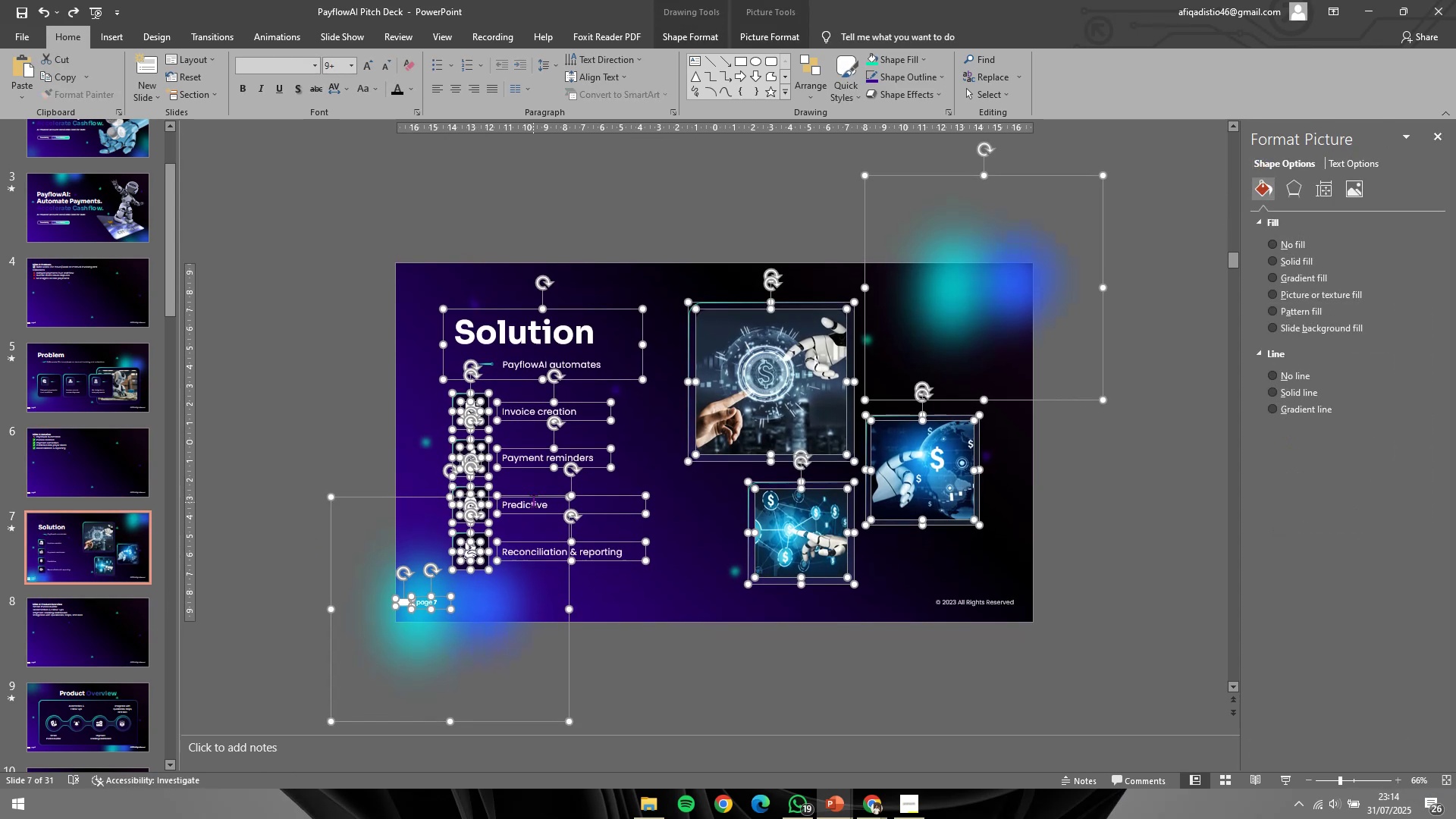 
left_click([534, 501])
 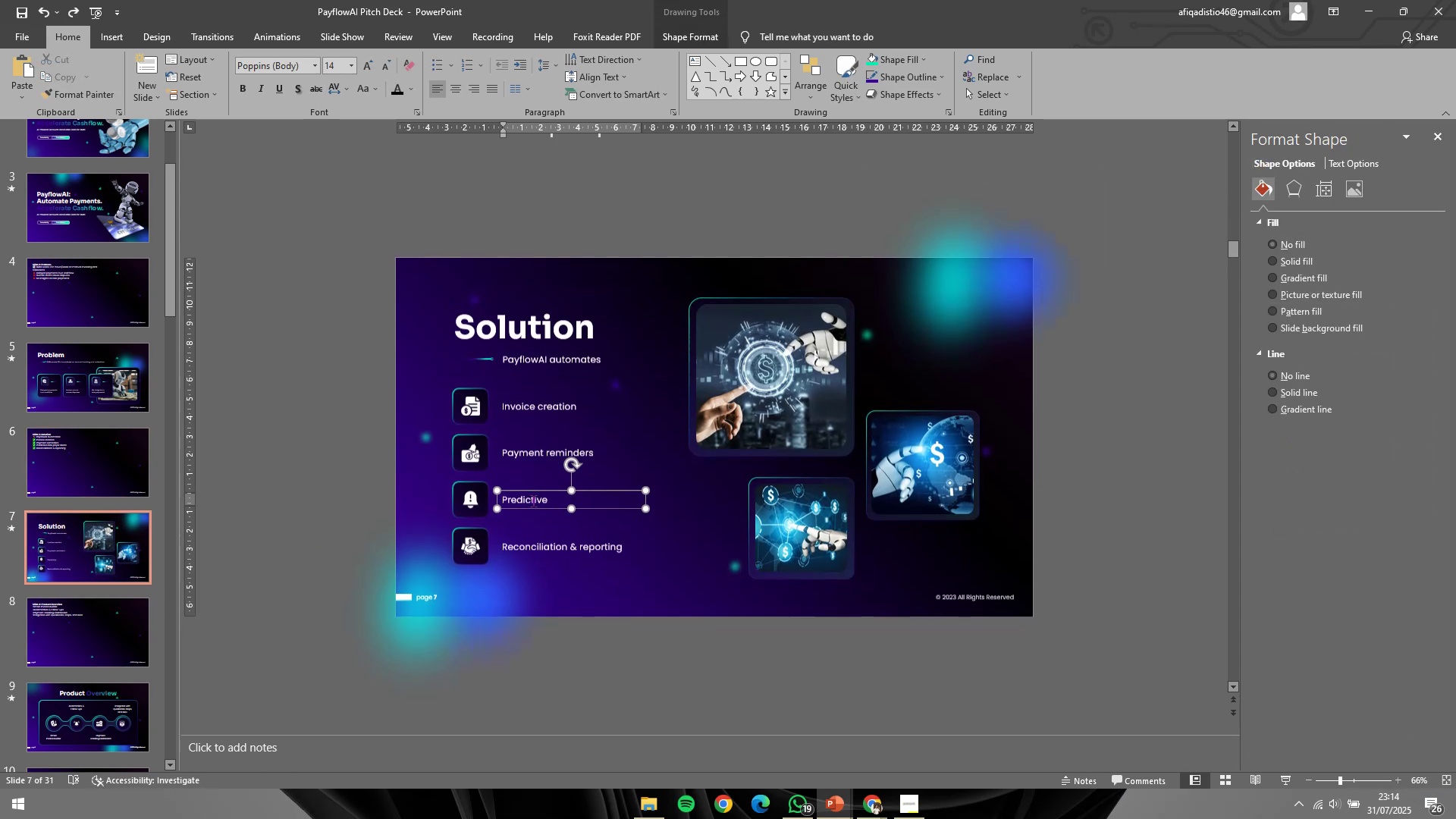 
key(Control+ControlLeft)
 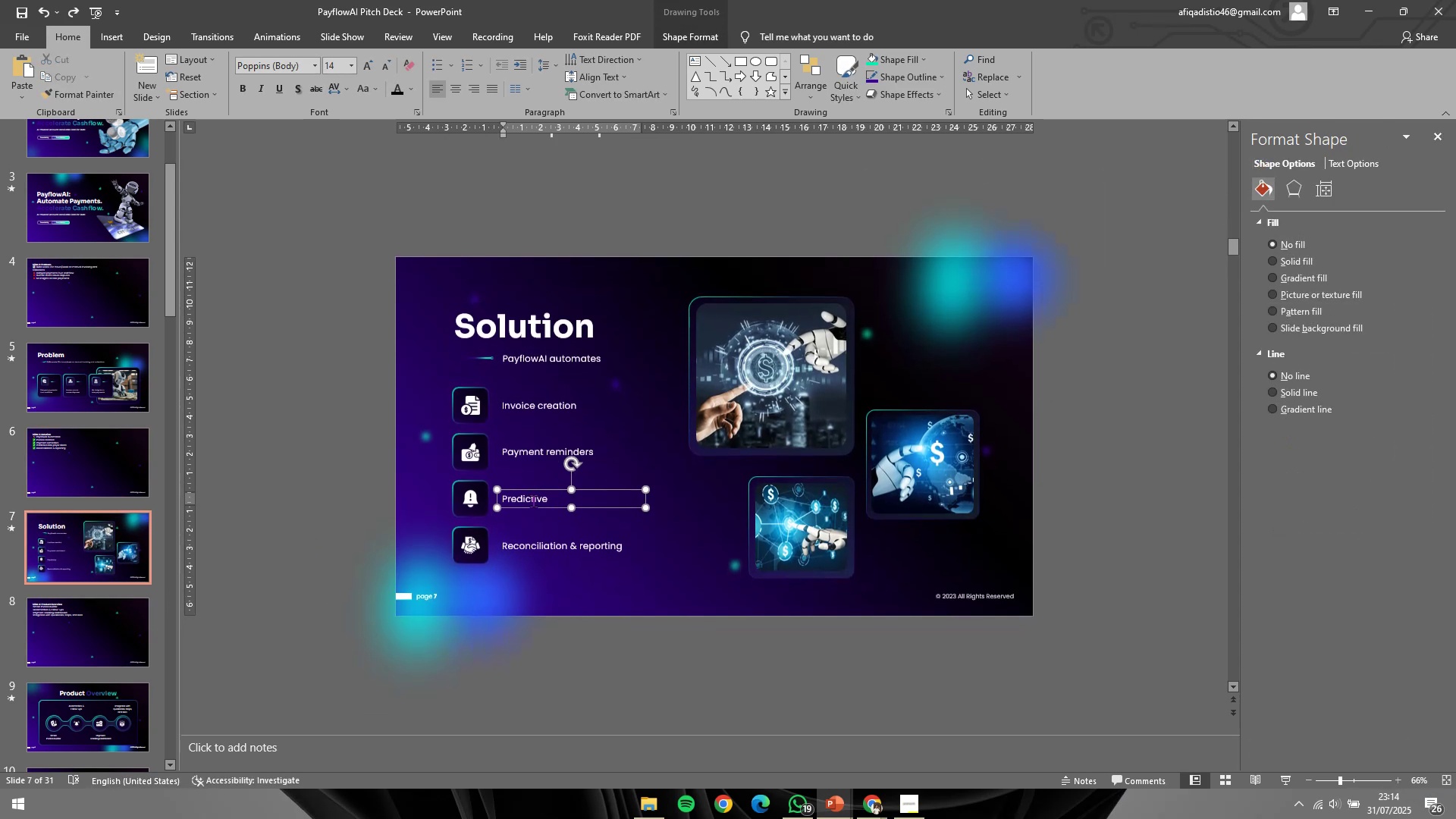 
key(Control+A)
 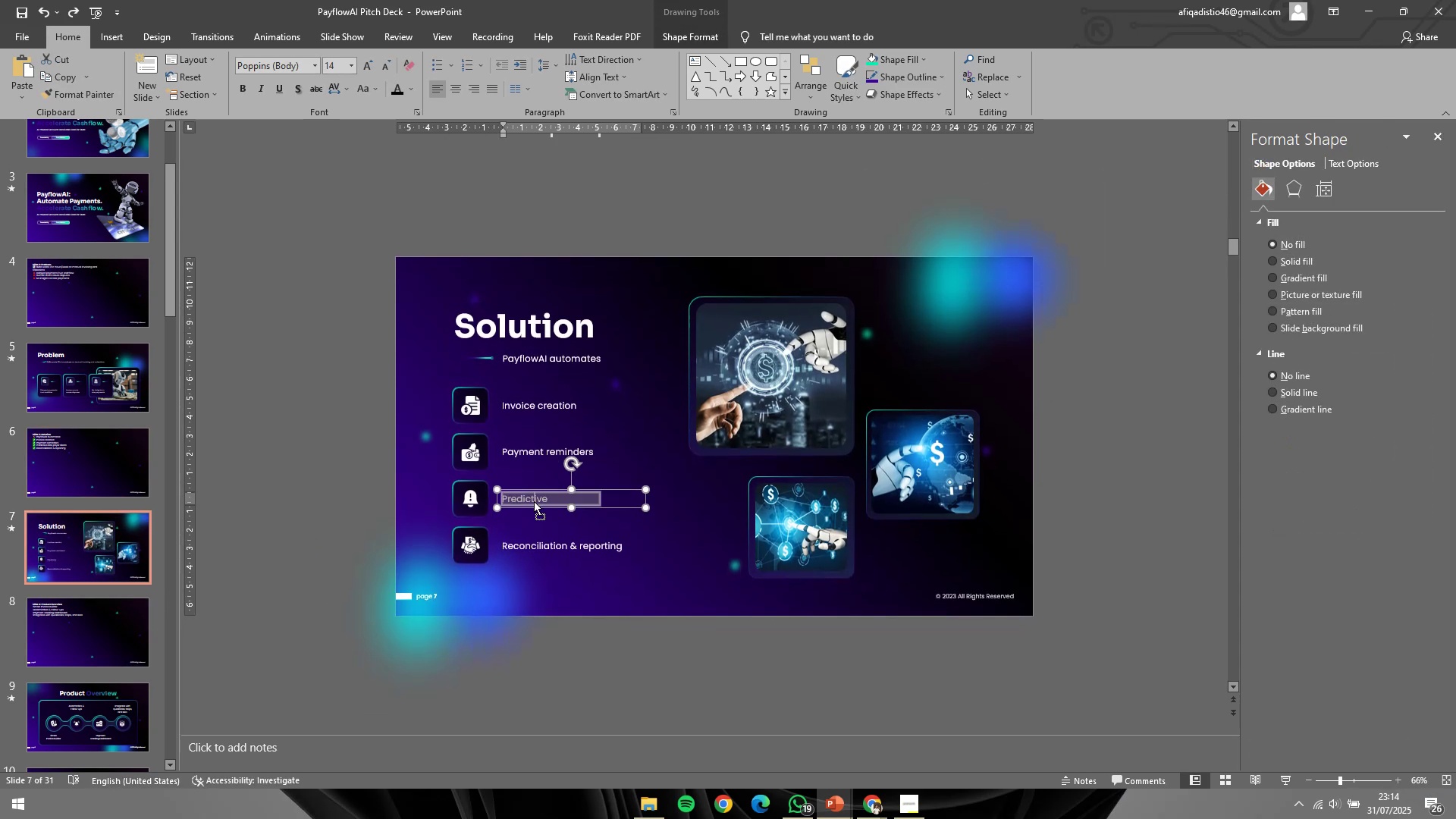 
right_click([534, 501])
 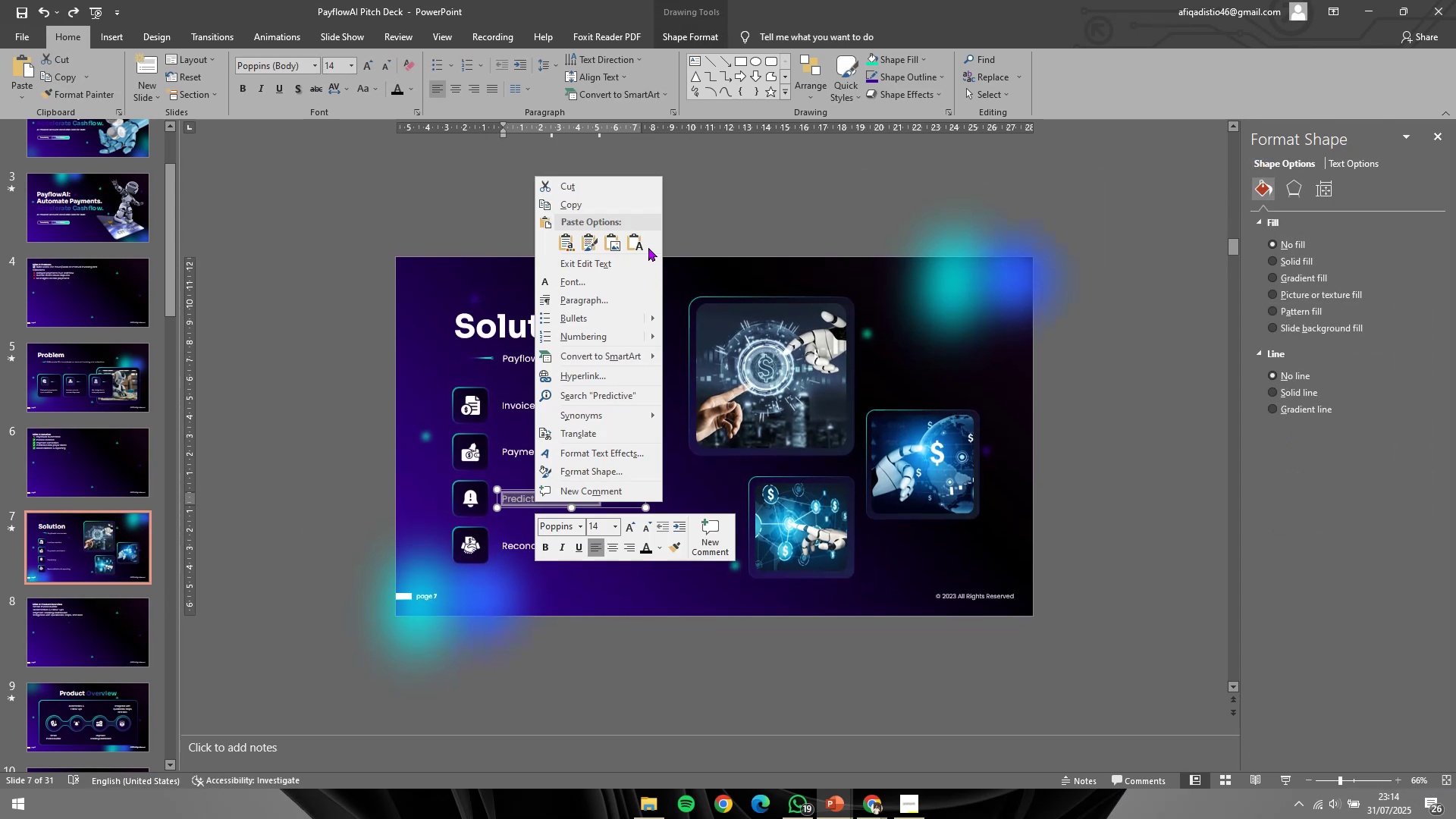 
left_click([636, 248])
 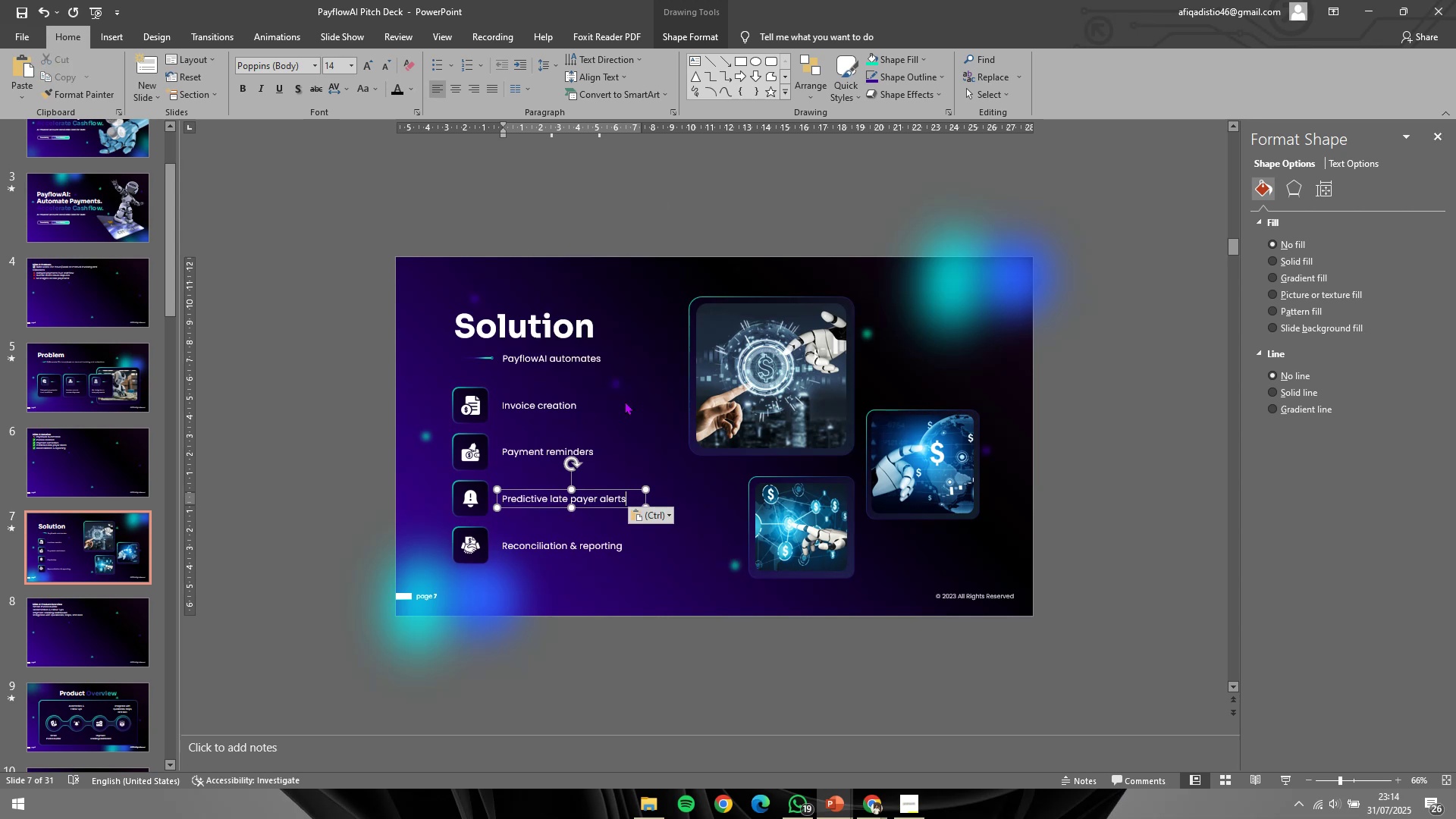 
hold_key(key=ControlLeft, duration=0.39)
scroll: coordinate [670, 605], scroll_direction: up, amount: 3.0
 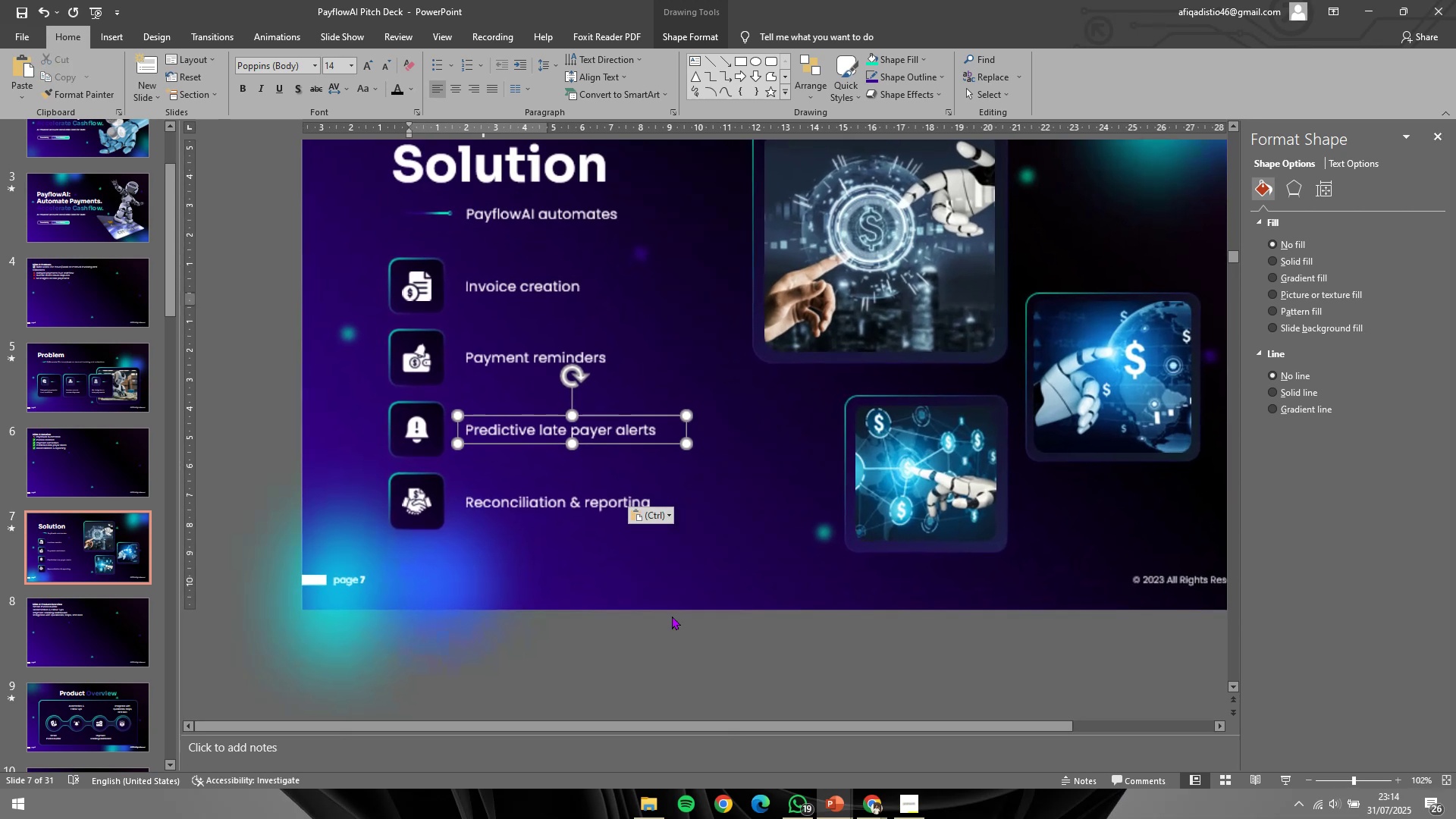 
left_click([677, 646])
 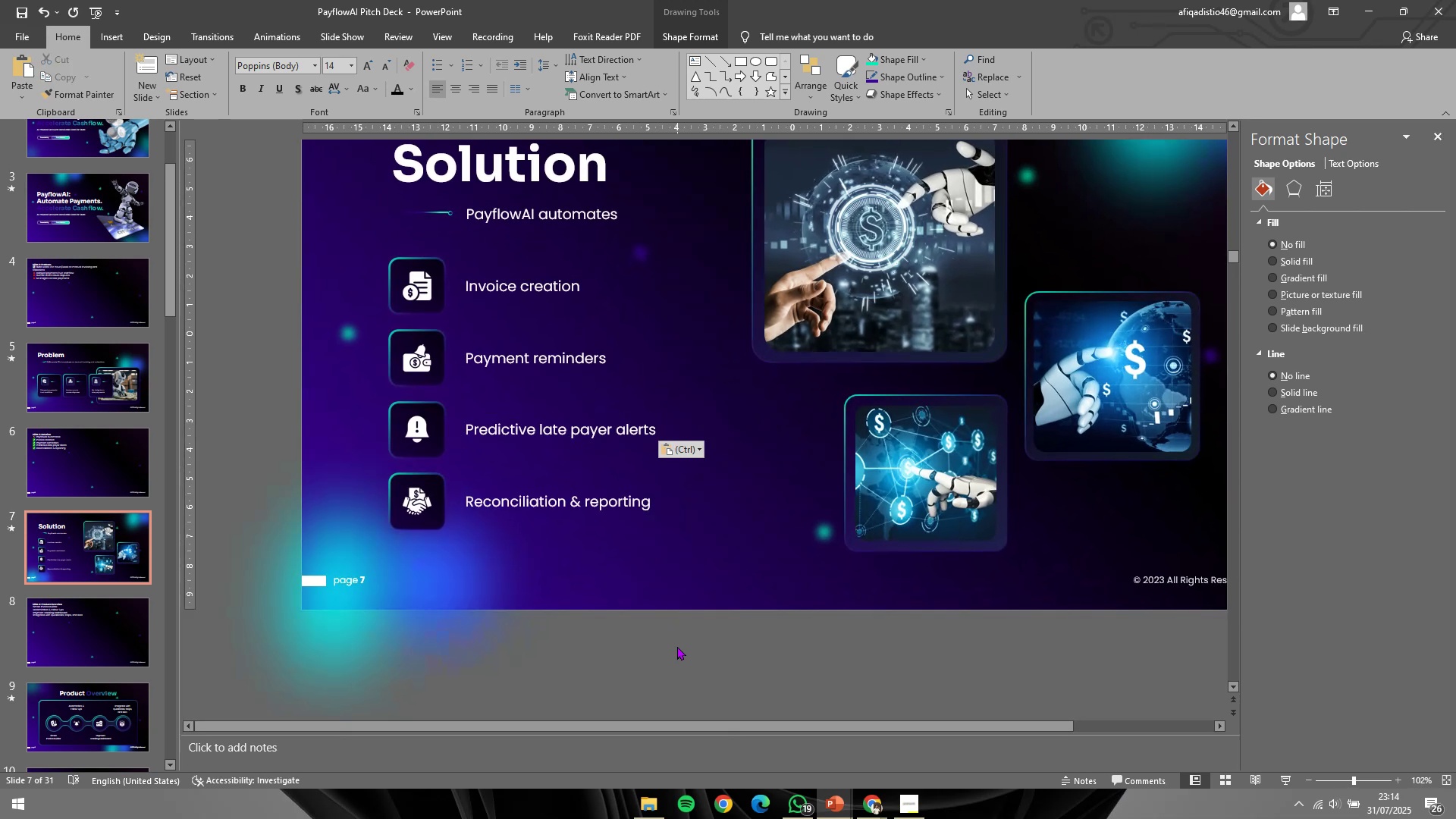 
key(Control+ControlLeft)
 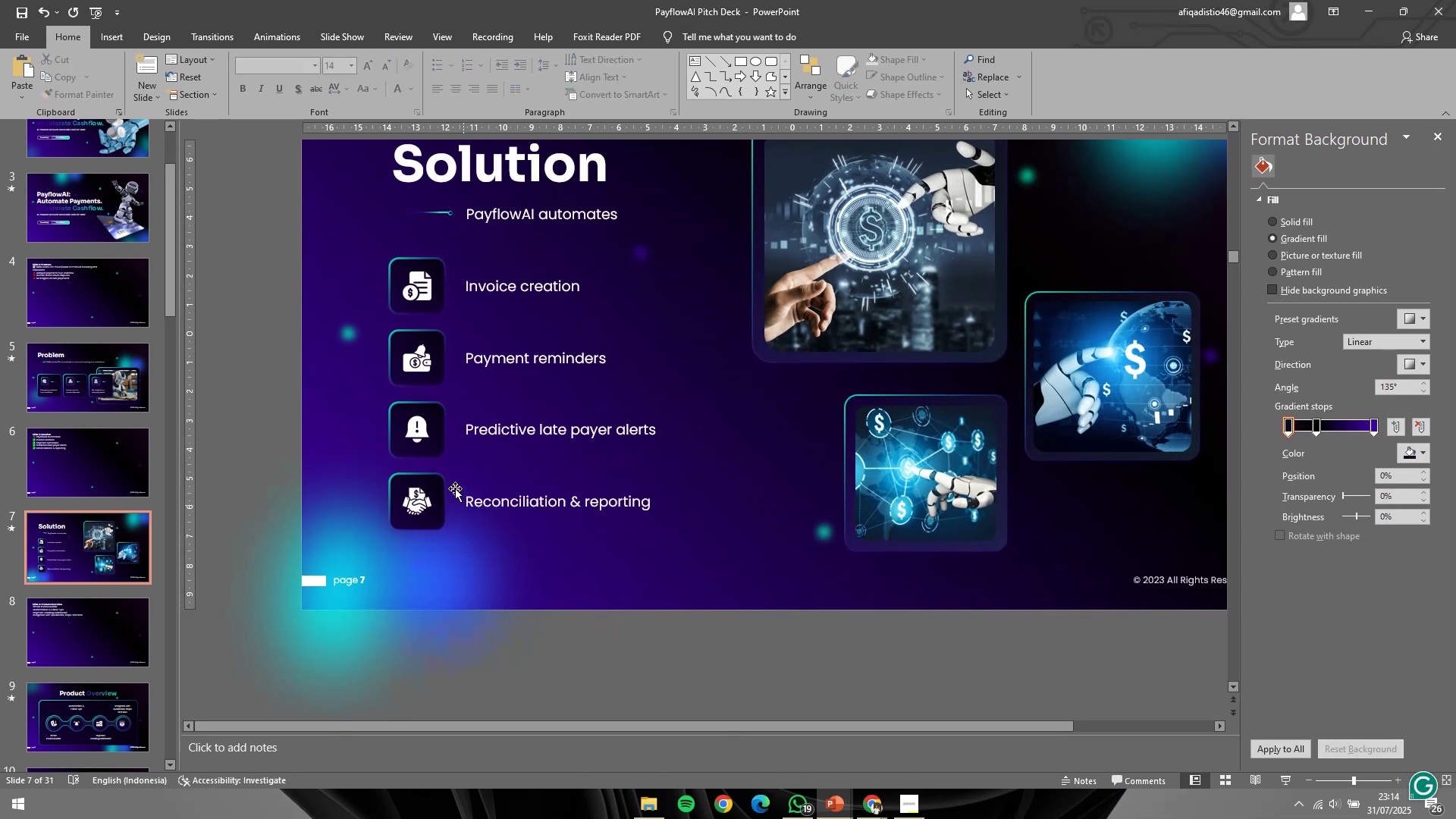 
left_click([506, 429])
 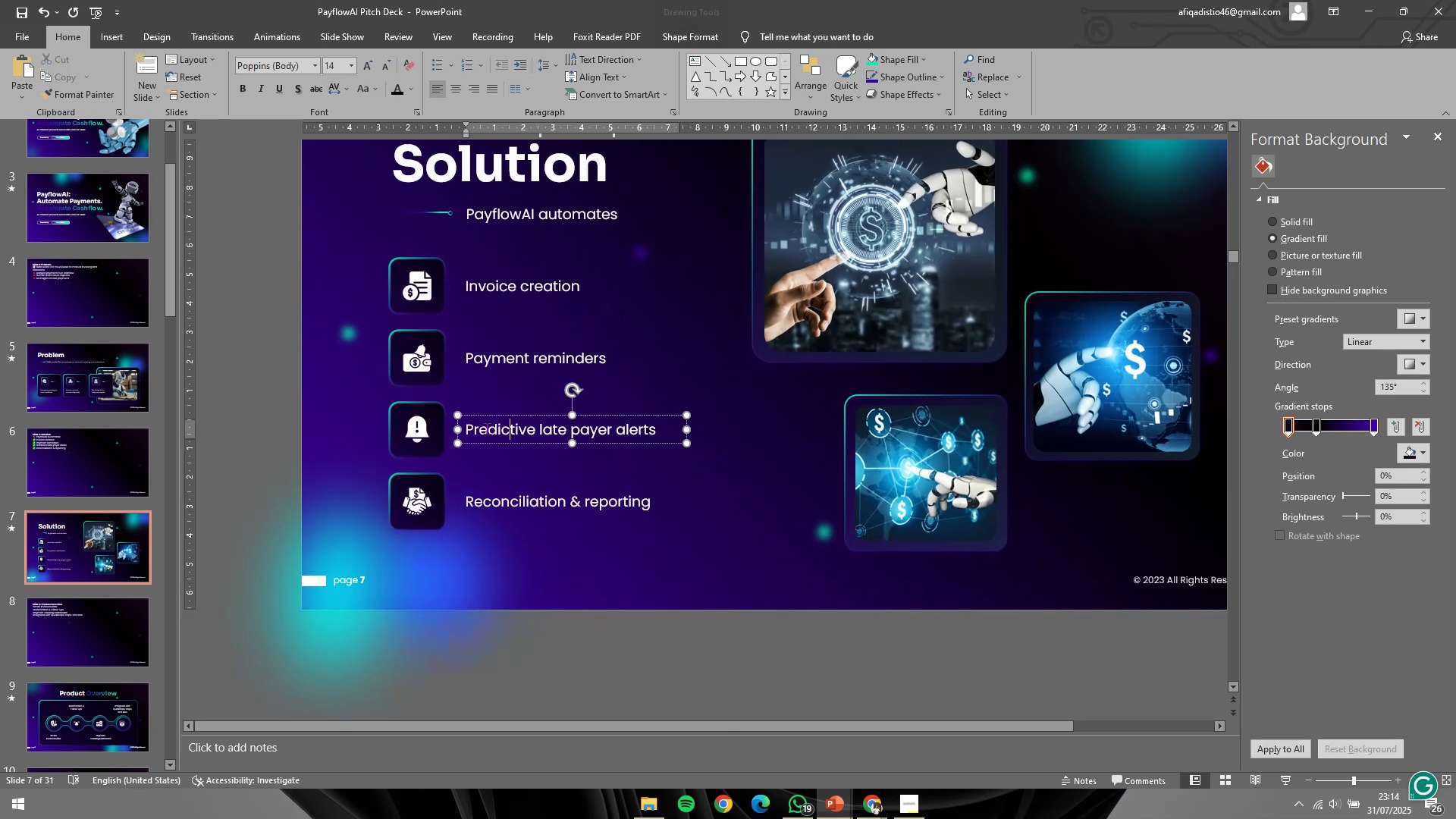 
hold_key(key=ShiftLeft, duration=0.8)
double_click([422, 445])
 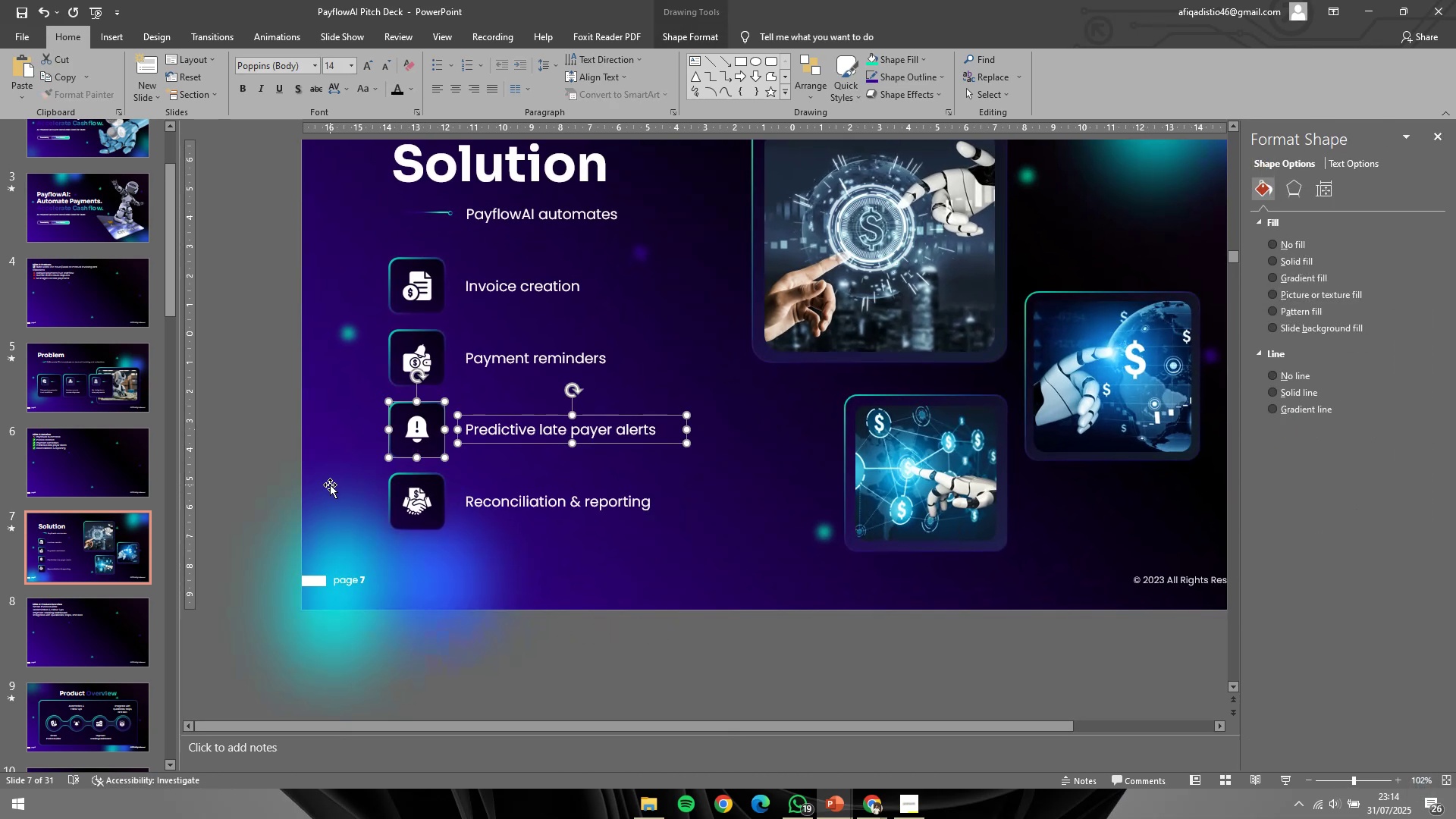 
left_click([330, 485])
 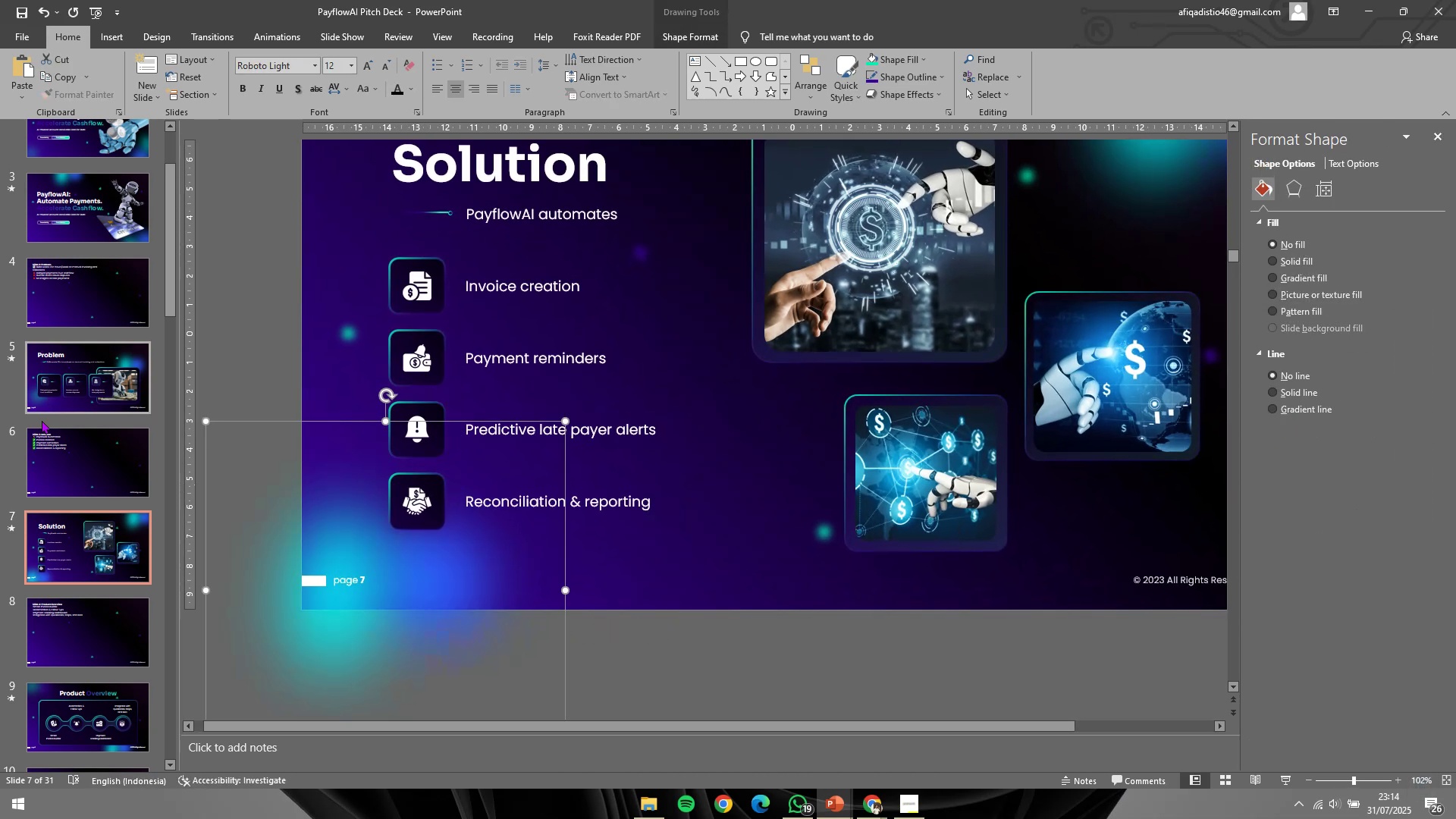 
left_click([45, 447])
 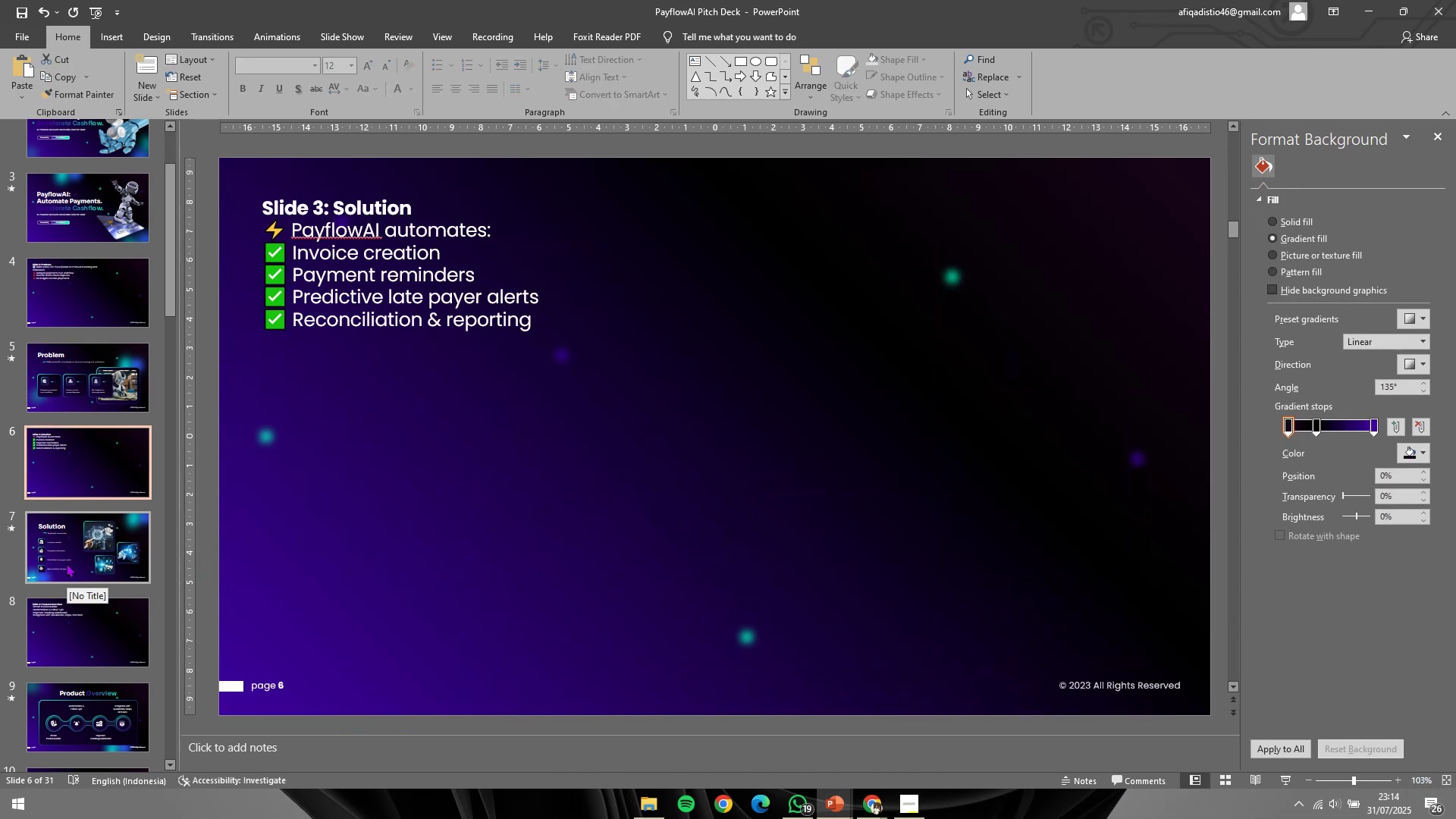 
left_click([67, 563])
 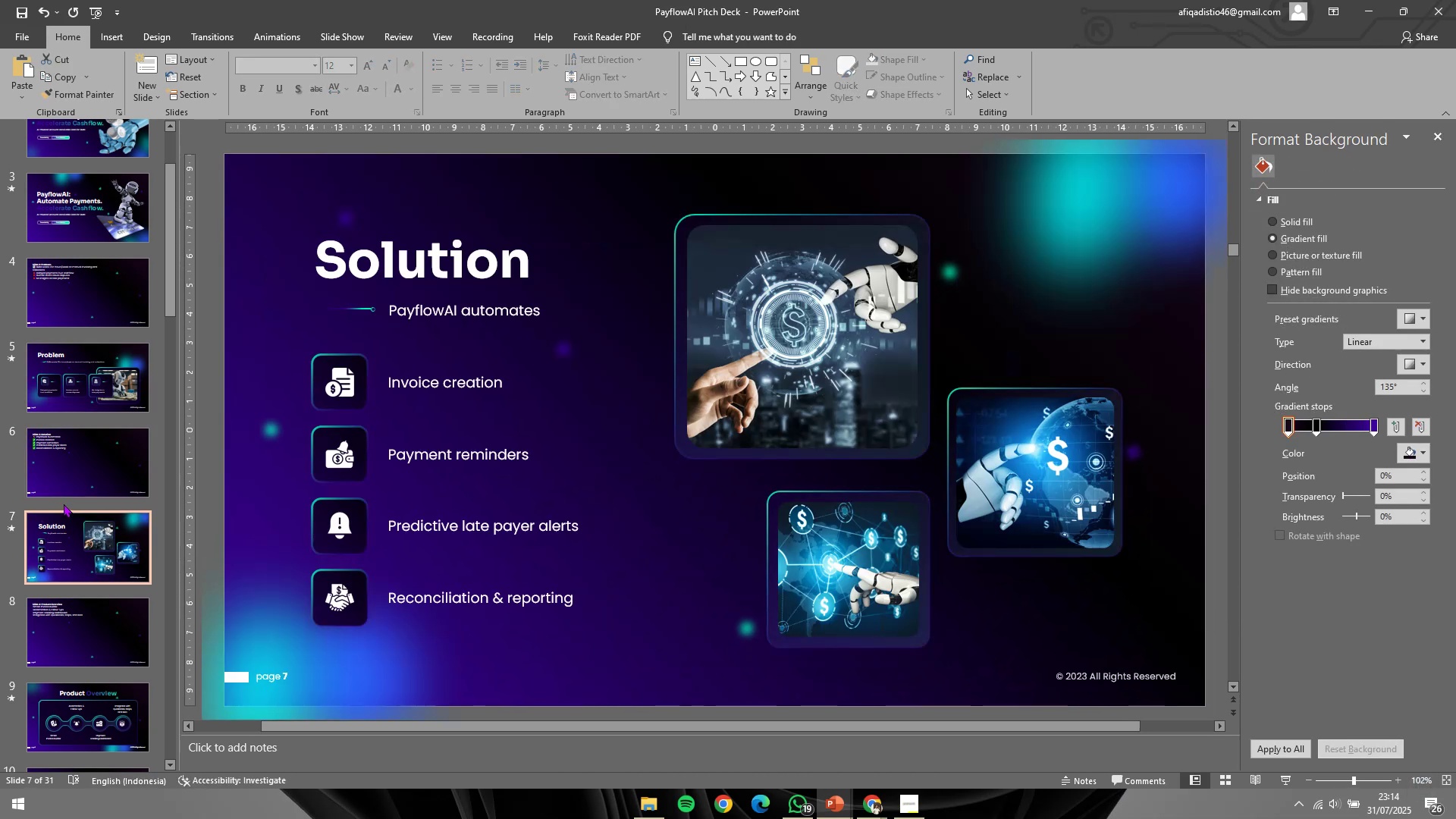 
left_click([64, 504])
 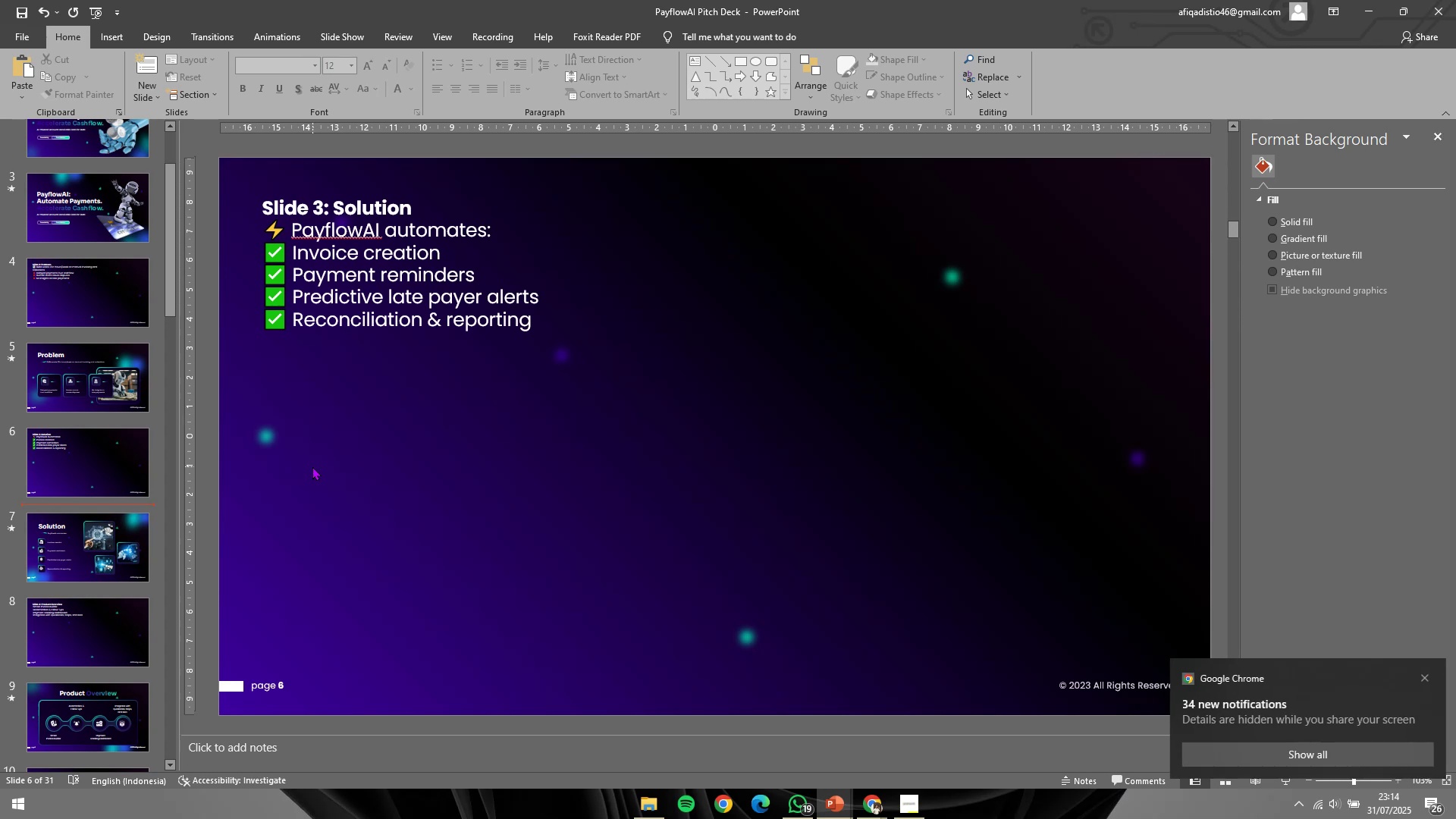 
left_click([299, 485])
 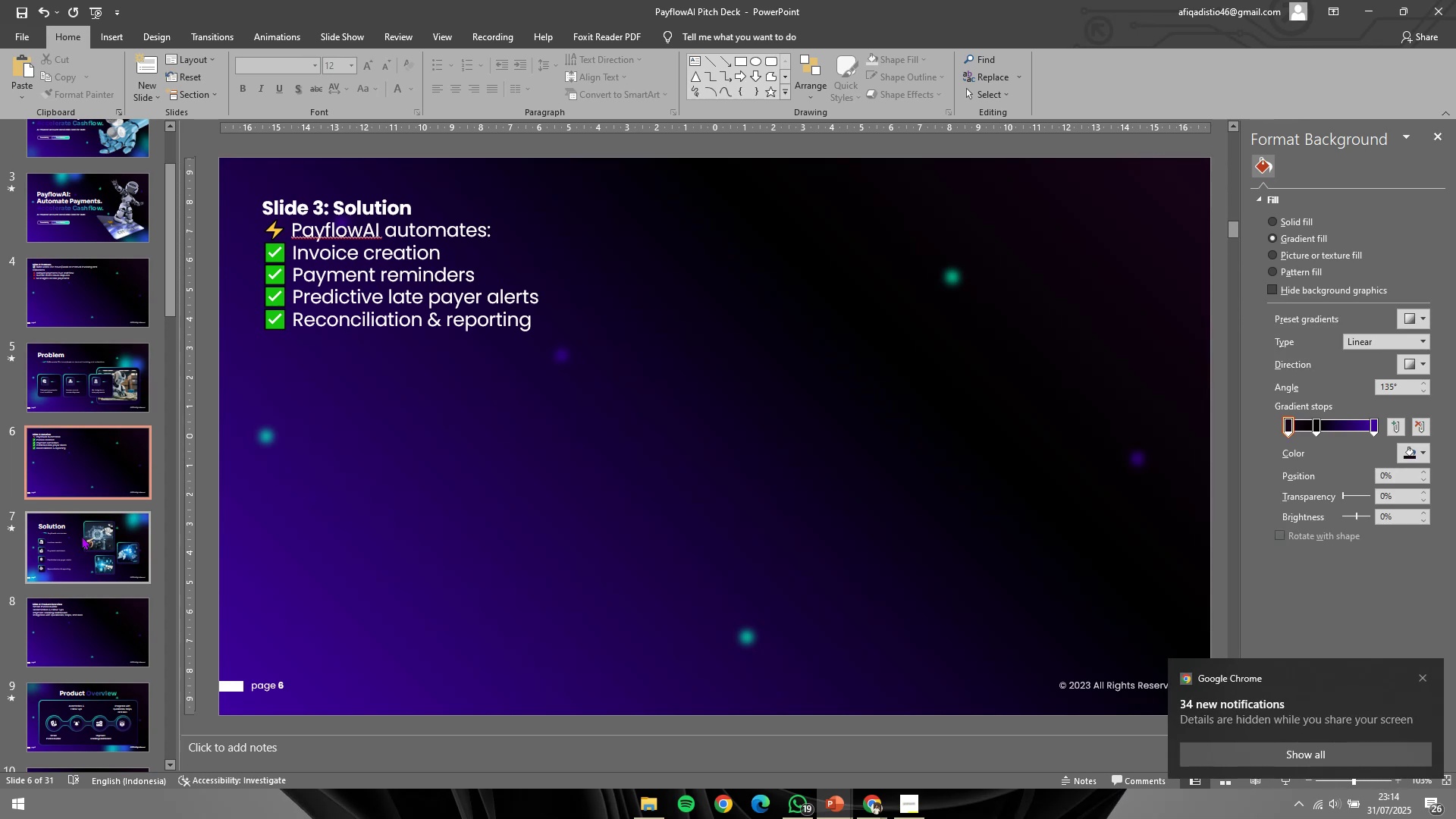 
left_click([82, 535])
 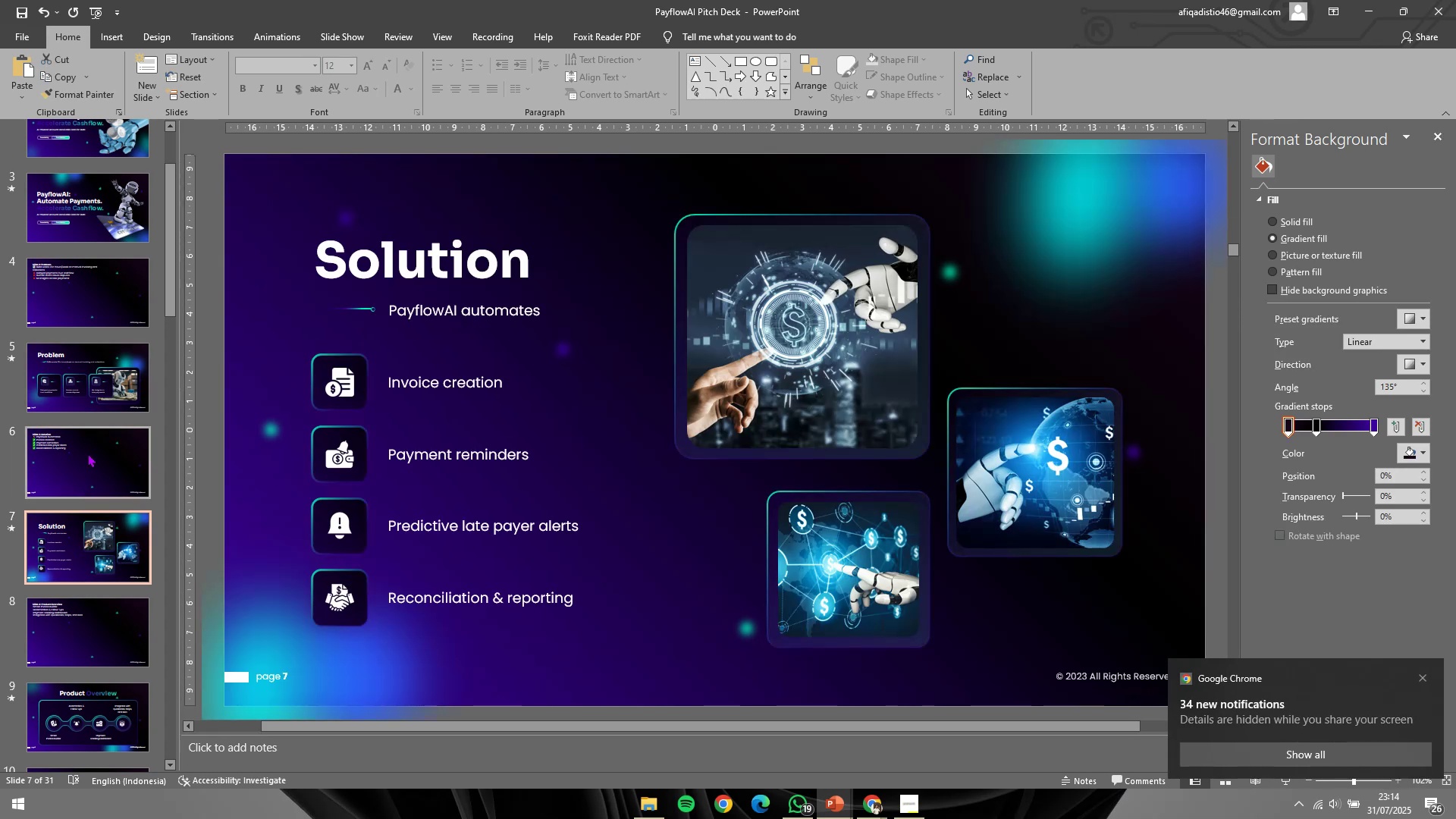 
left_click([88, 453])
 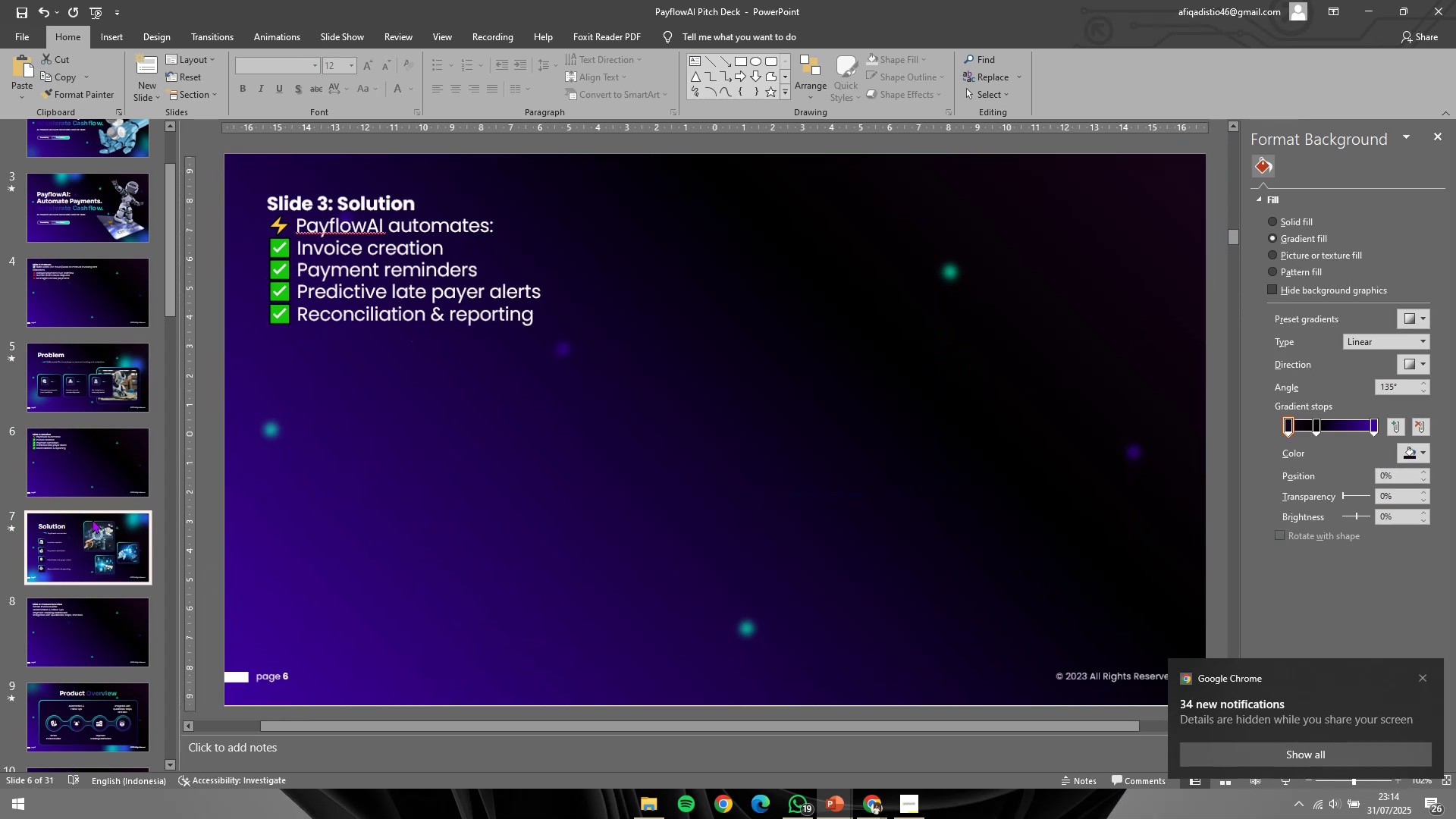 
scroll: coordinate [285, 532], scroll_direction: down, amount: 1.0
 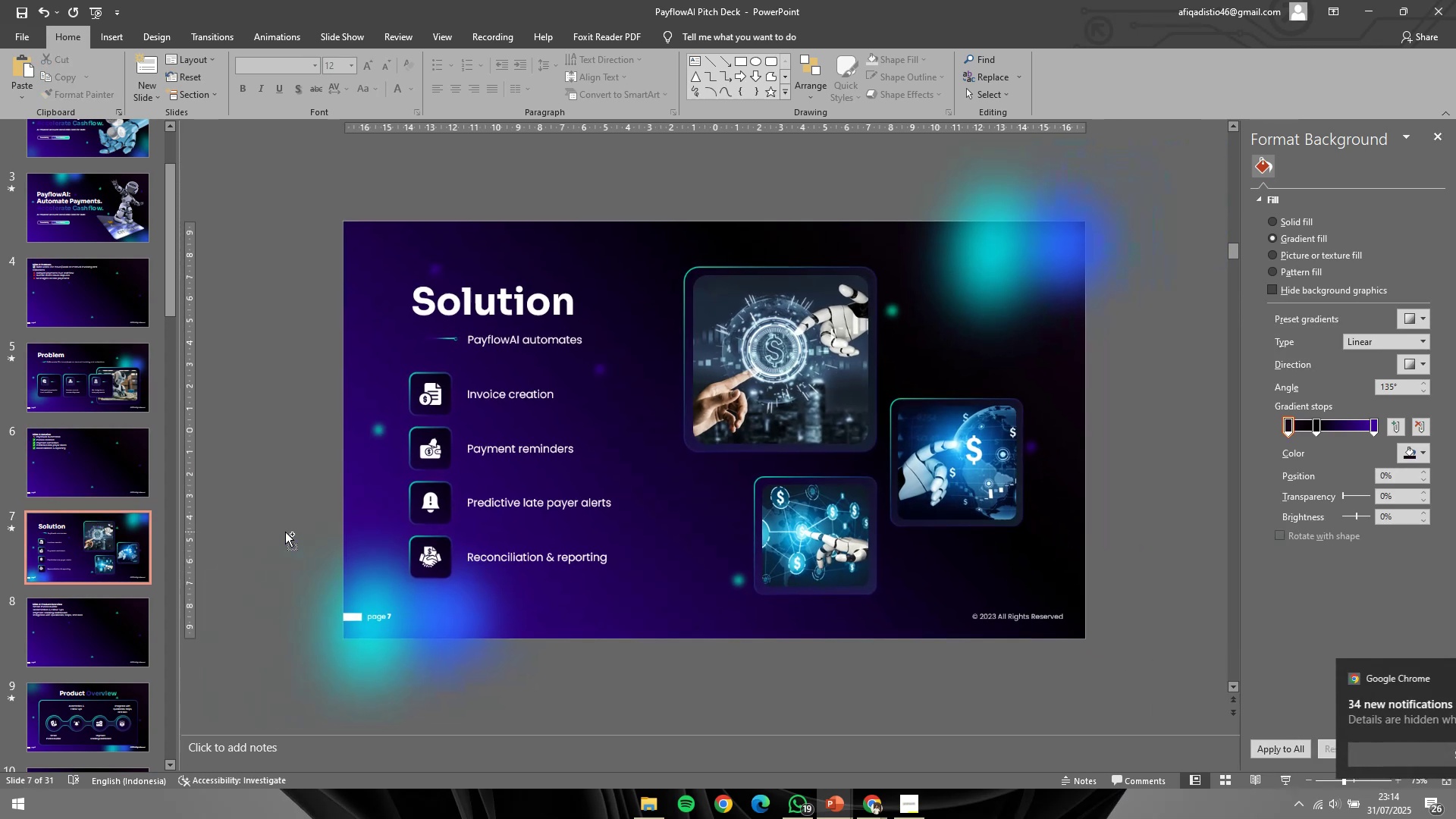 
key(Control+S)
 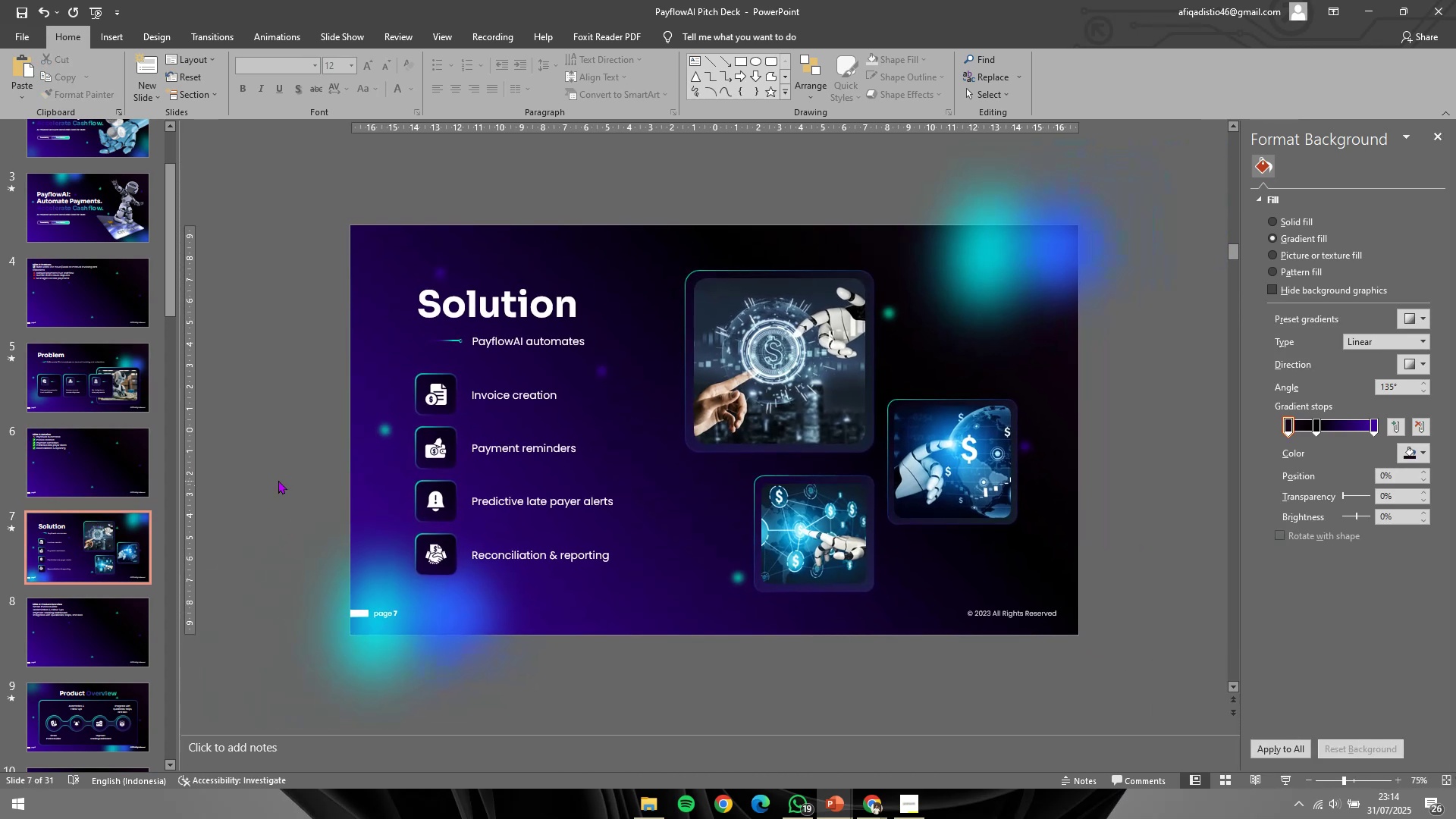 
key(Alt+AltLeft)
 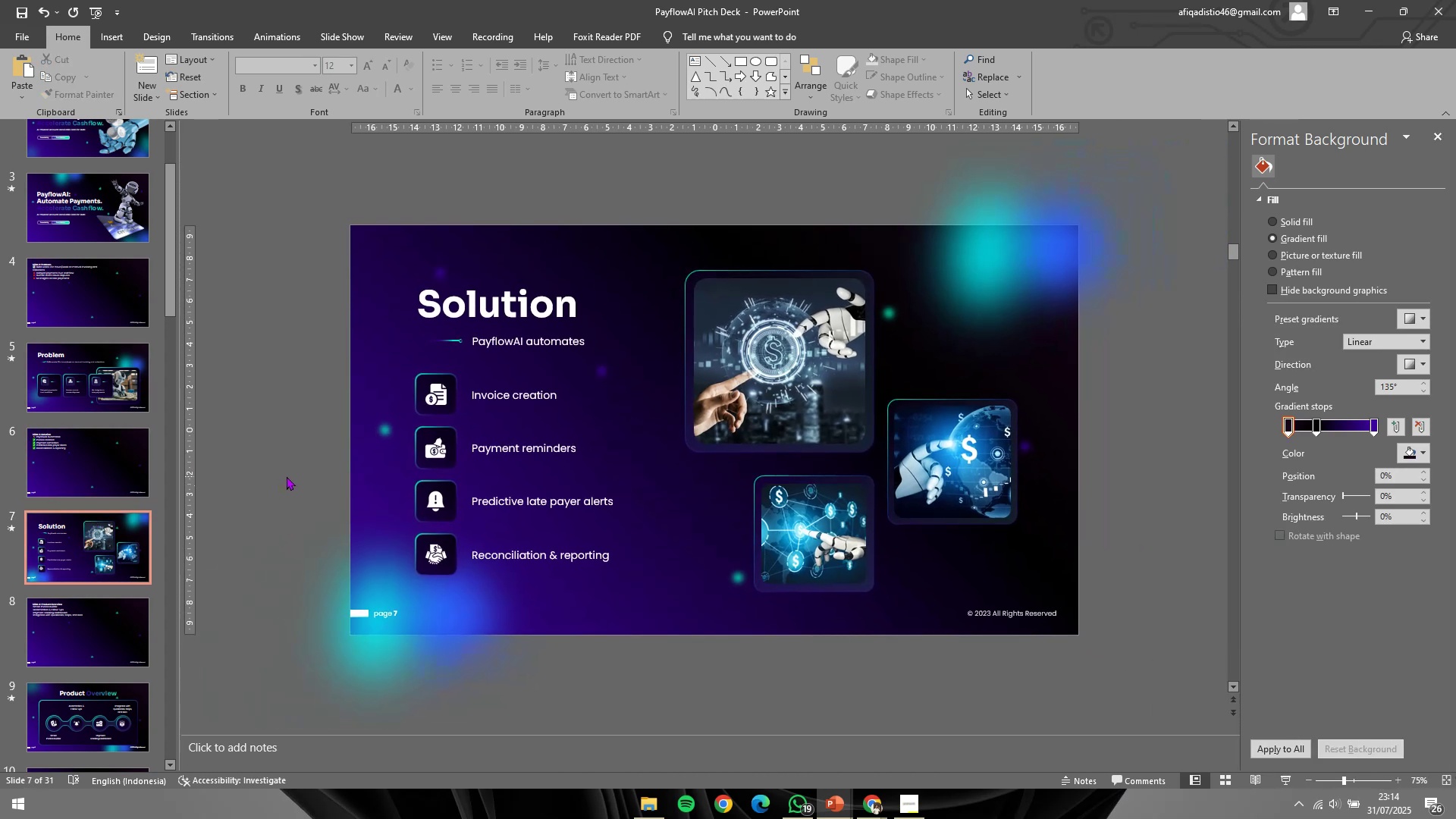 
key(Alt+Tab)
 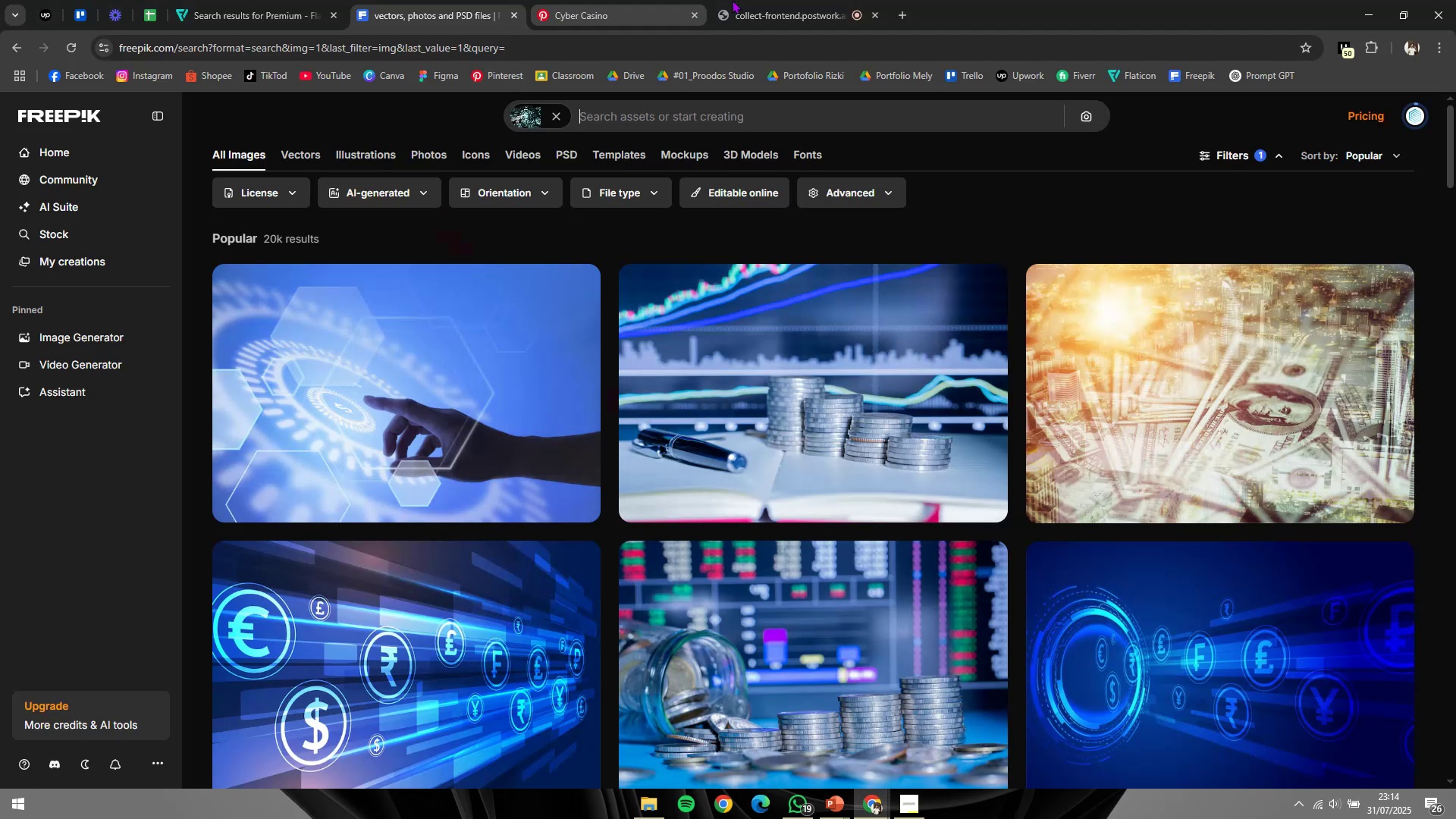 
left_click([794, 0])
 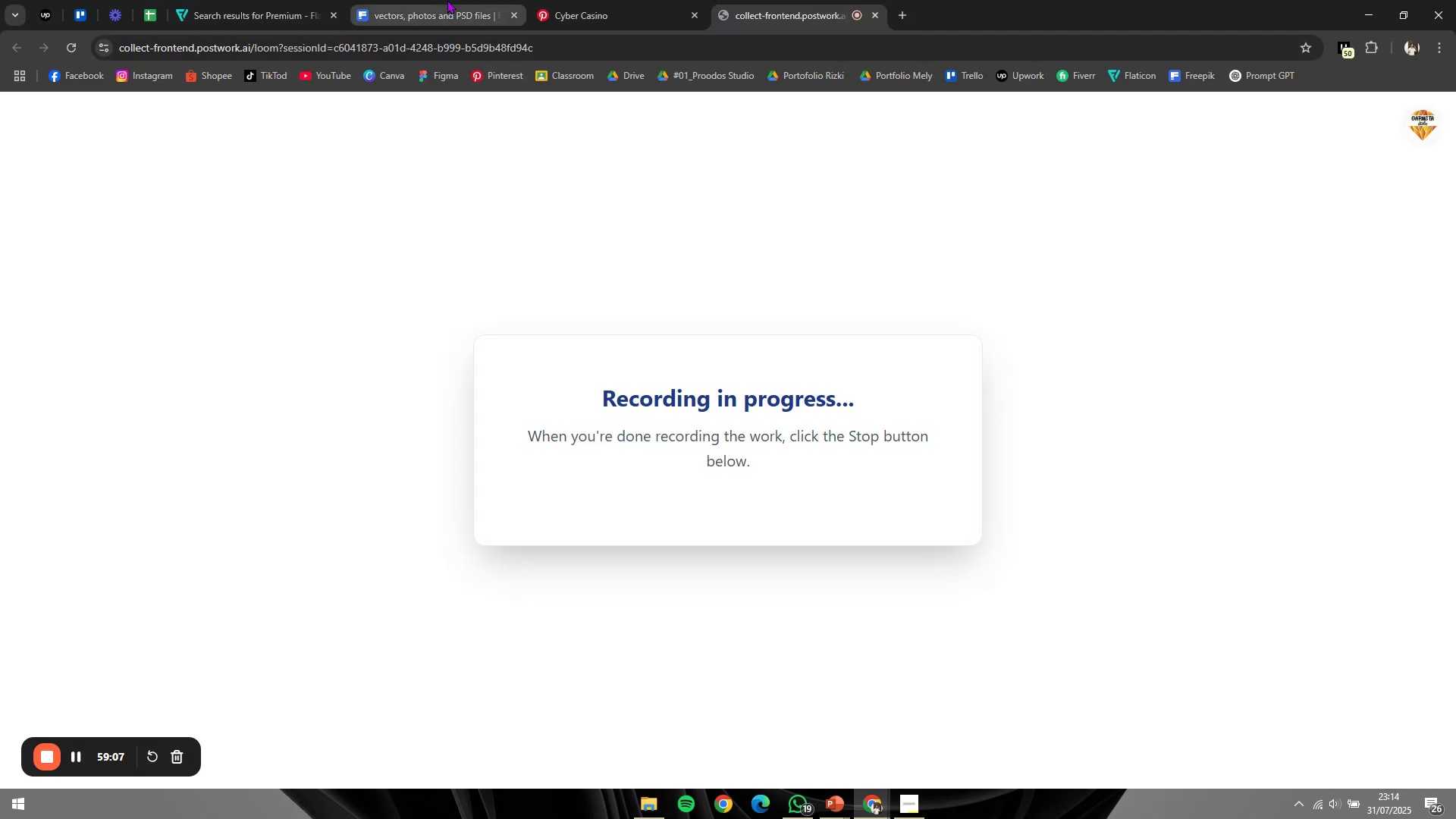 
left_click([447, 0])
 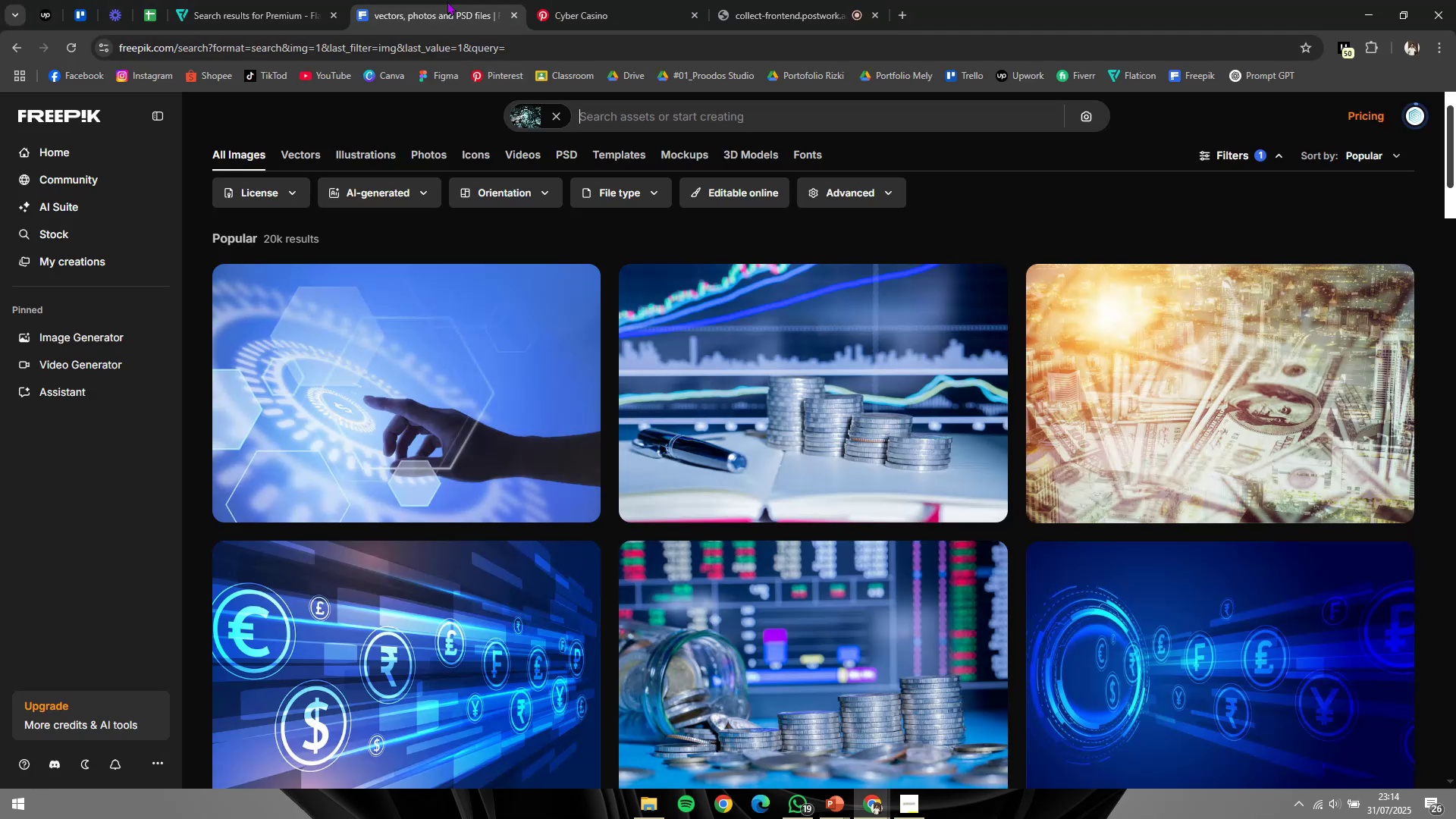 
key(Alt+AltLeft)
 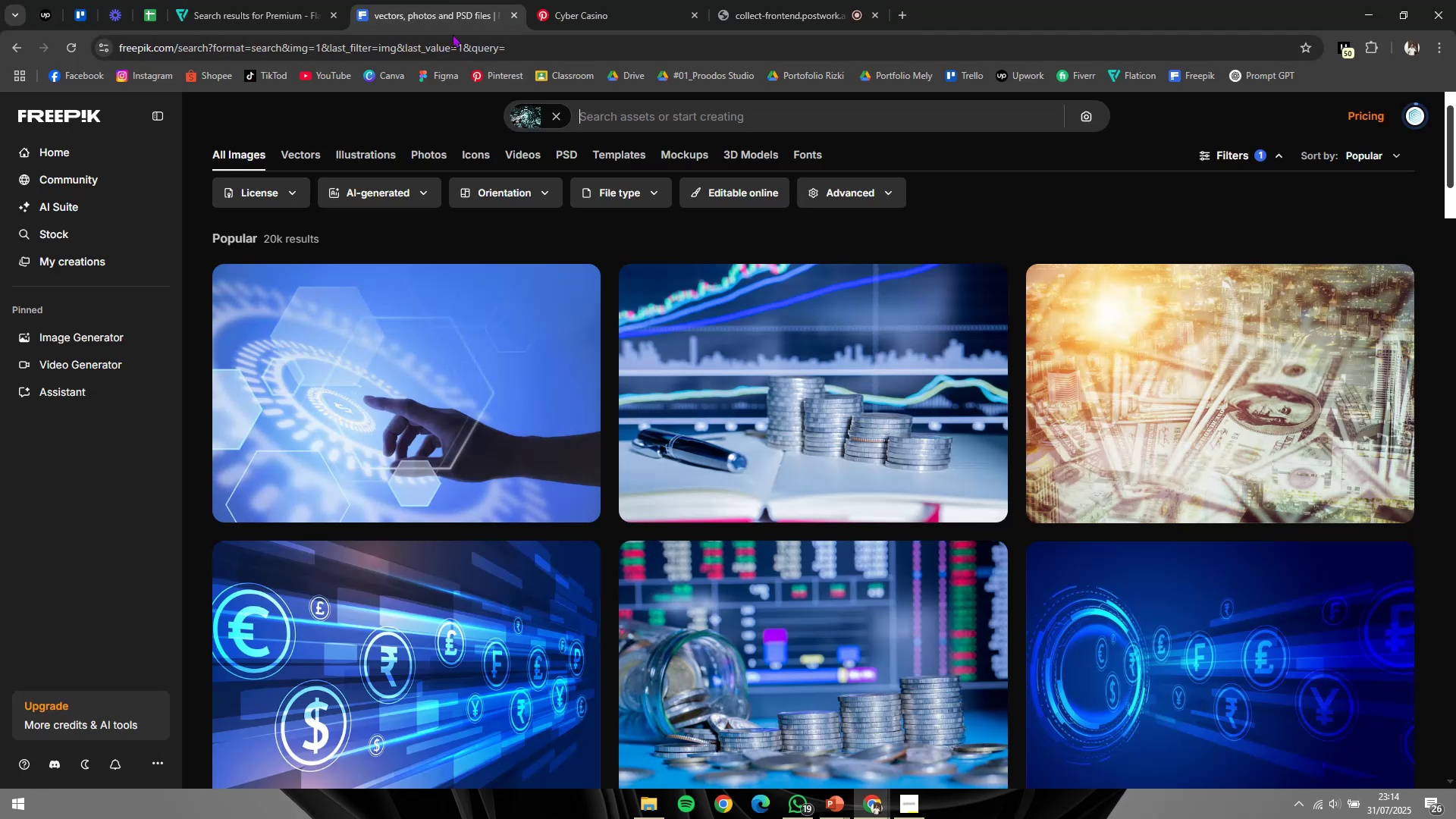 
key(Alt+Tab)
 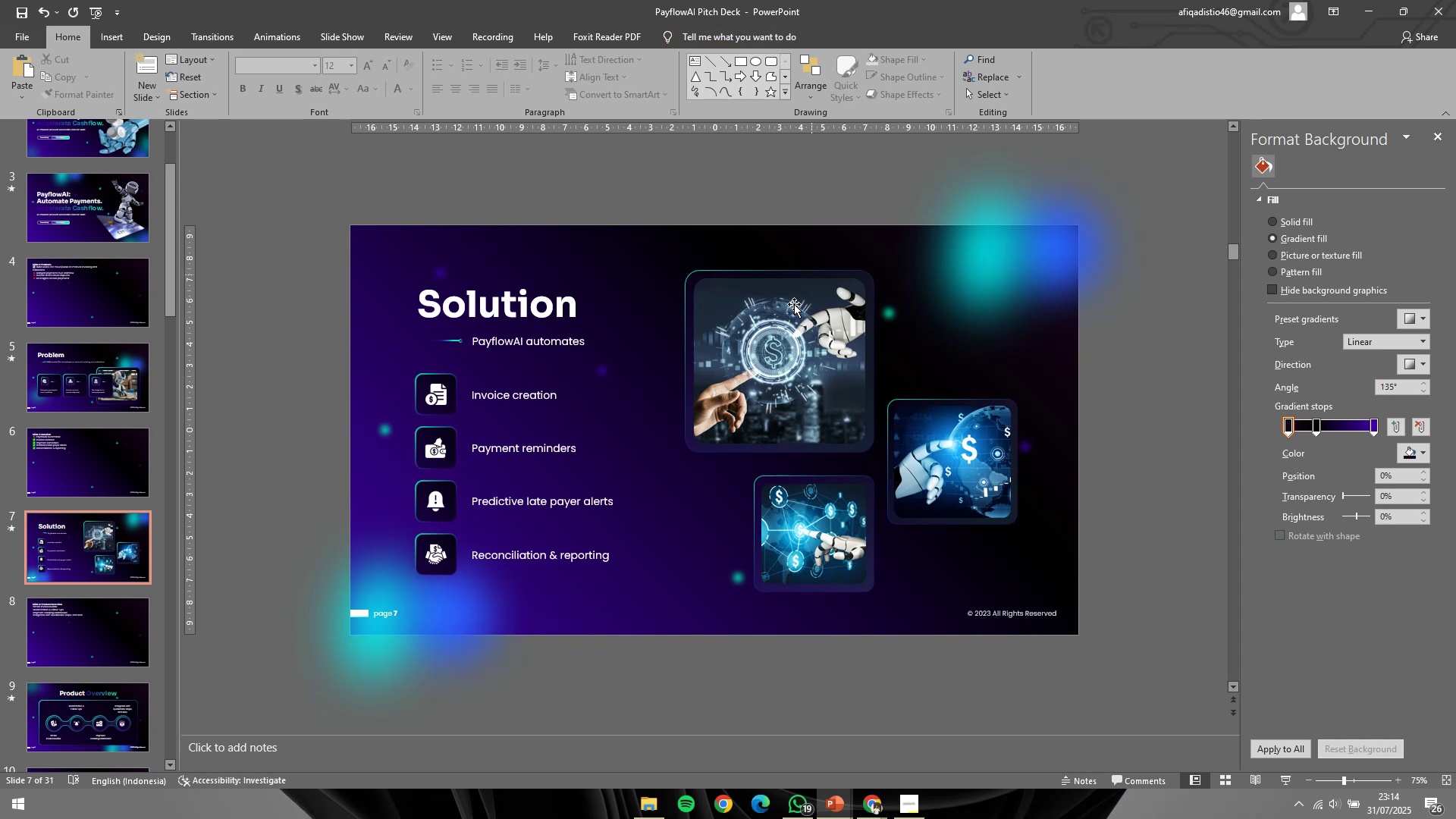 
left_click([669, 243])
 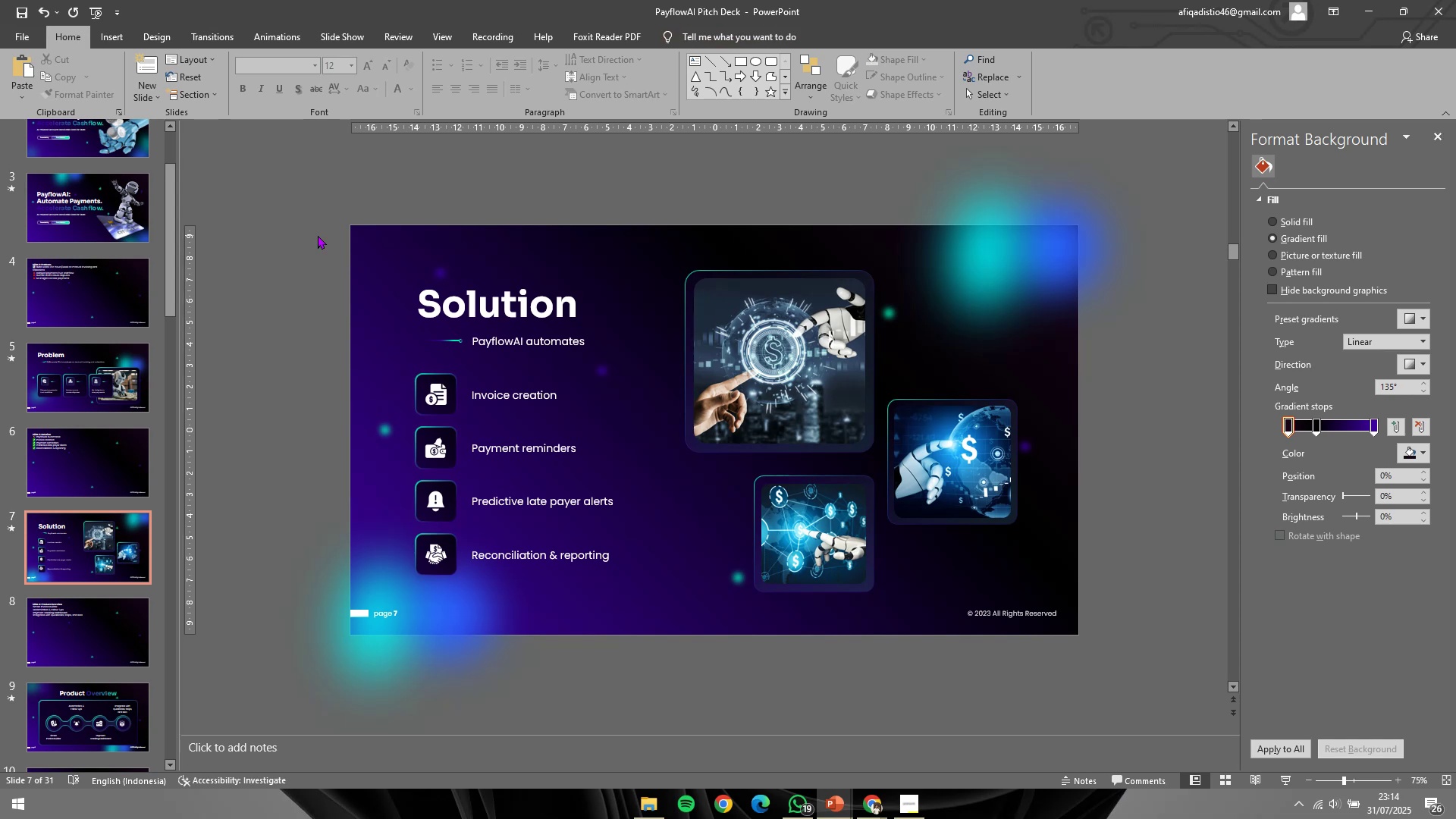 
left_click_drag(start_coordinate=[318, 235], to_coordinate=[671, 601])
 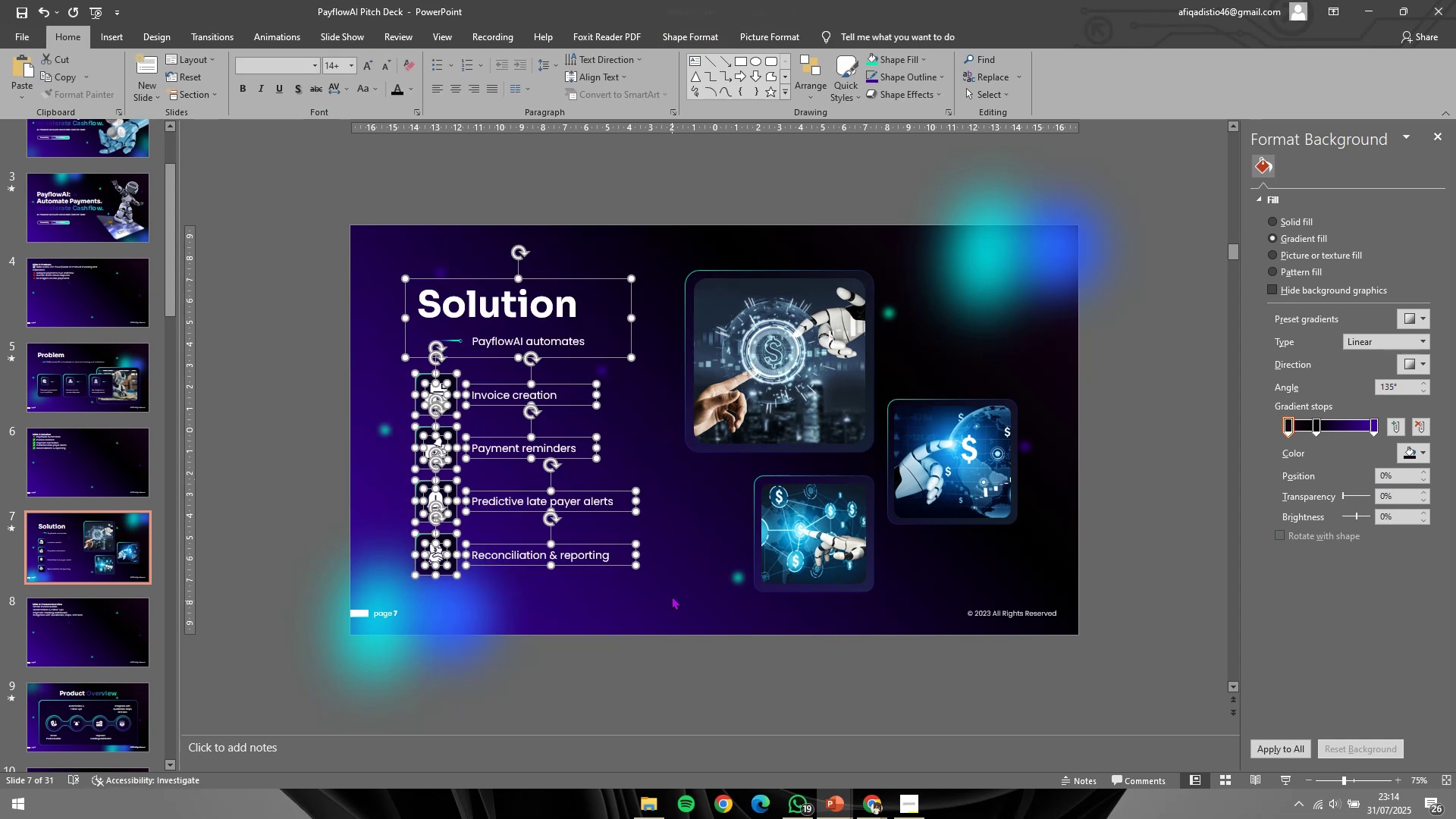 
key(Control+ControlLeft)
 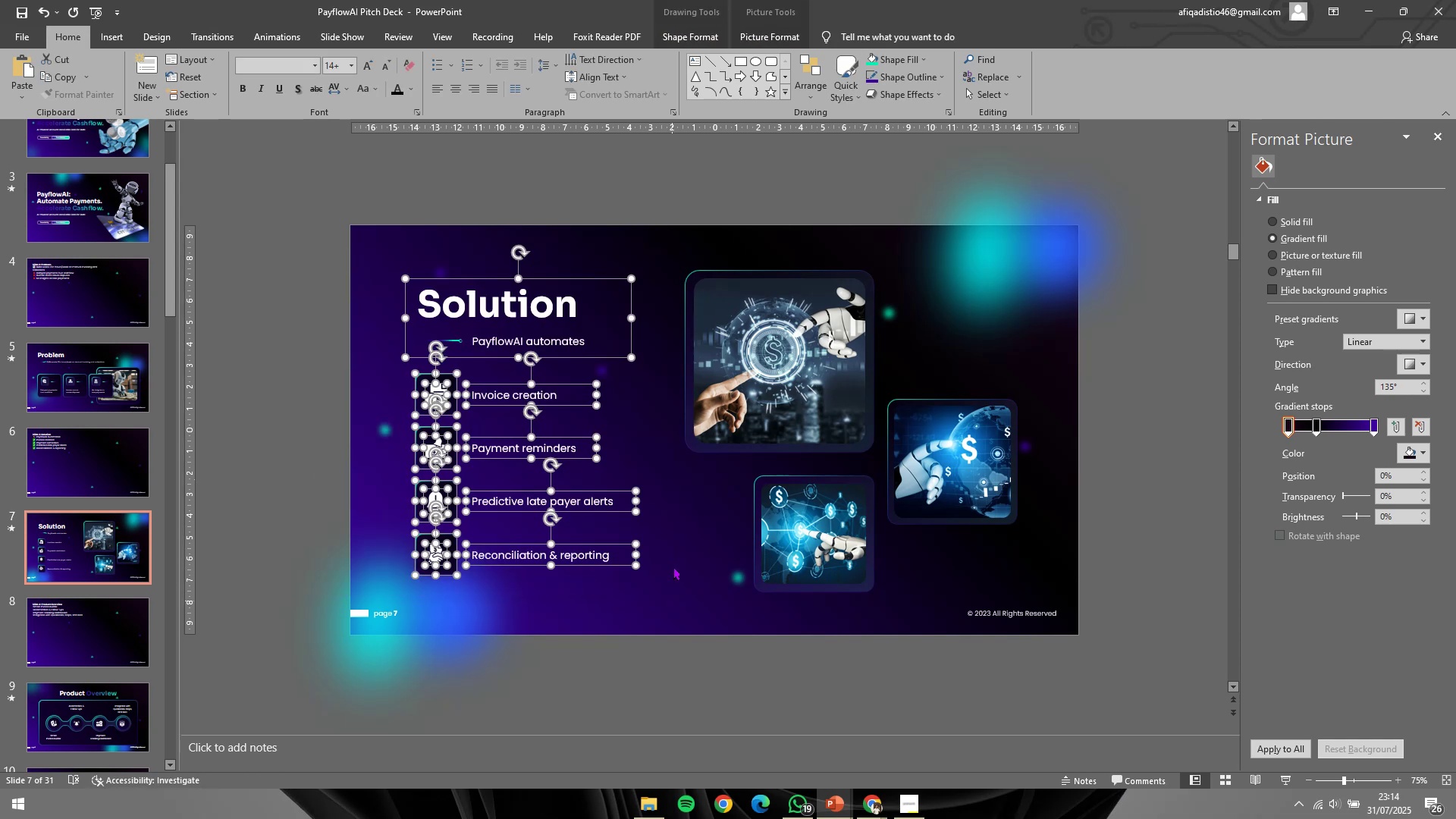 
key(Control+G)
 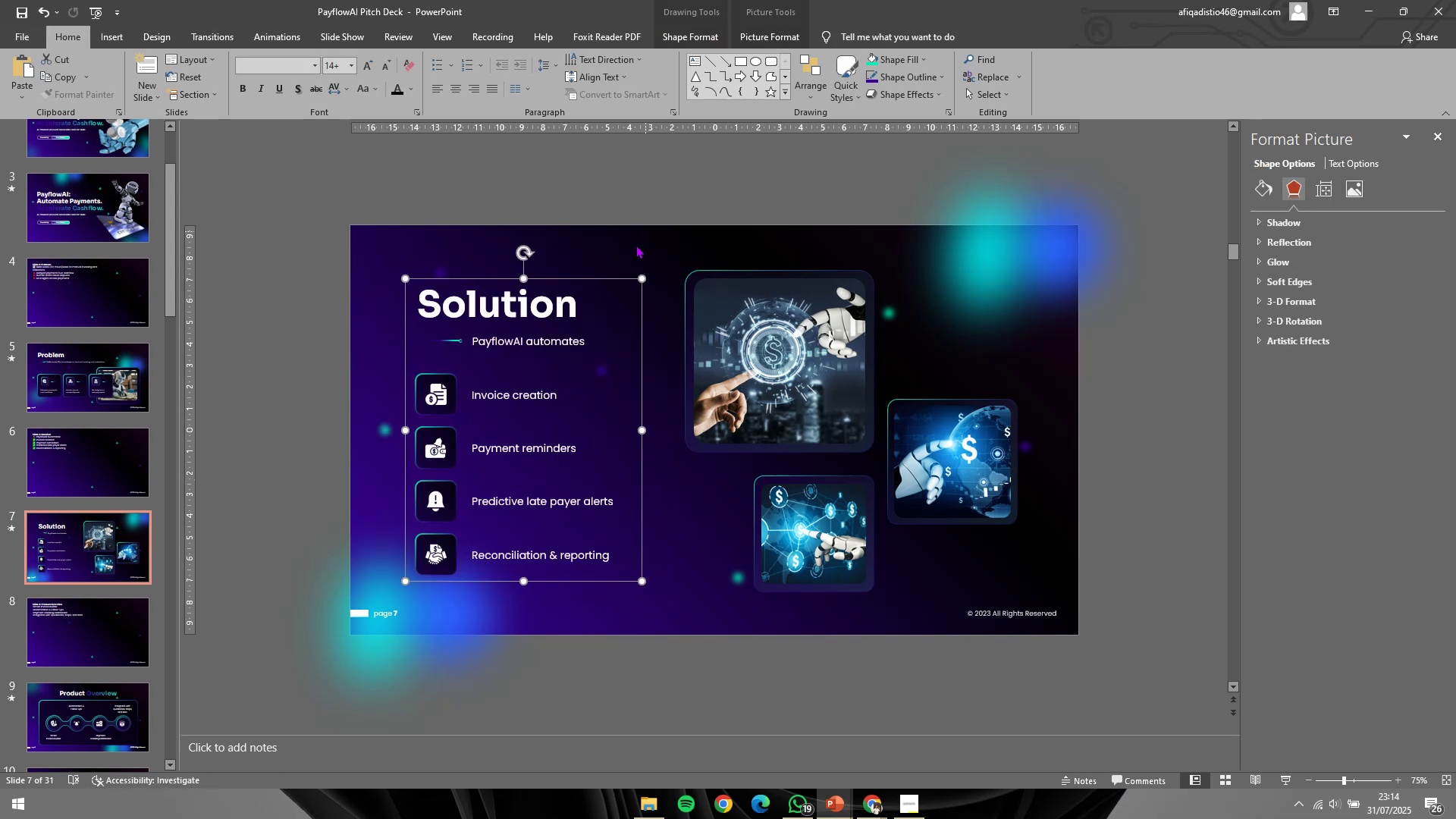 
hold_key(key=ShiftLeft, duration=1.53)
 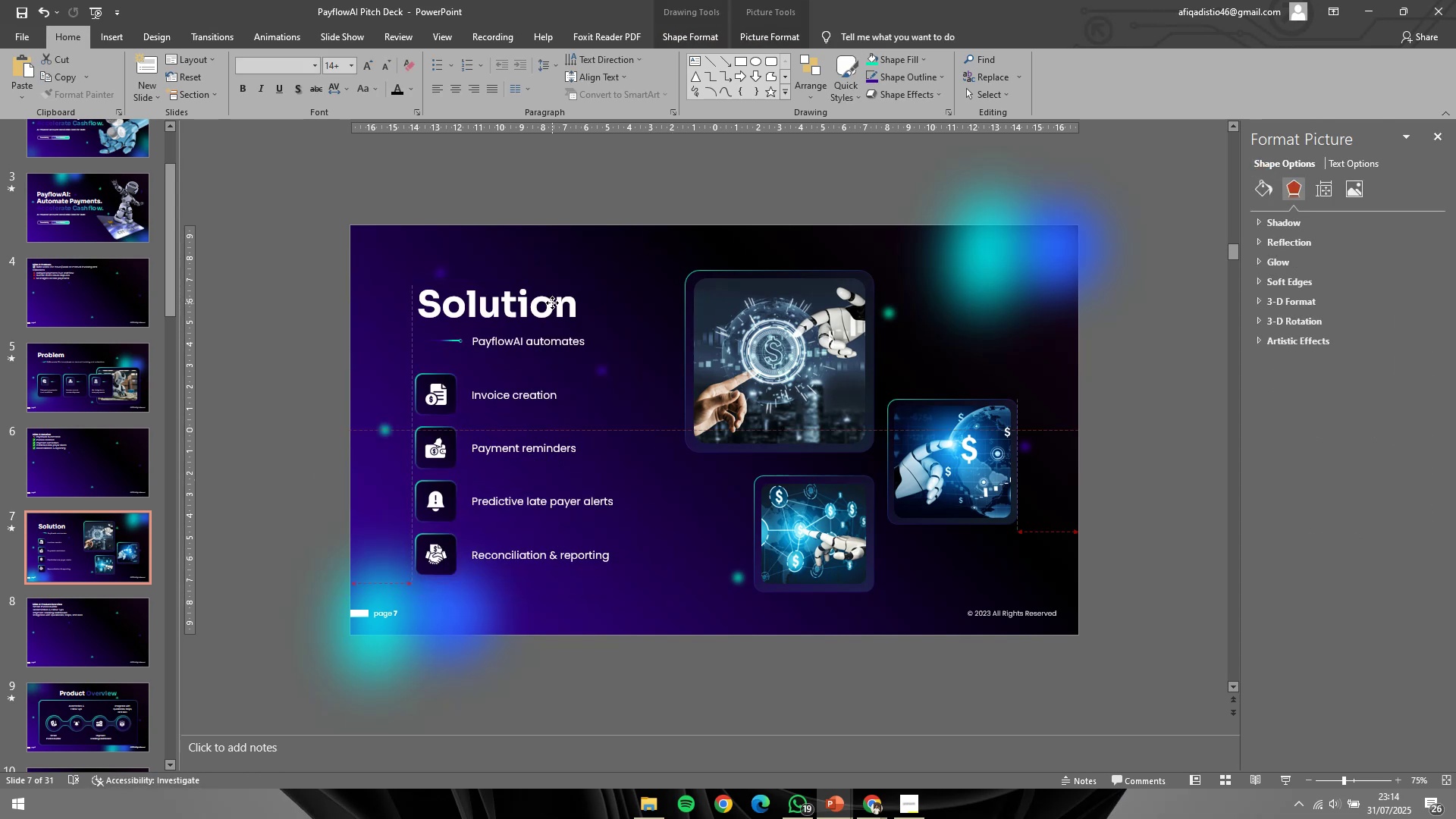 
hold_key(key=ShiftLeft, duration=1.06)
 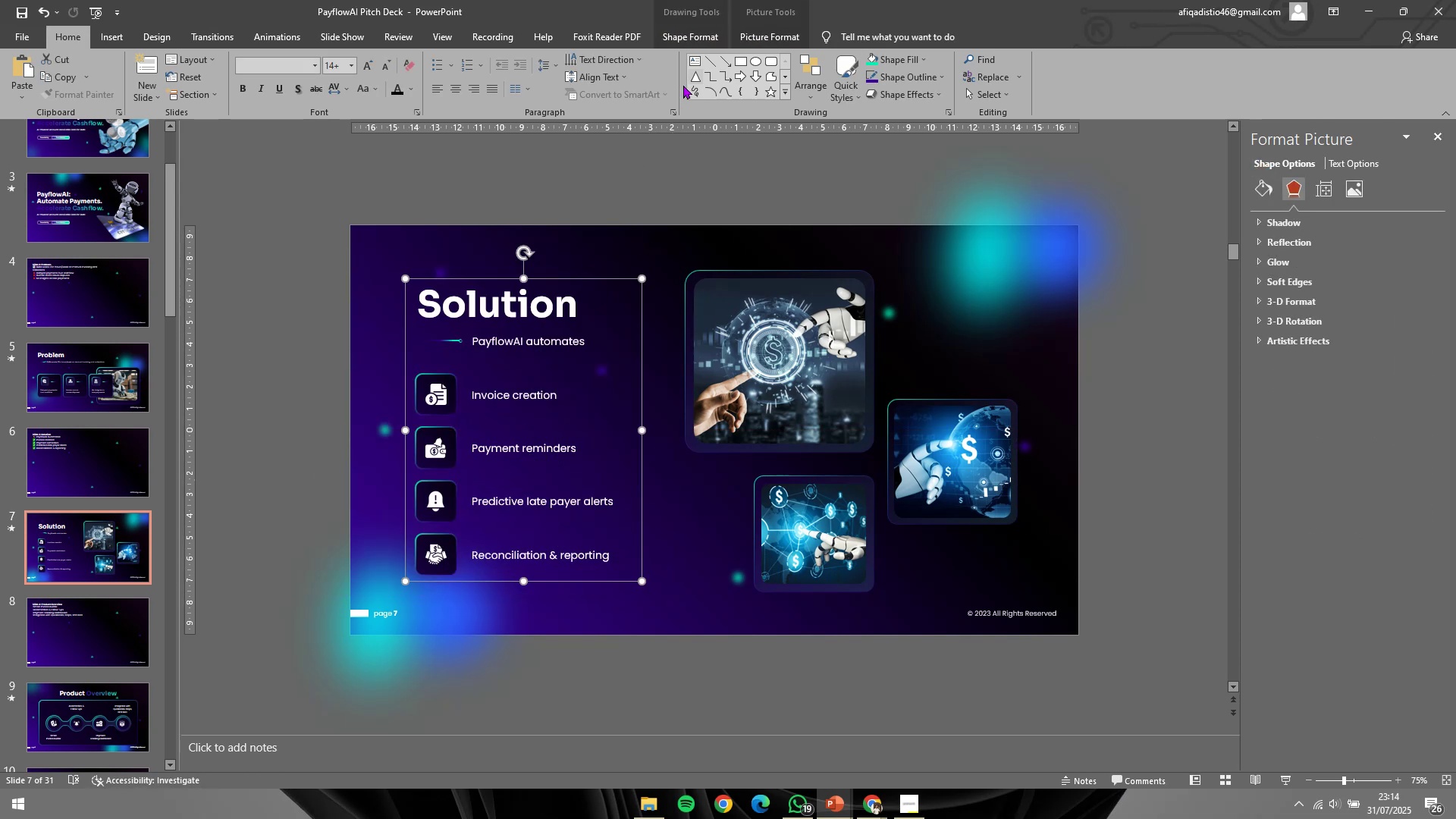 
hold_key(key=ShiftLeft, duration=1.22)
left_click_drag(start_coordinate=[578, 262], to_coordinate=[578, 257])
 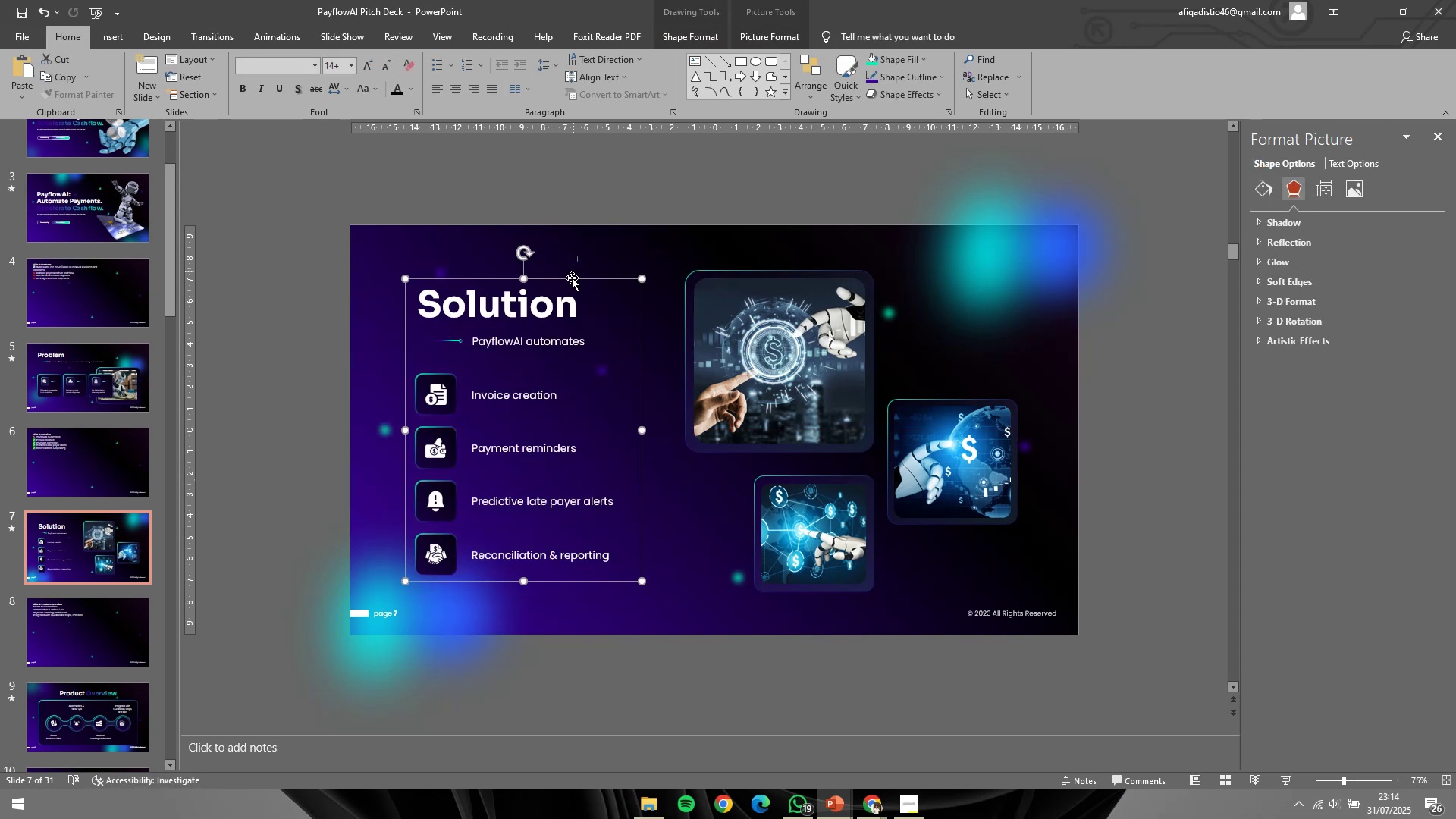 
left_click_drag(start_coordinate=[569, 284], to_coordinate=[570, 275])
 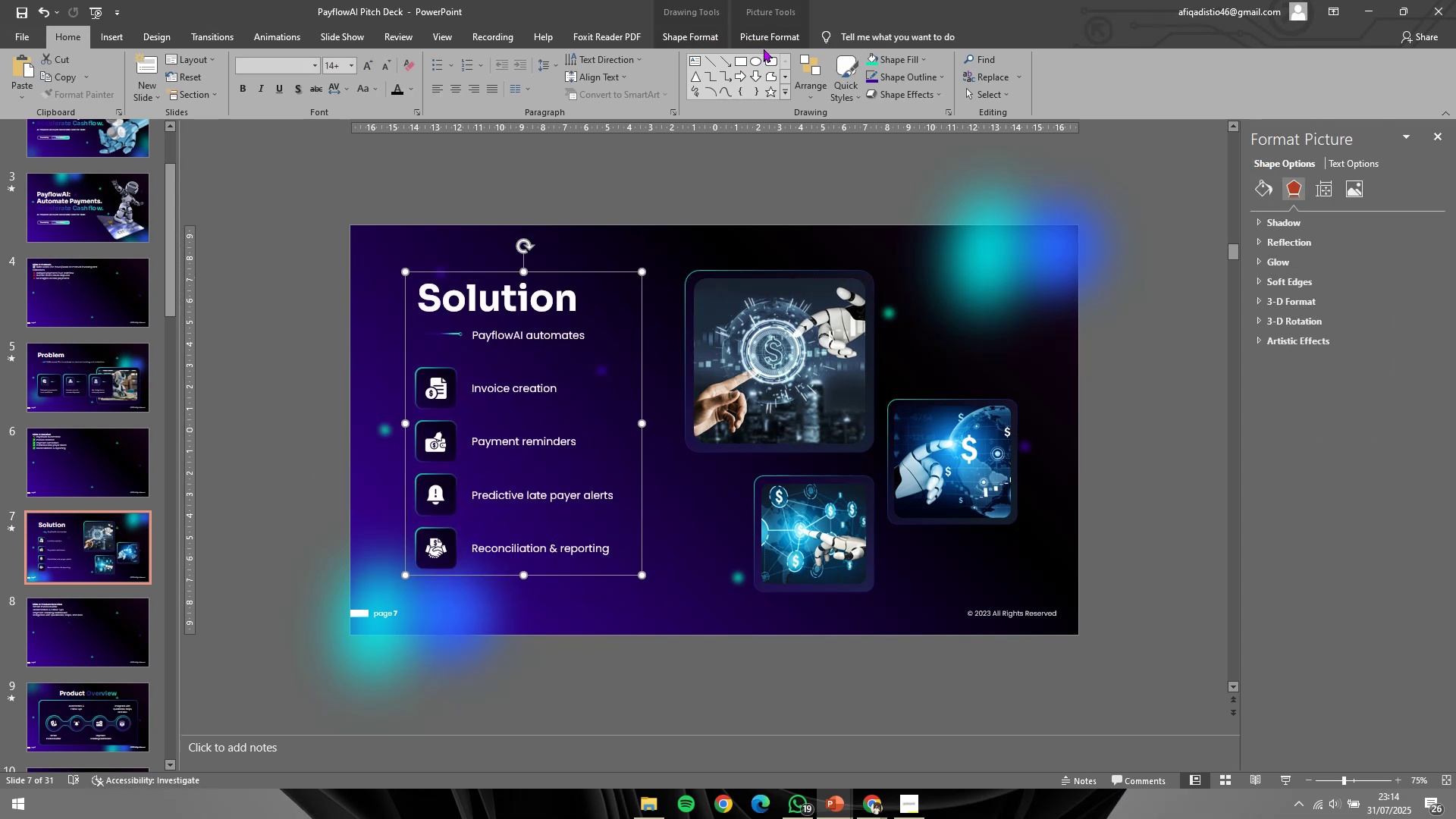 
double_click([810, 46])
 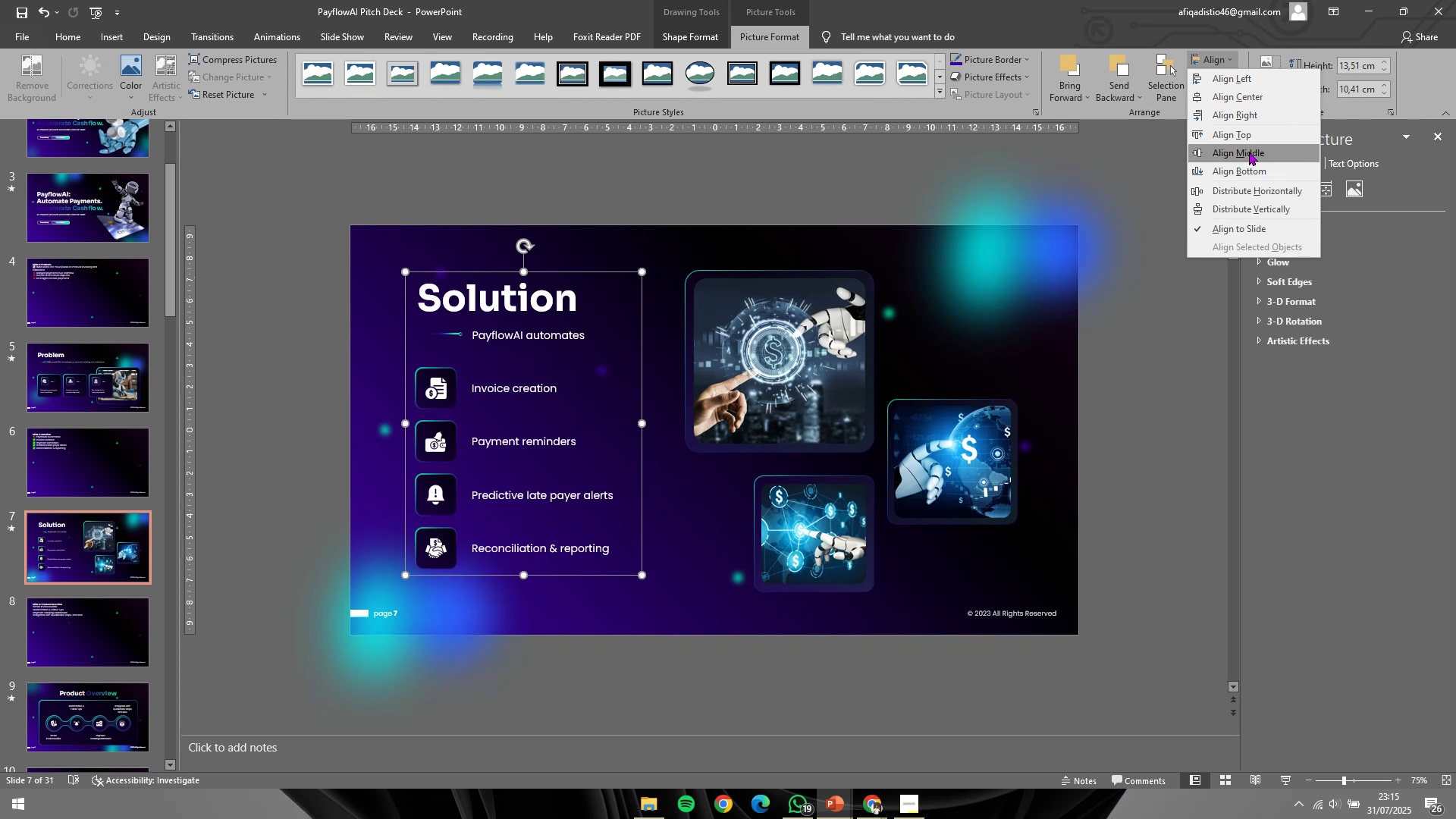 
key(Control+Shift+G)
 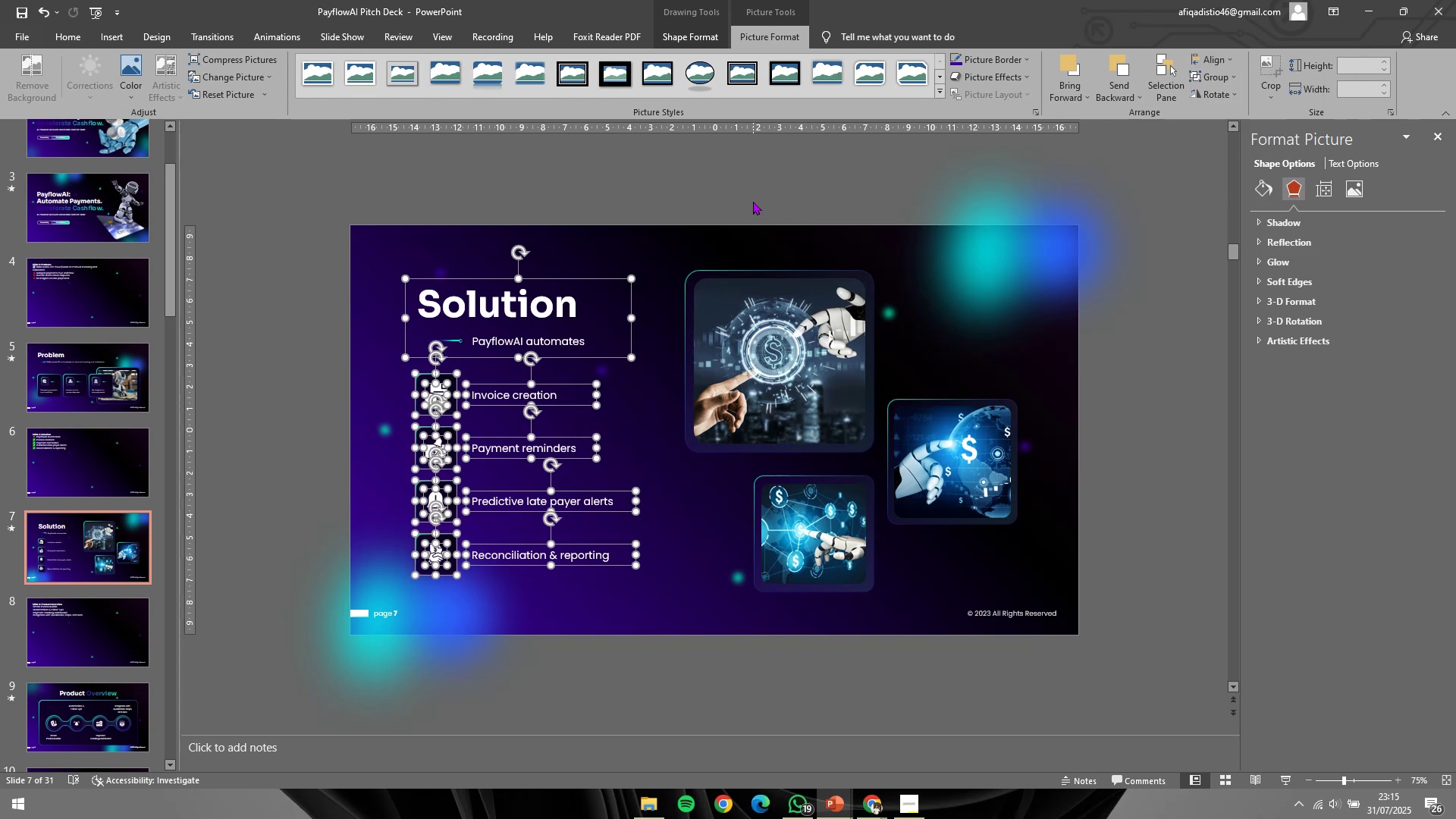 
left_click([753, 201])
 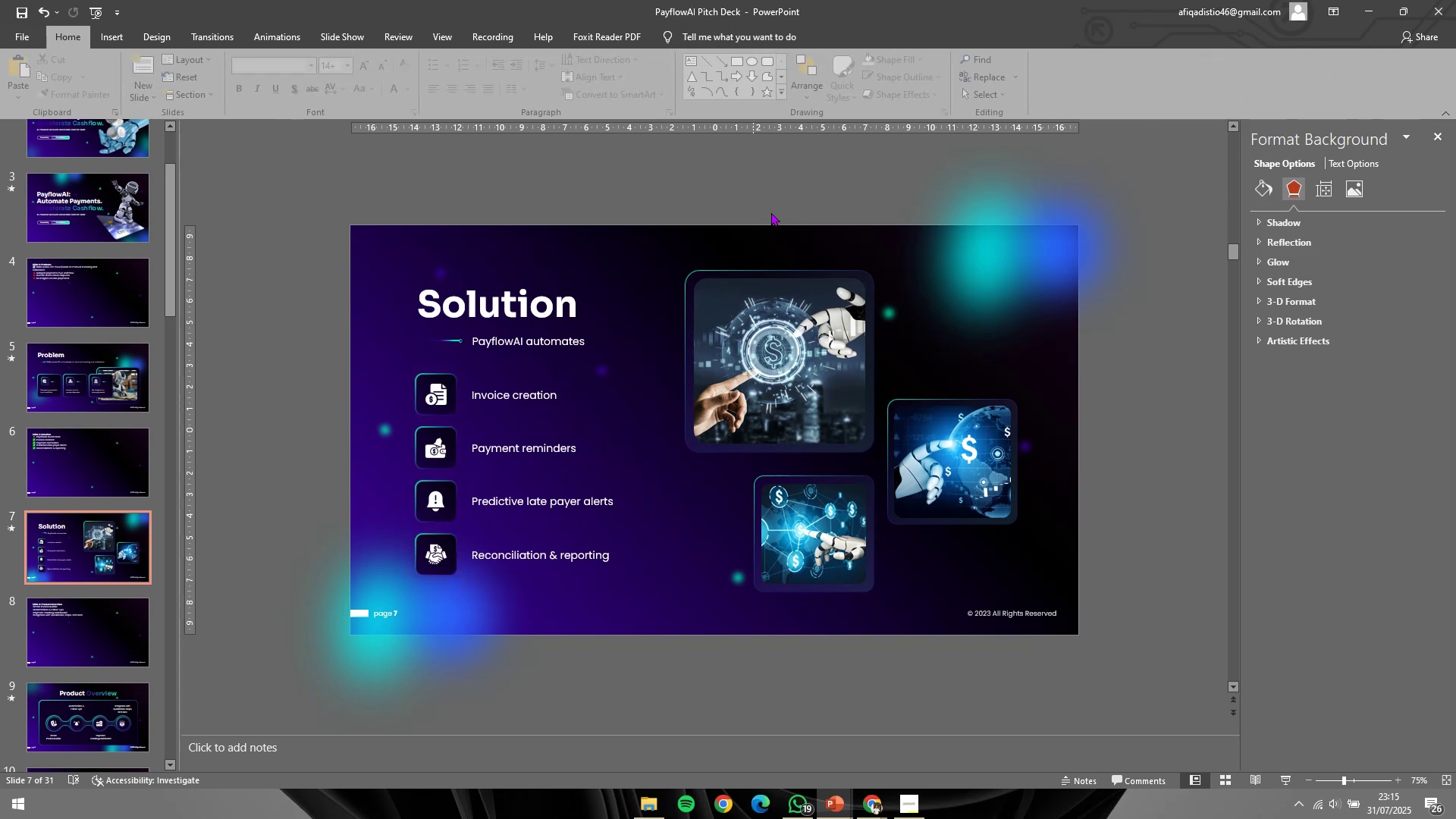 
key(Control+ControlLeft)
 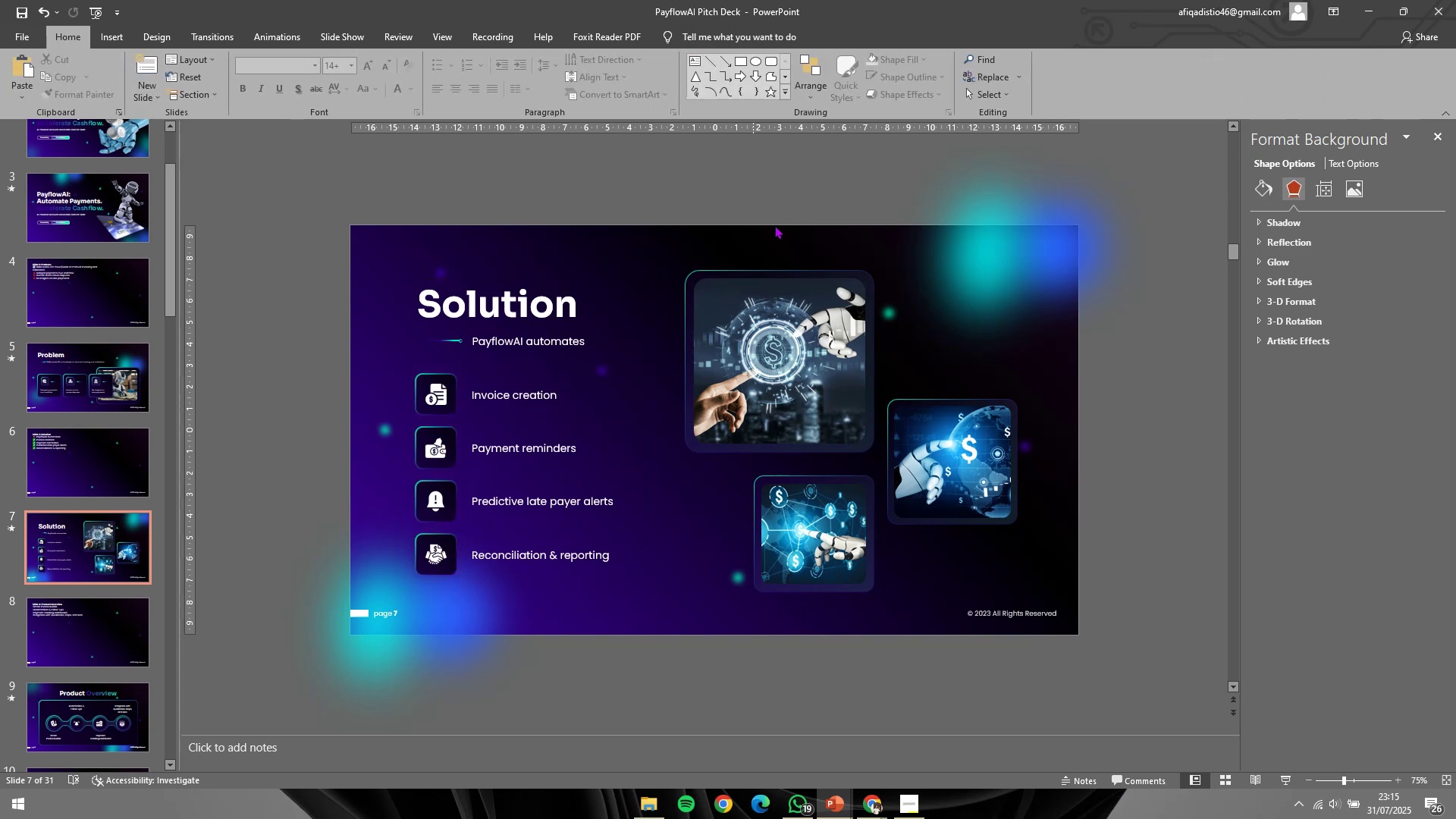 
key(Control+S)
 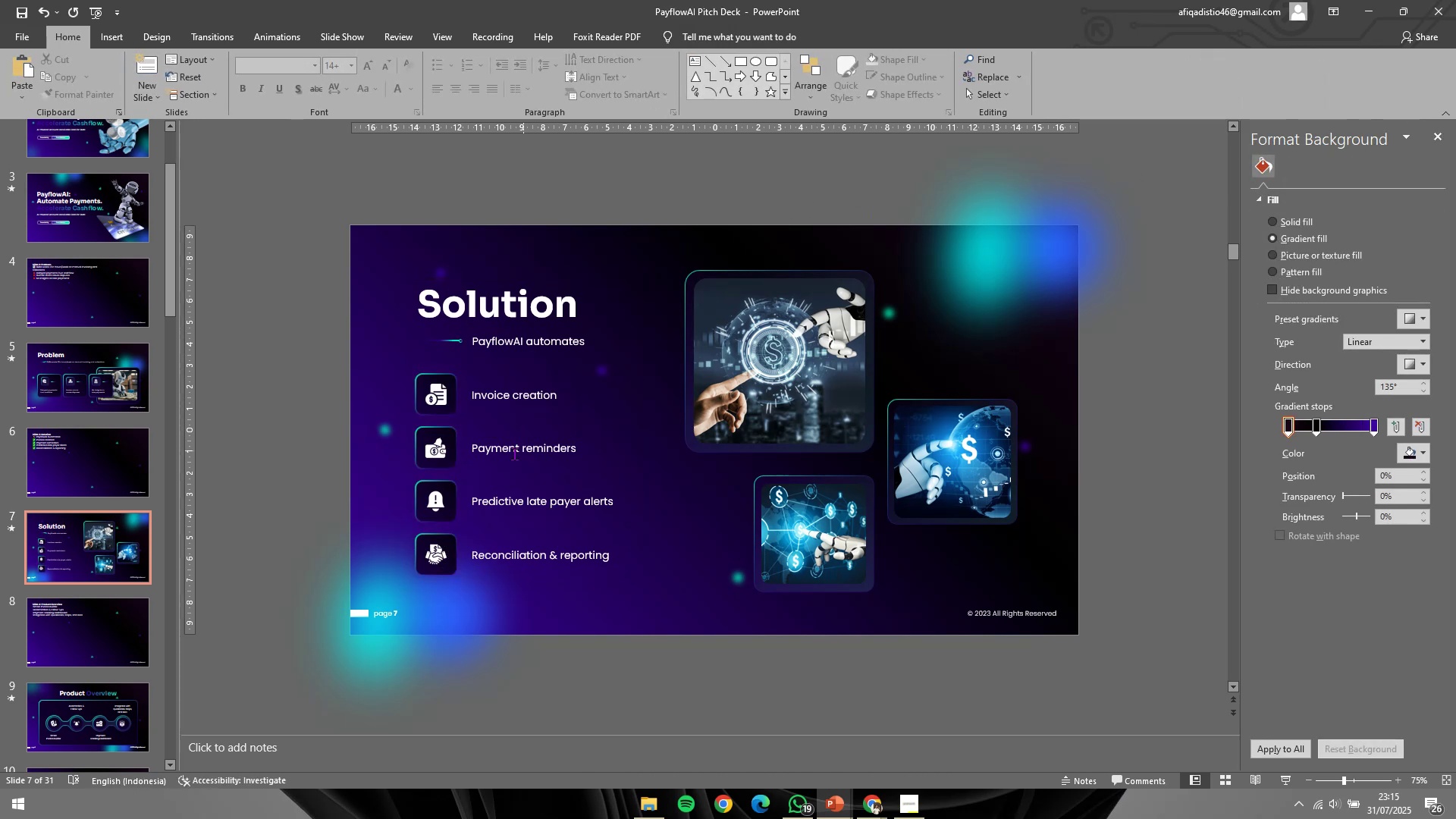 
left_click([60, 707])
 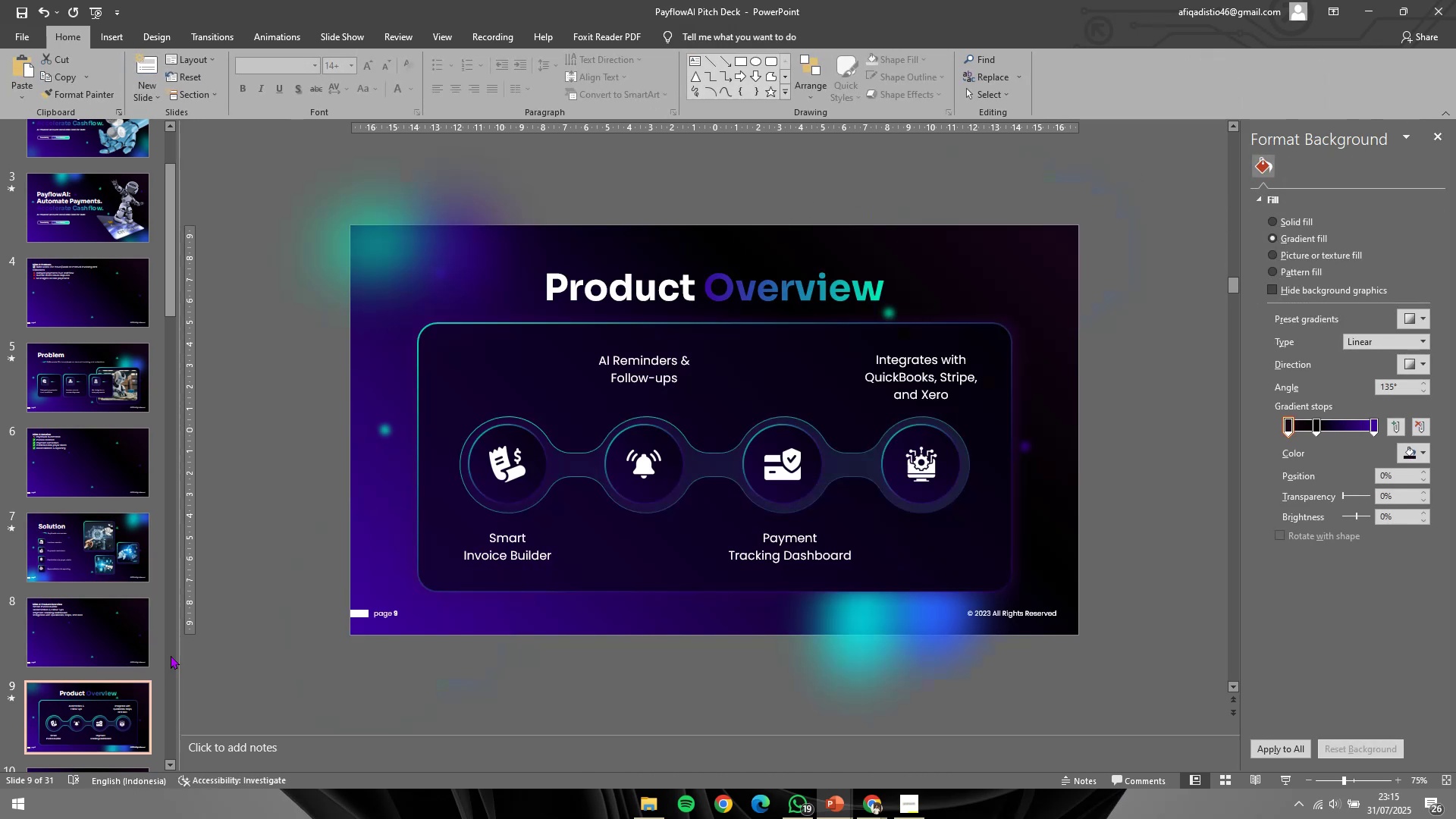 
left_click([136, 654])
 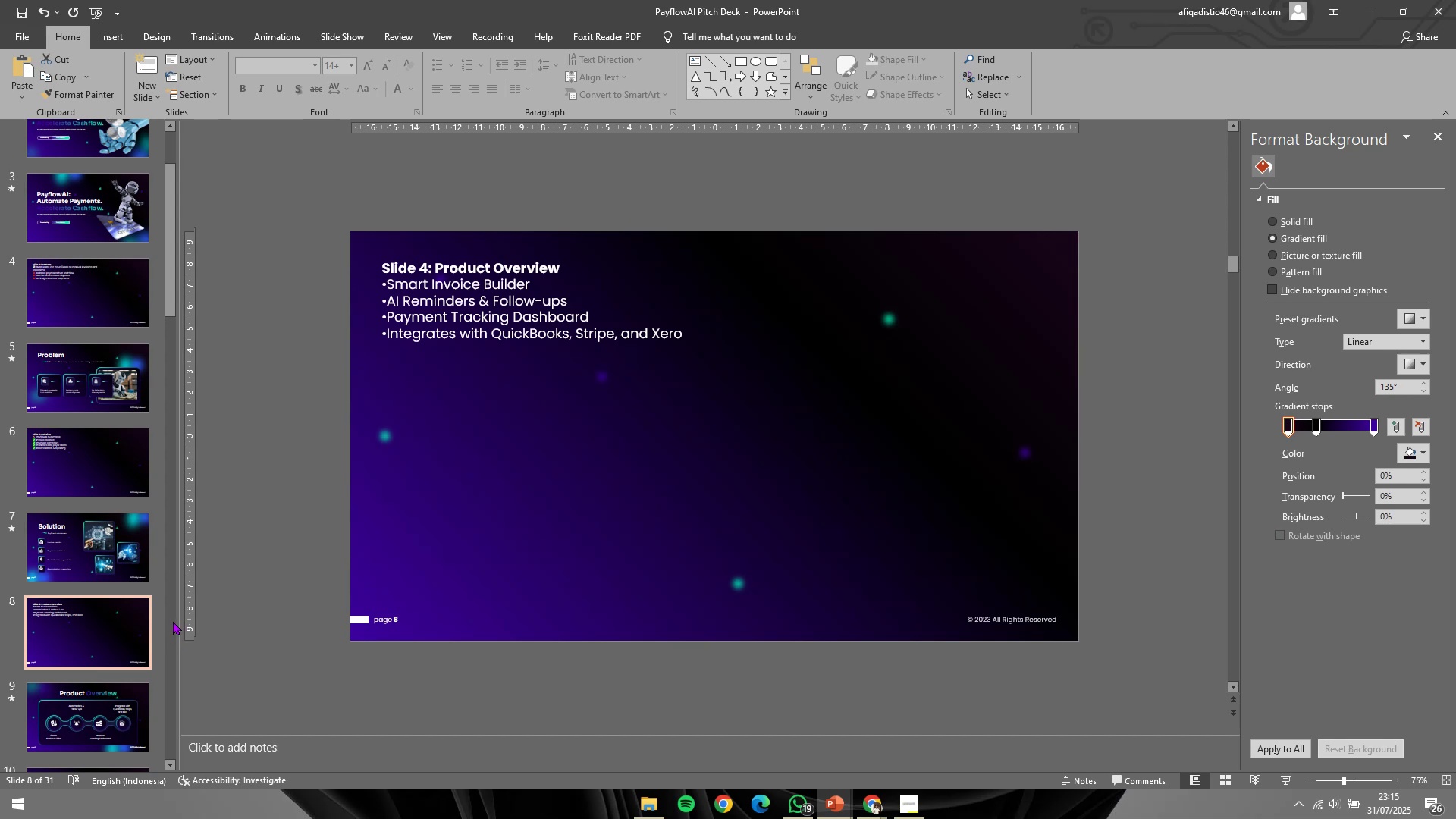 
wait(11.81)
 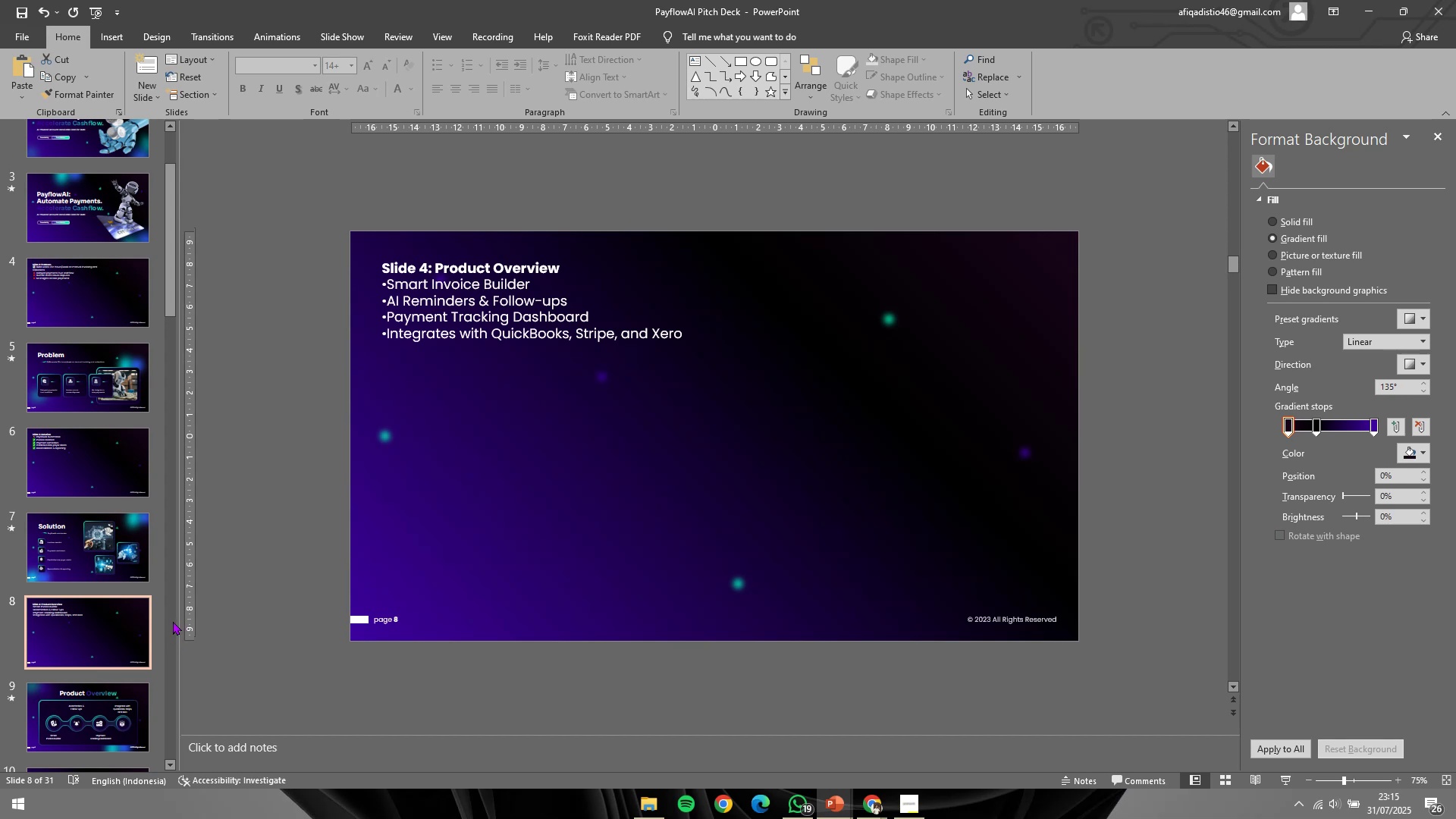 
scroll: coordinate [41, 635], scroll_direction: down, amount: 3.0
 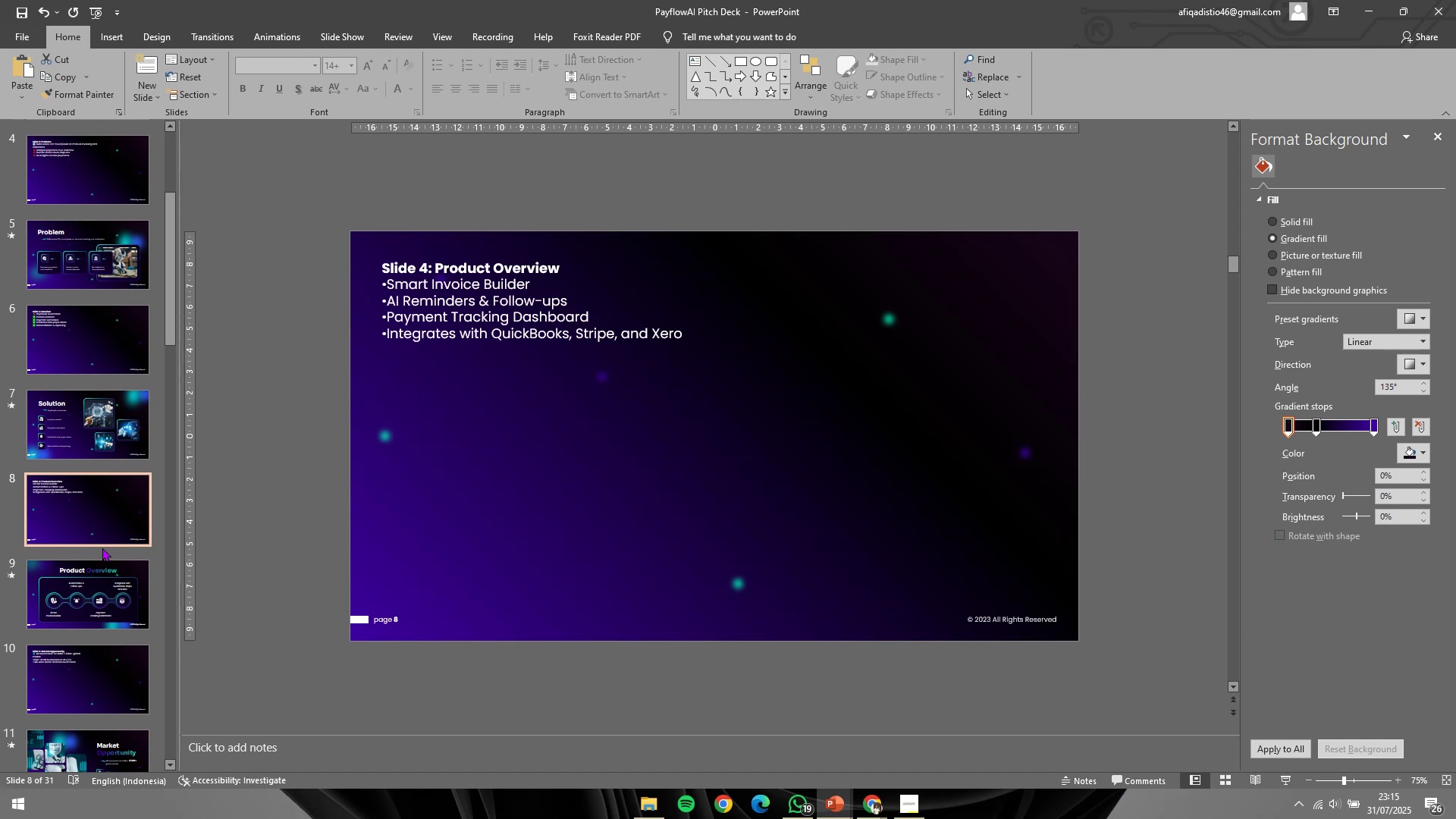 
left_click([102, 548])
 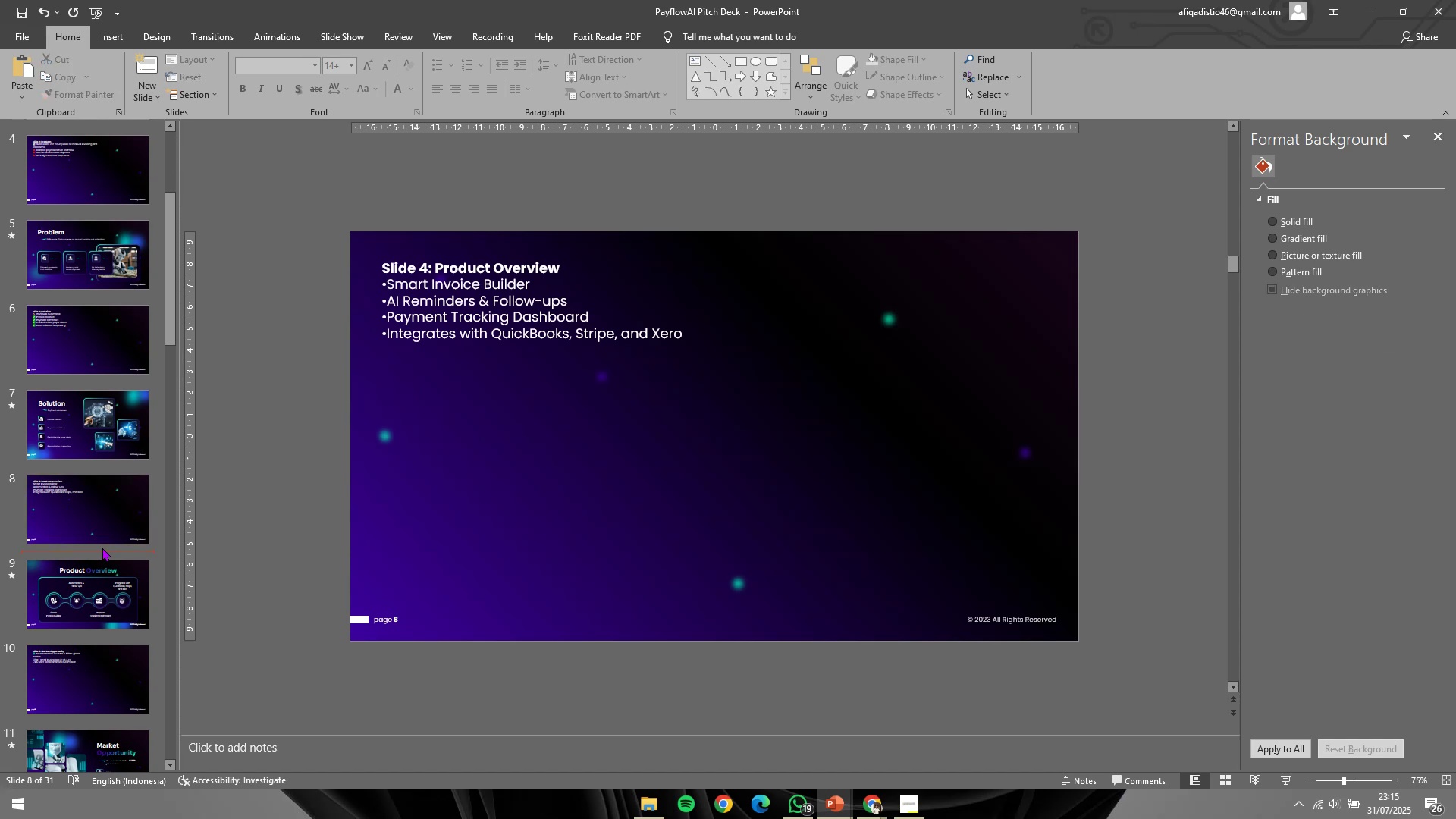 
left_click([83, 591])
 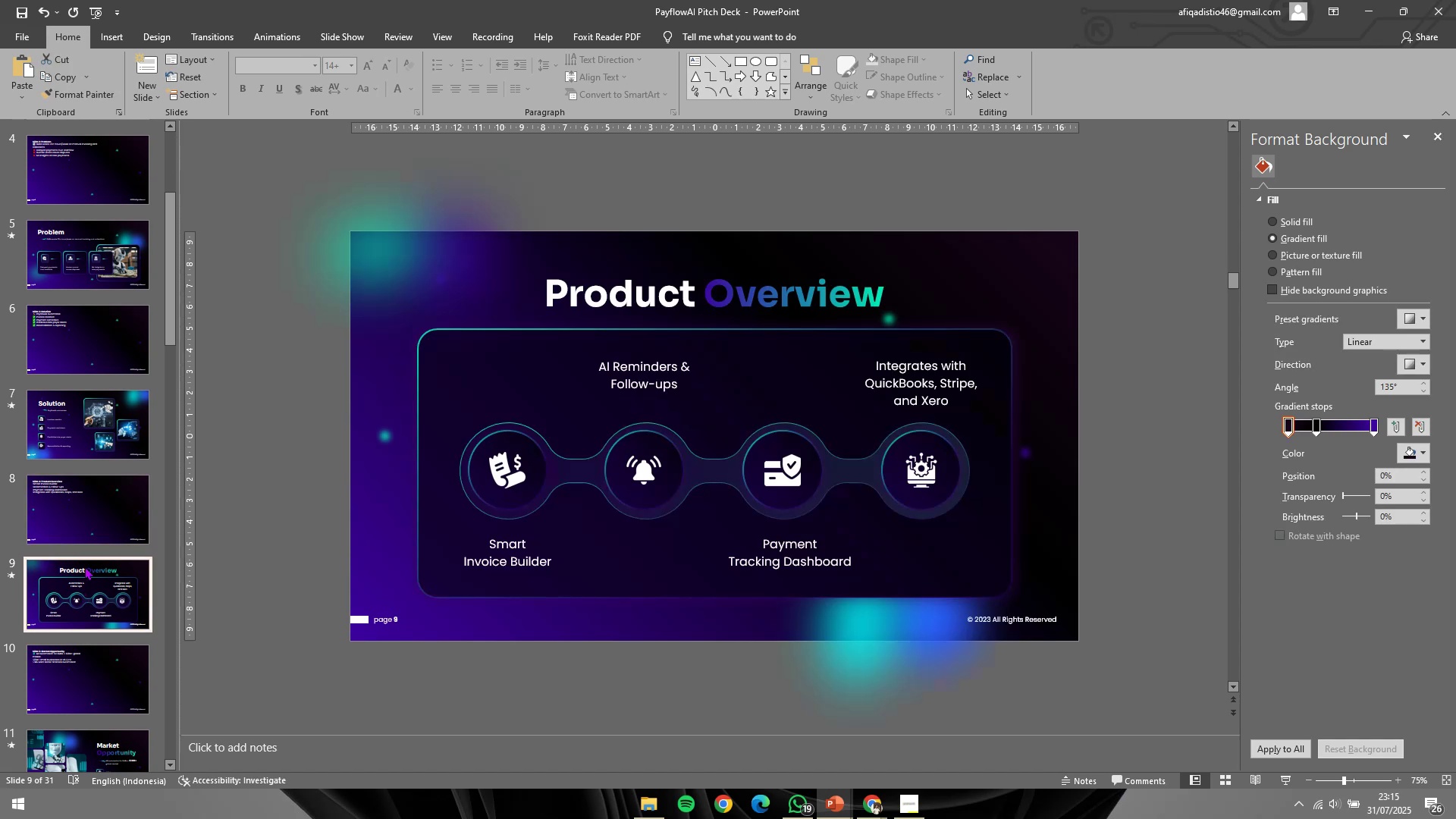 
left_click([104, 492])
 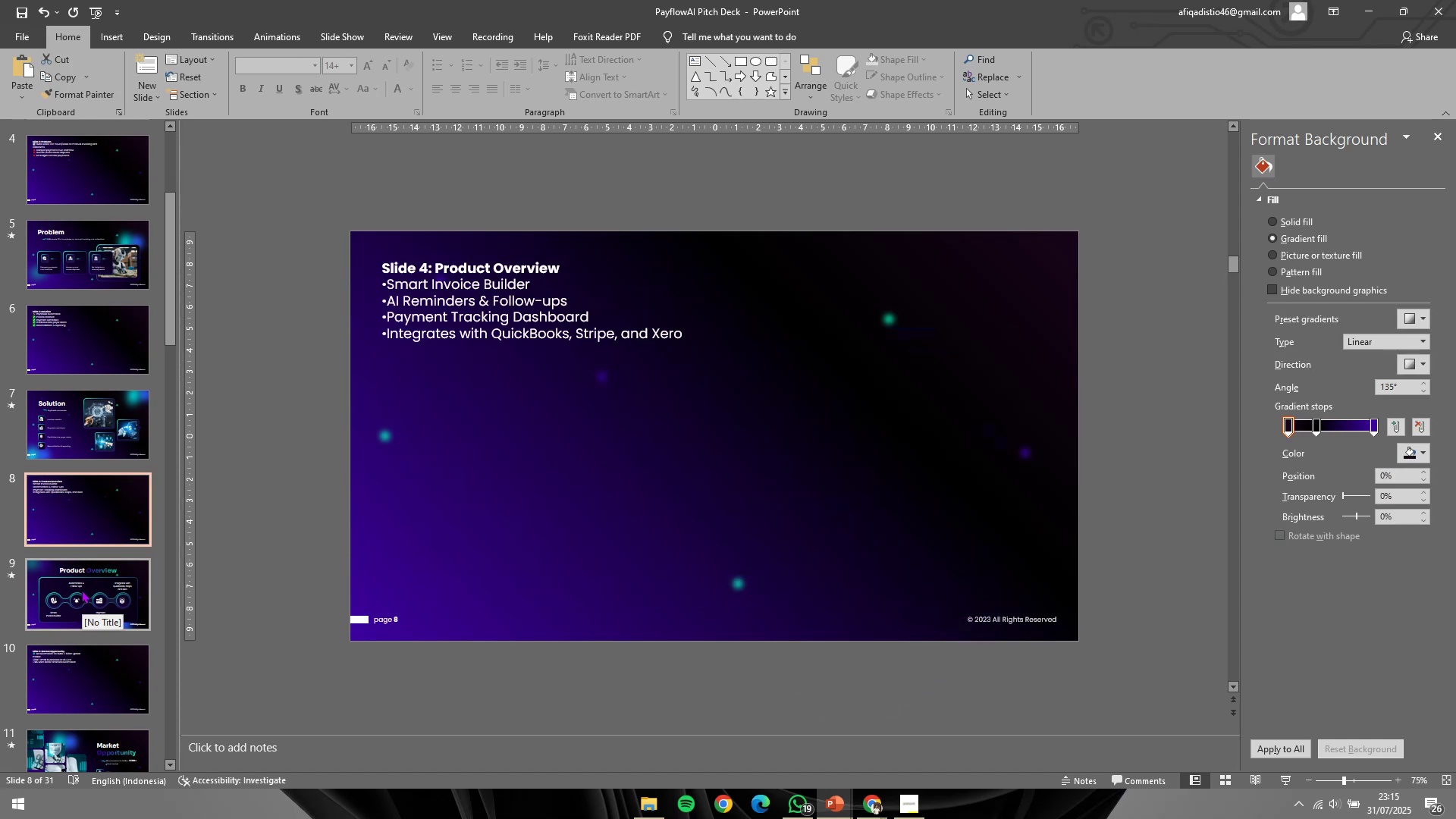 
left_click([82, 590])
 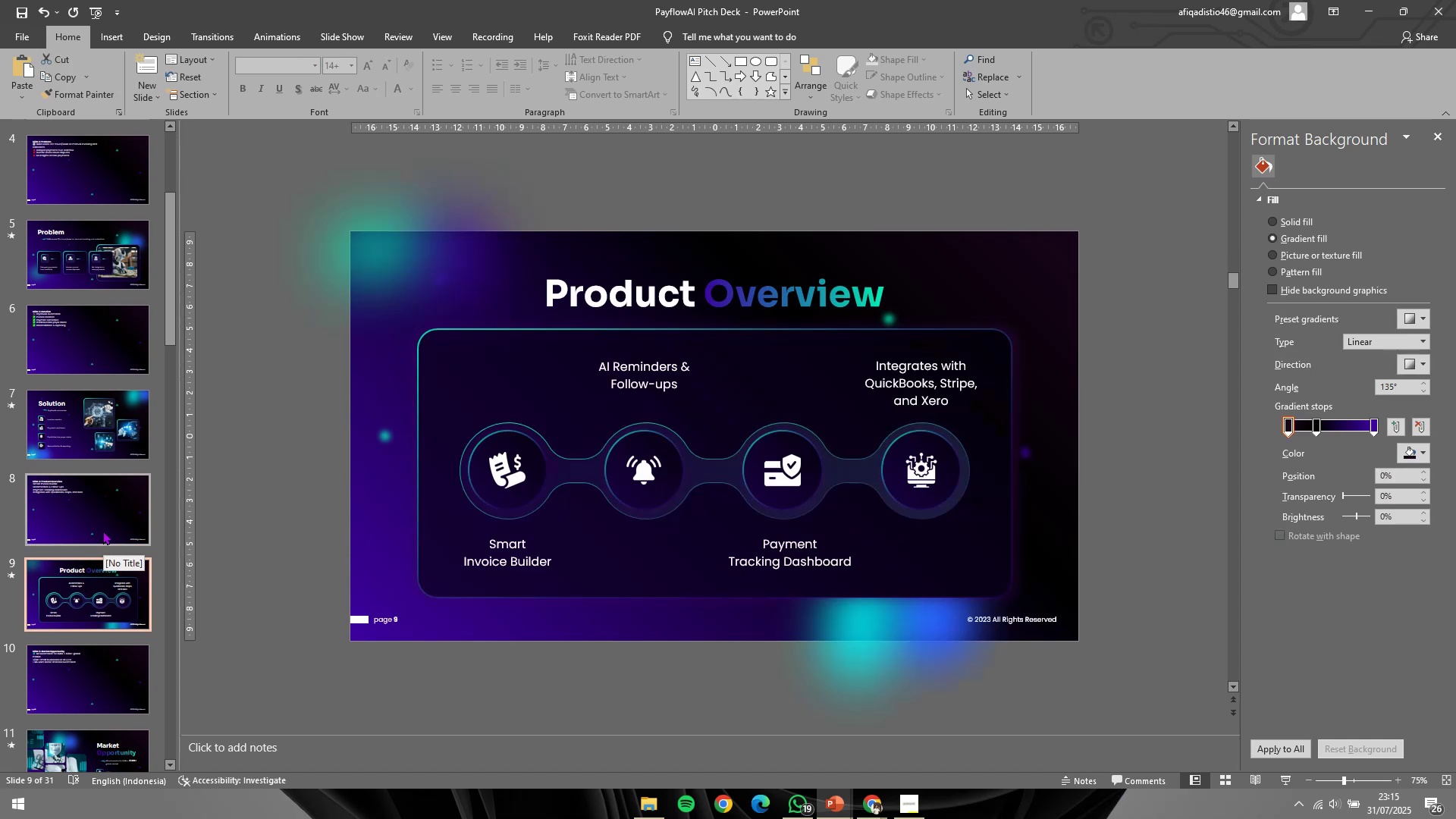 
left_click([103, 531])
 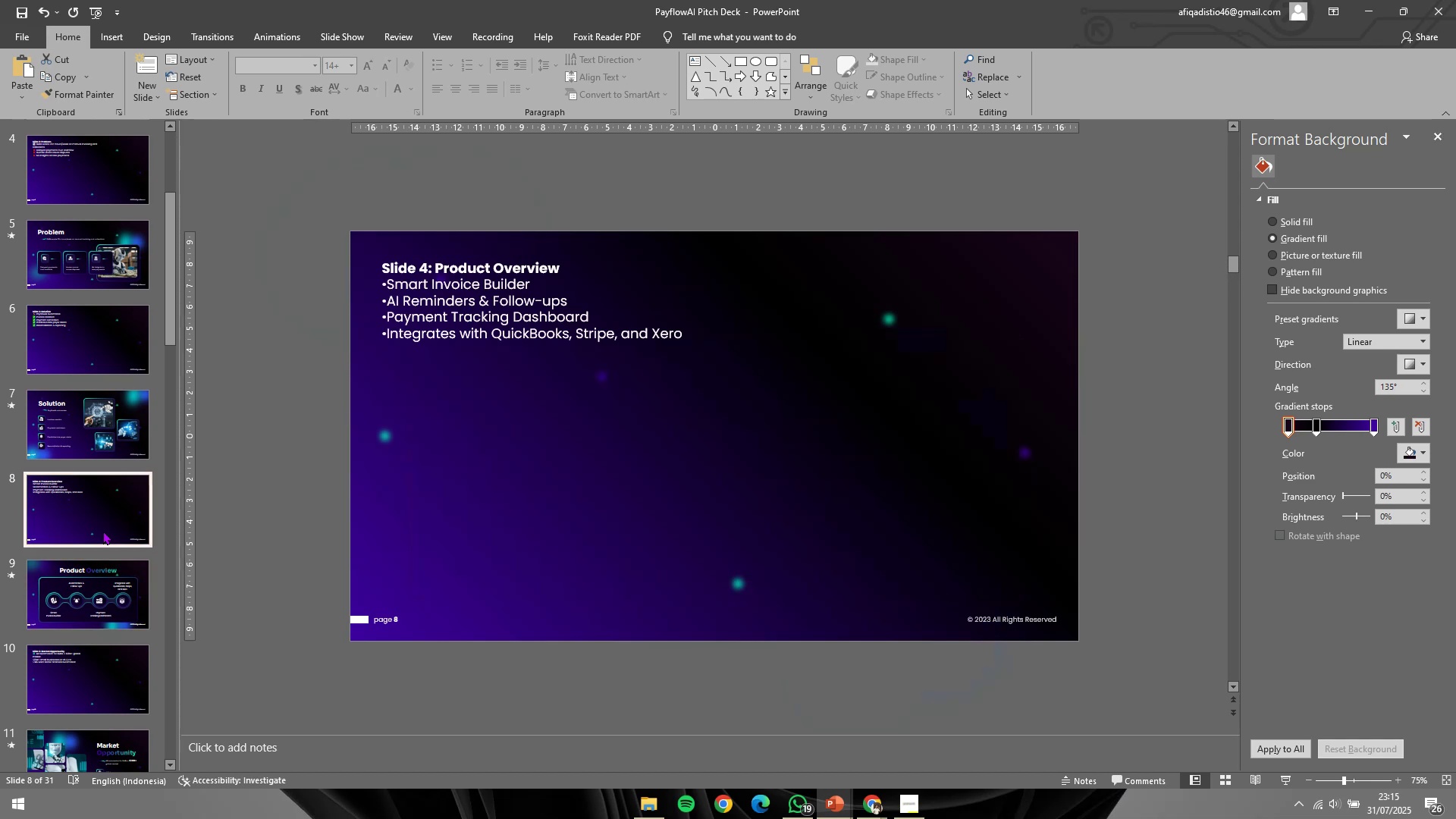 
left_click([100, 583])
 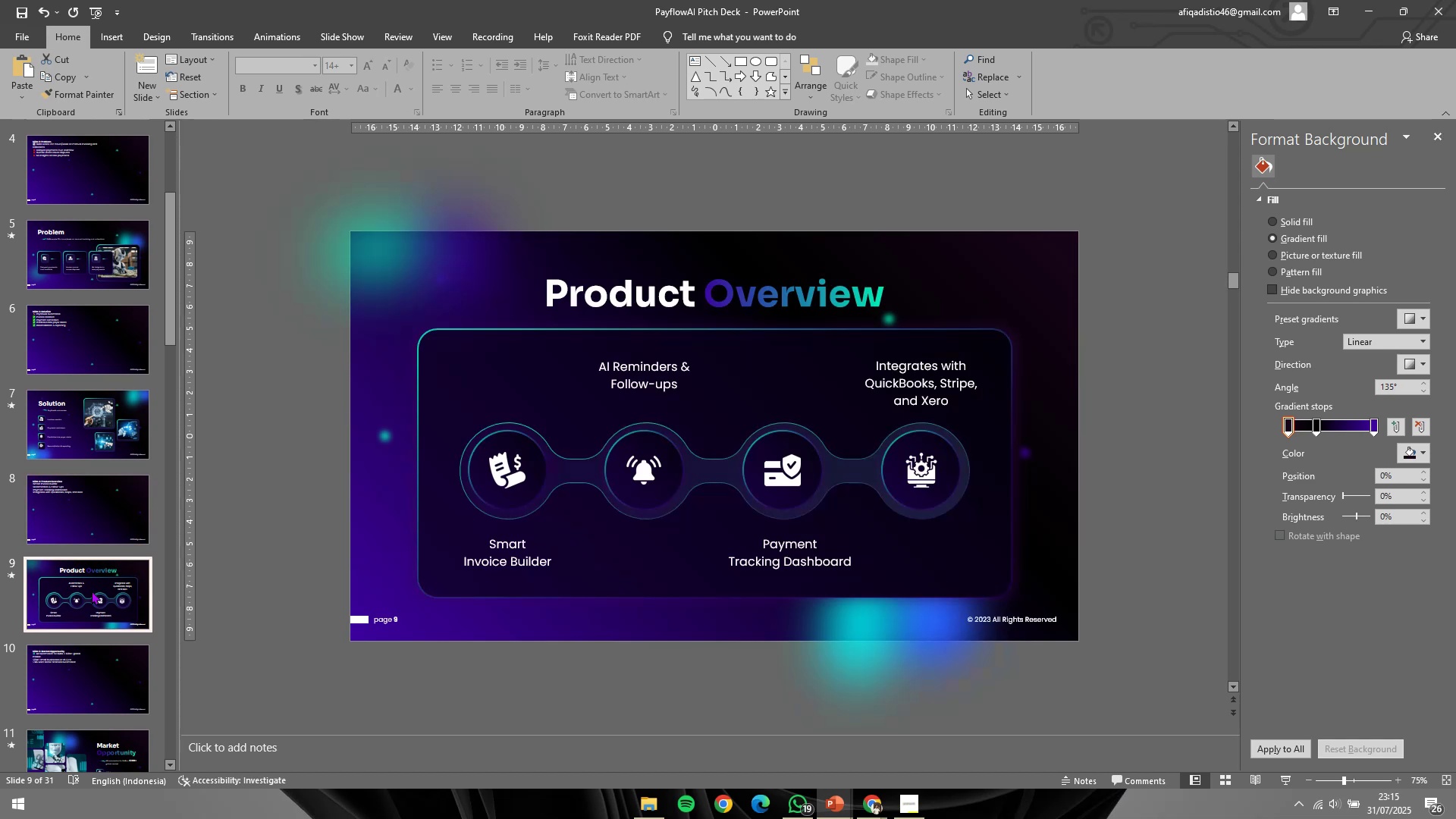 
left_click([81, 537])
 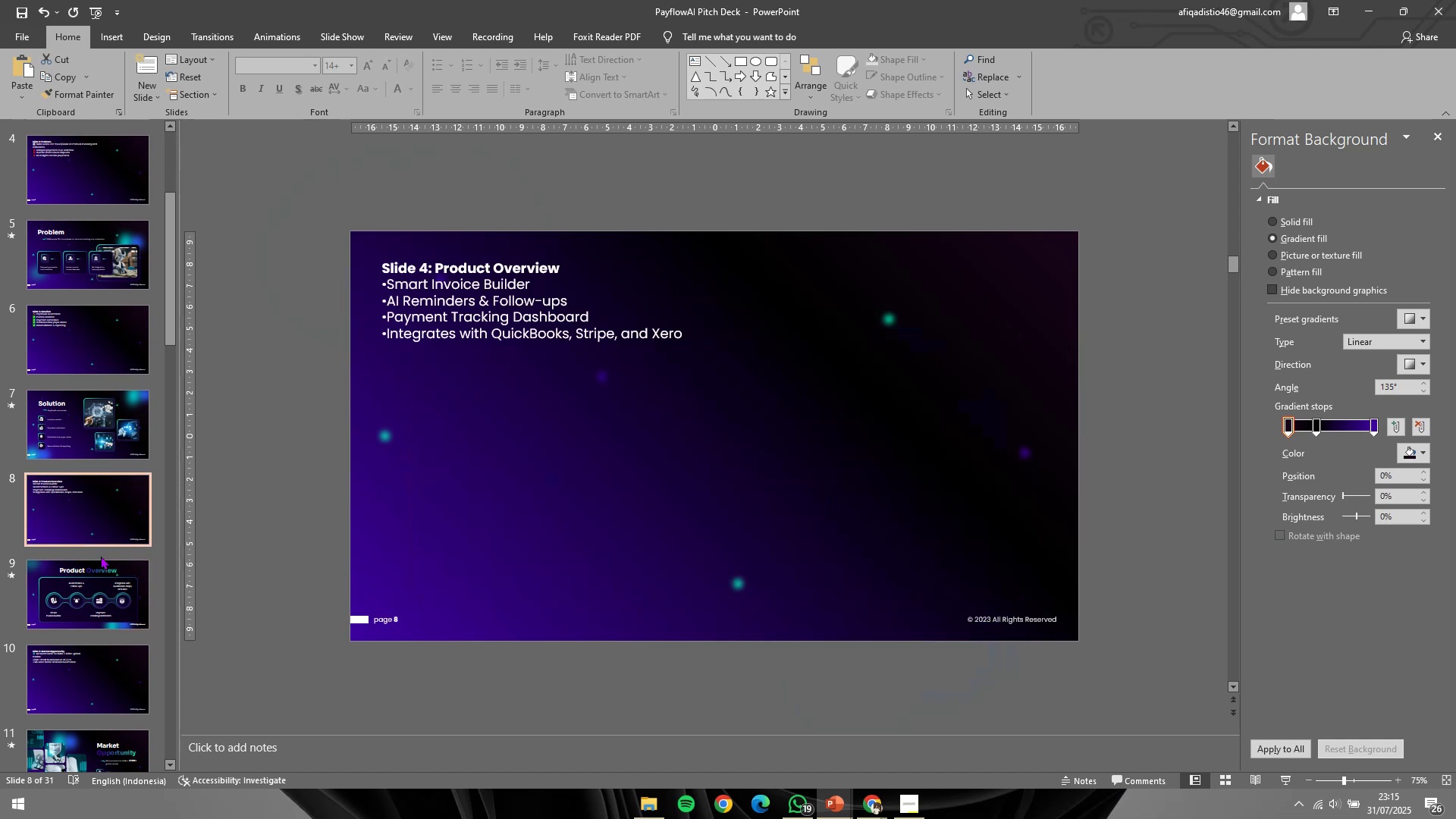 
scroll: coordinate [120, 547], scroll_direction: down, amount: 4.0
 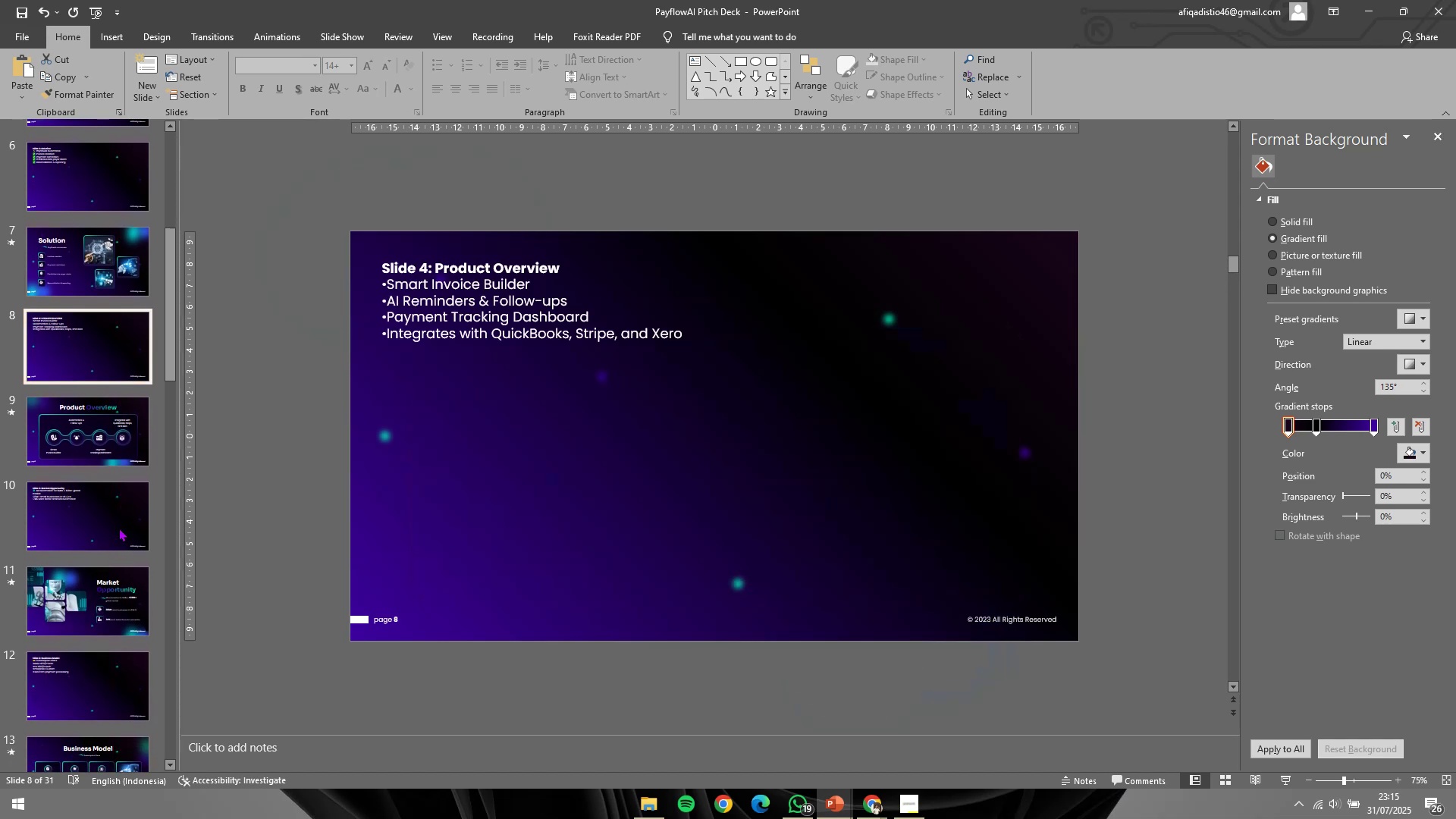 
left_click_drag(start_coordinate=[116, 502], to_coordinate=[120, 504])
 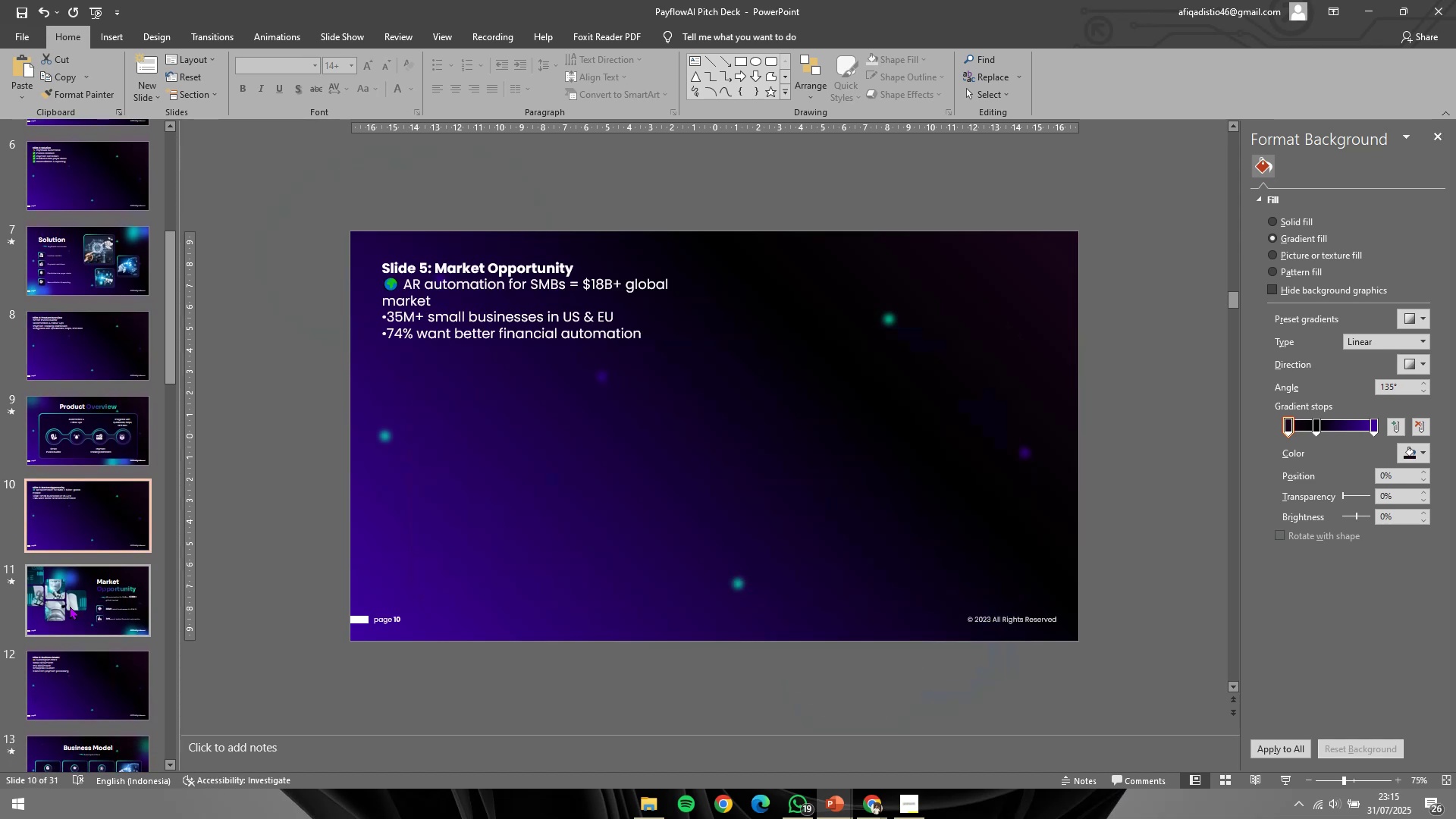 
left_click([70, 606])
 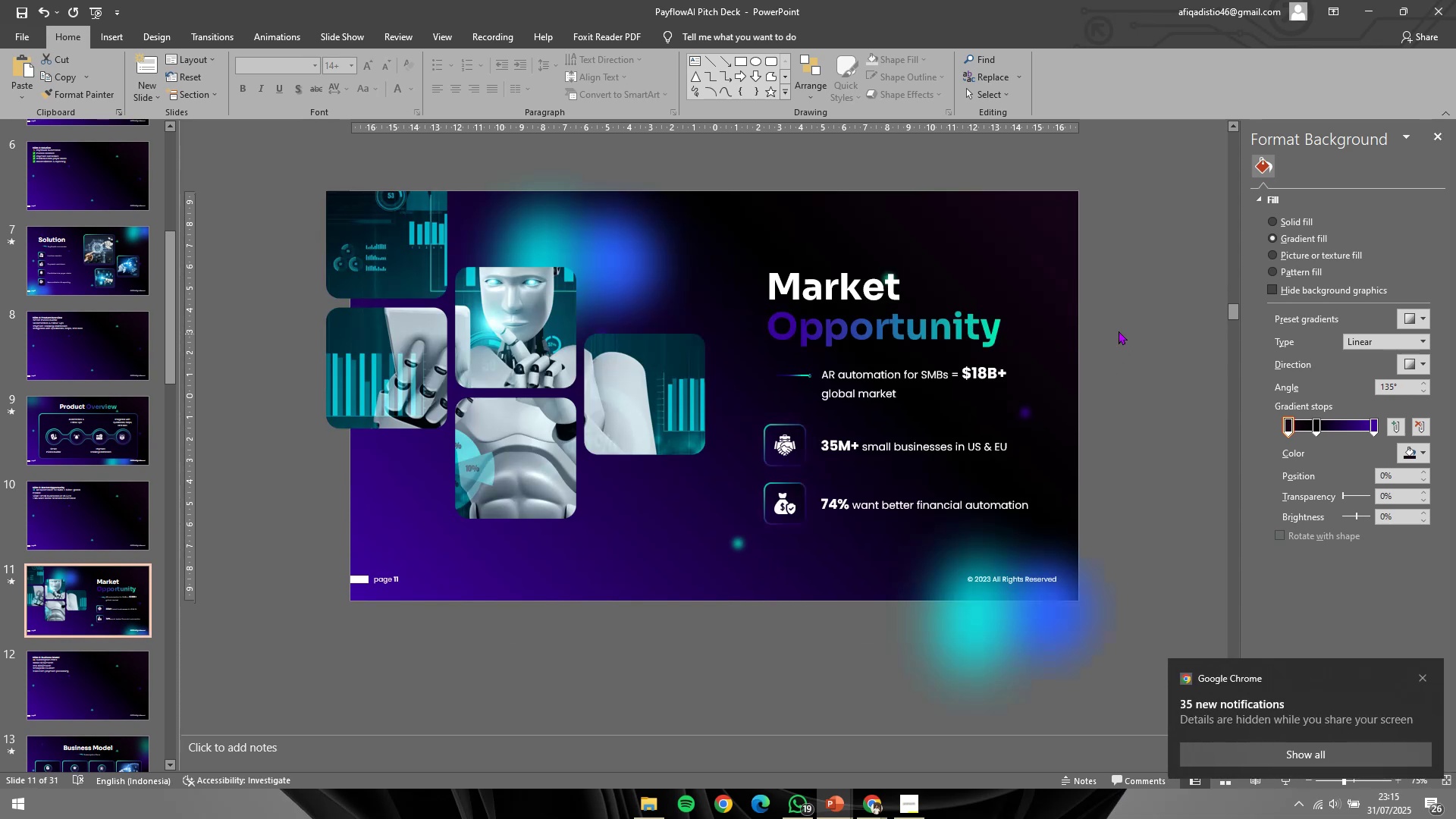 
left_click([891, 331])
 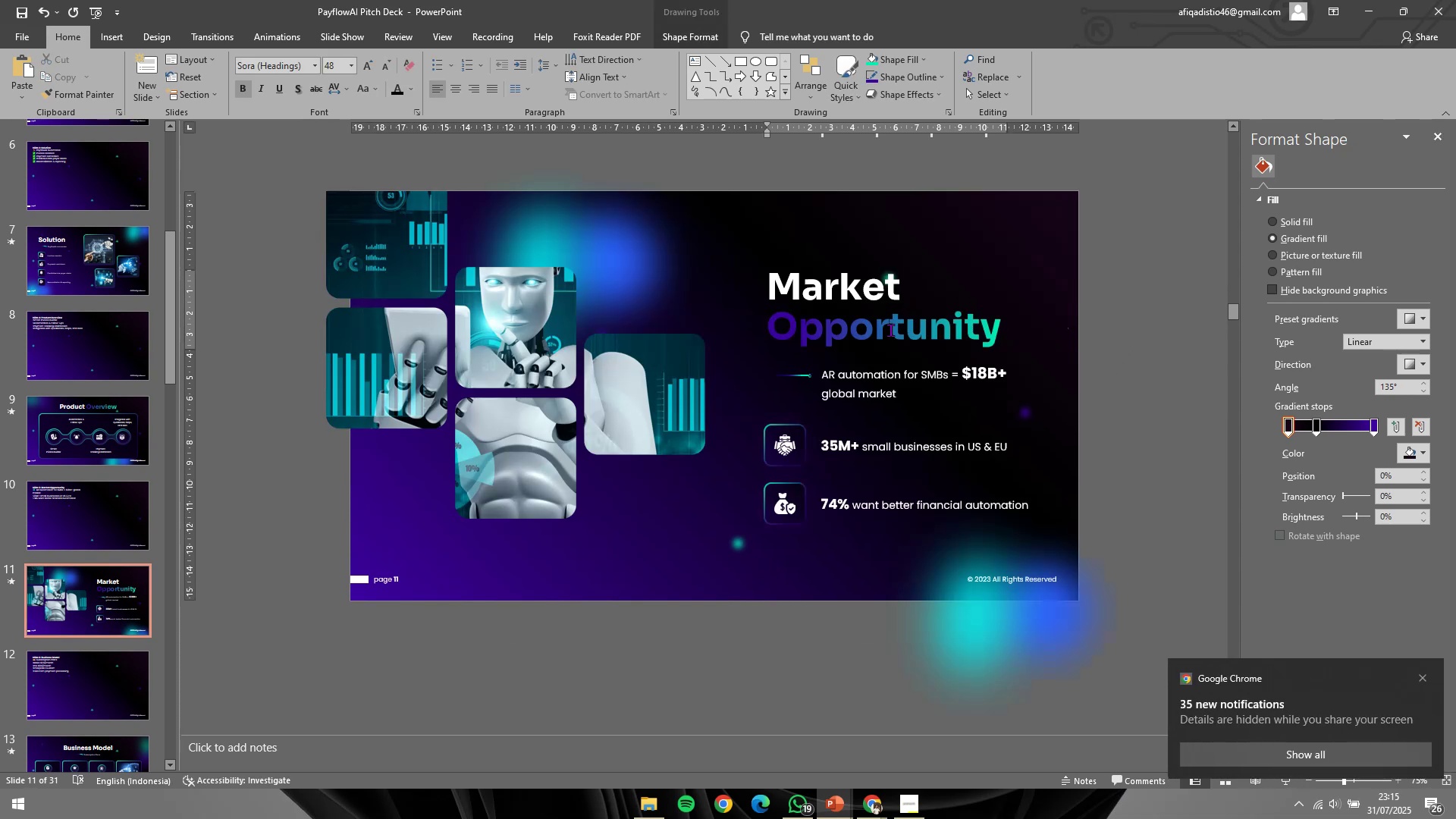 
left_click([891, 331])
 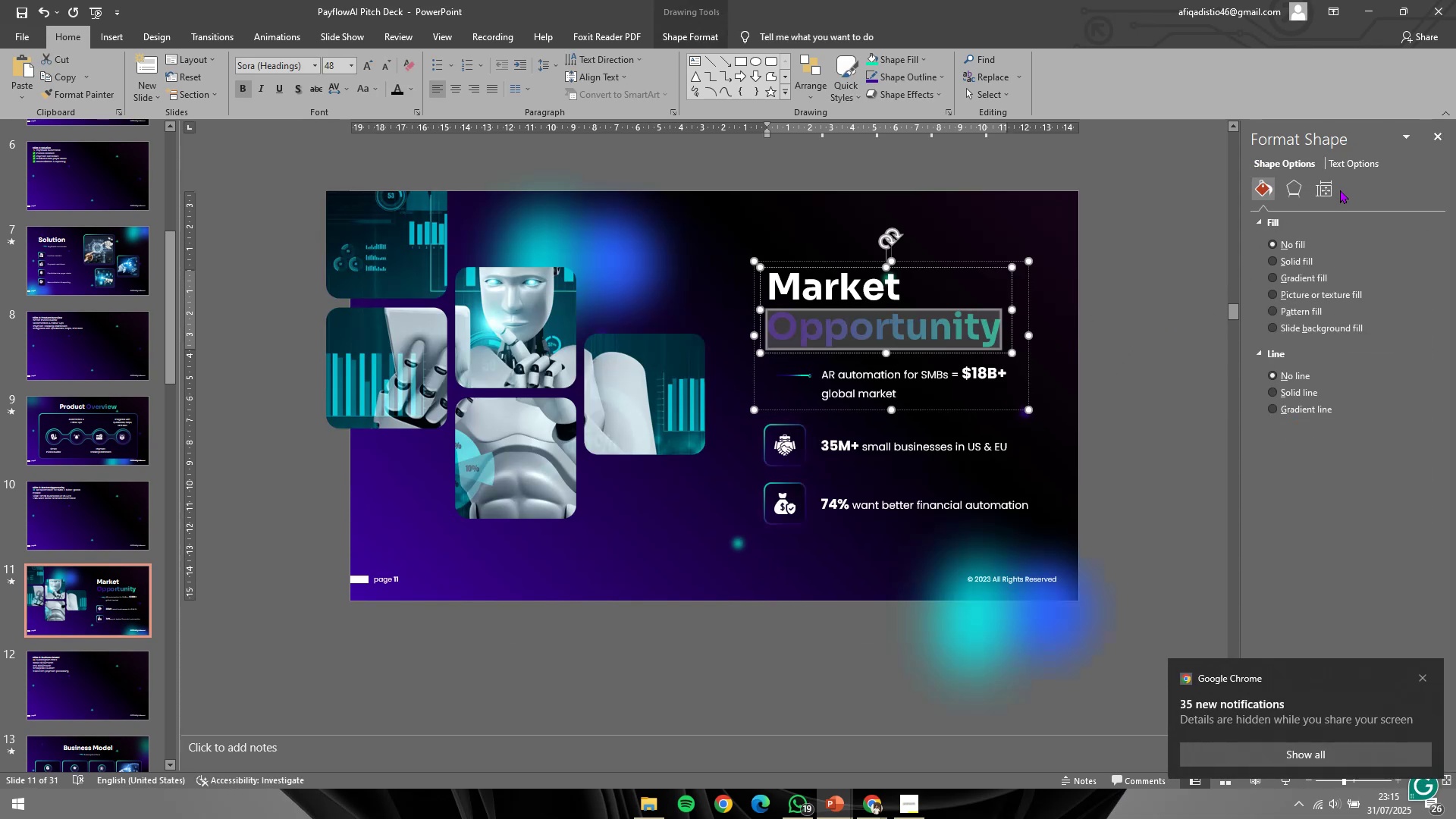 
left_click([1343, 171])
 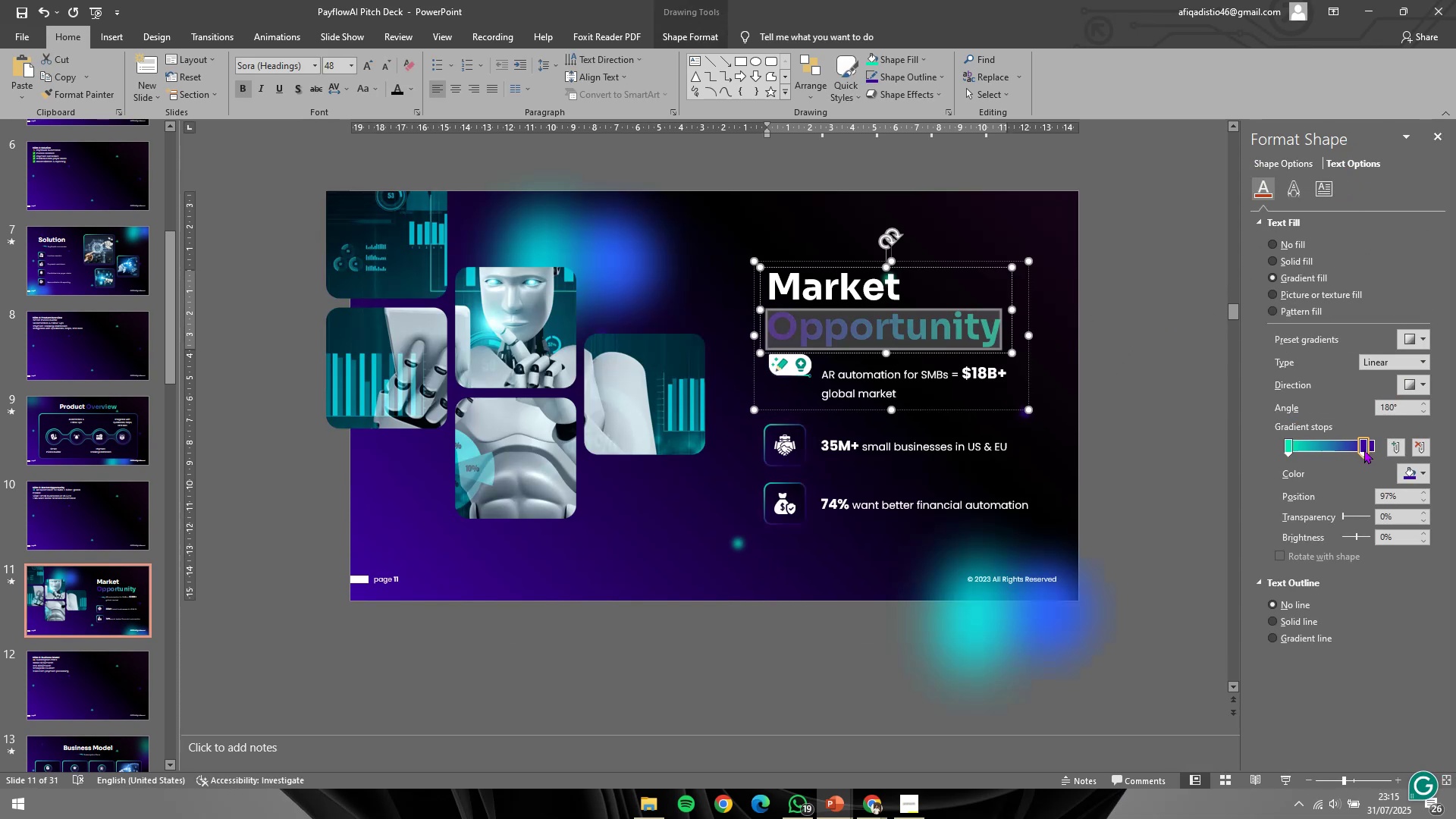 
left_click([1142, 365])
 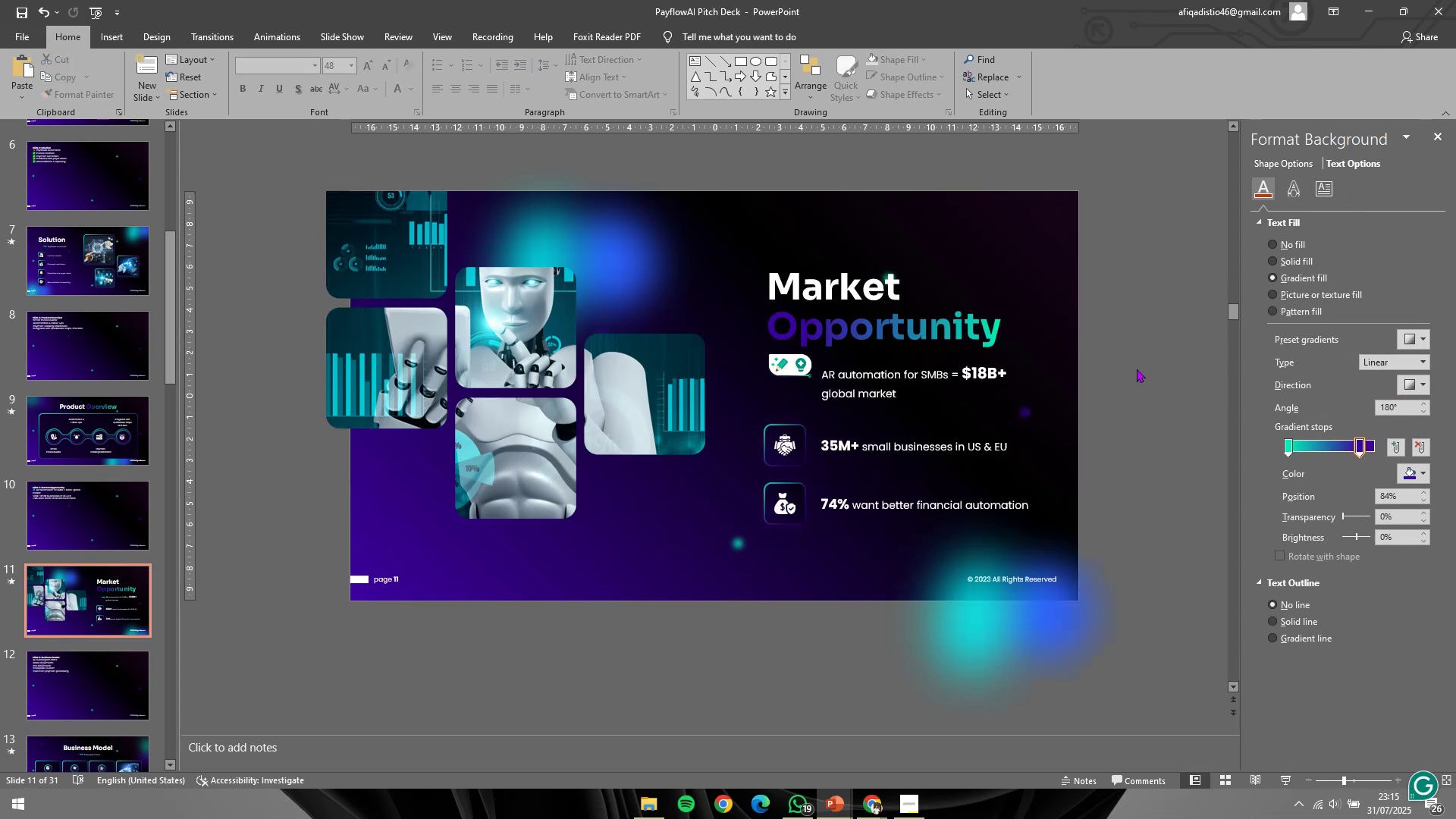 
hold_key(key=ControlLeft, duration=0.99)
scroll: coordinate [1119, 398], scroll_direction: none, amount: 0.0
 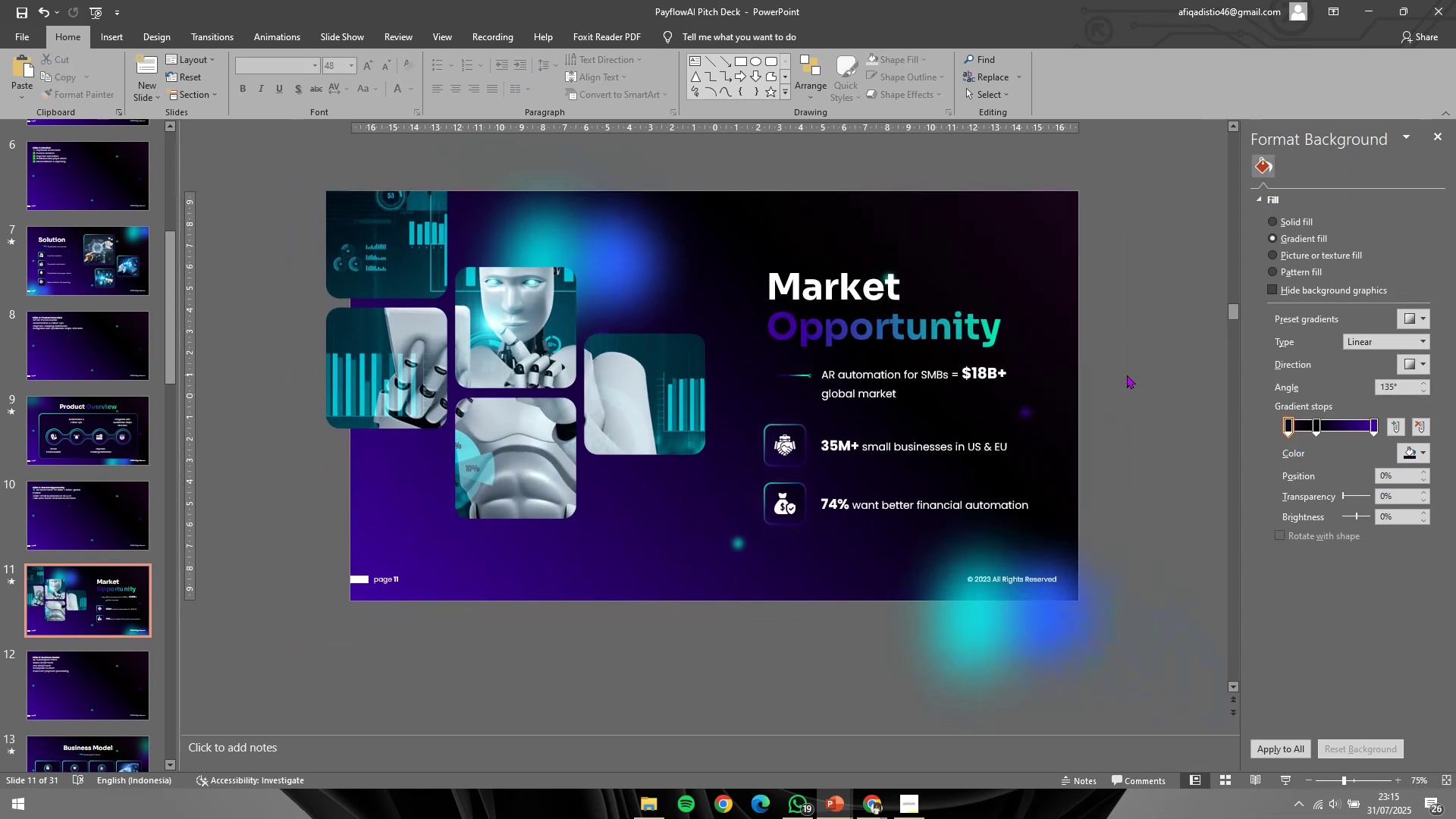 
double_click([1127, 375])
 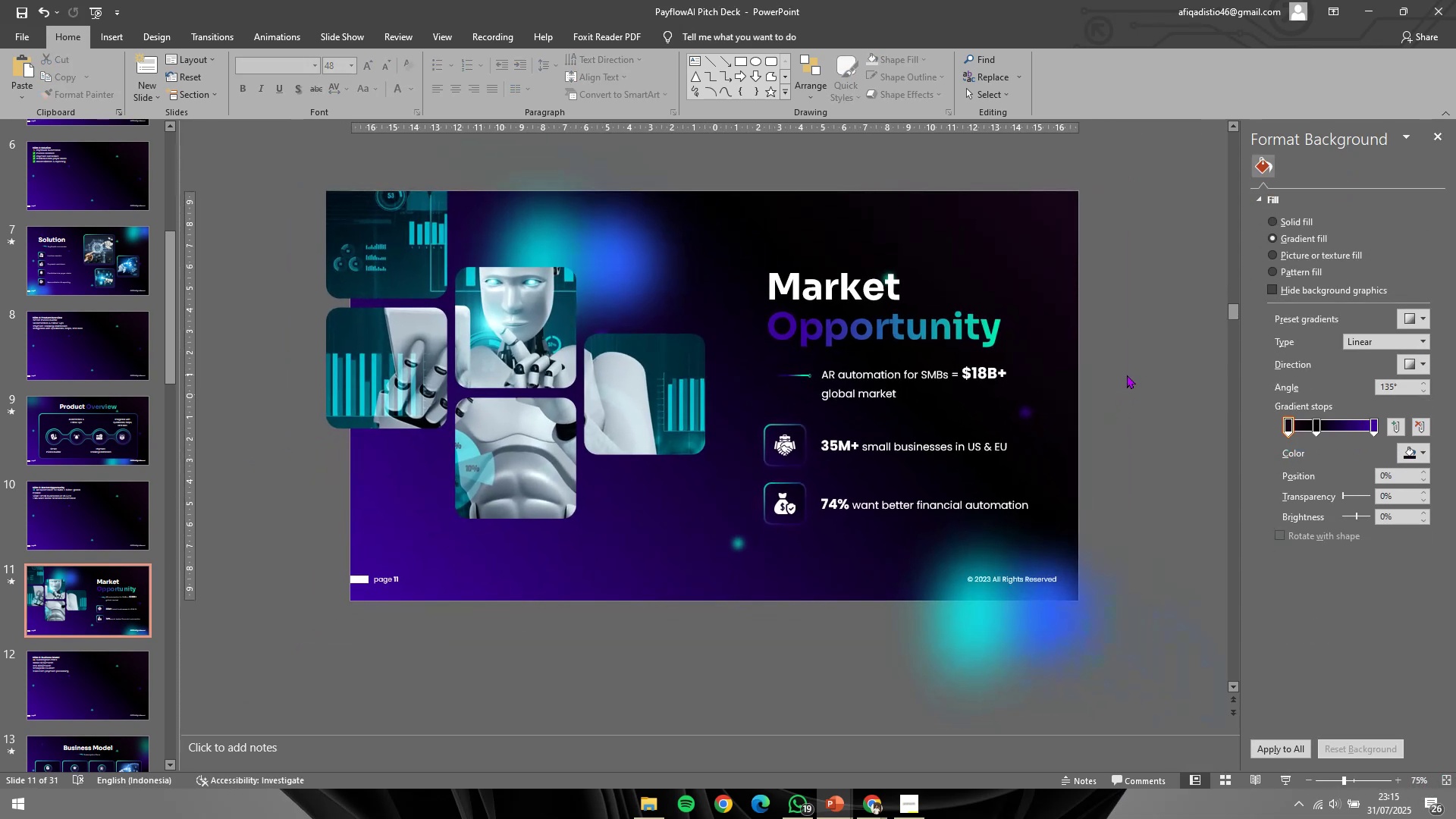 
triple_click([1127, 375])
 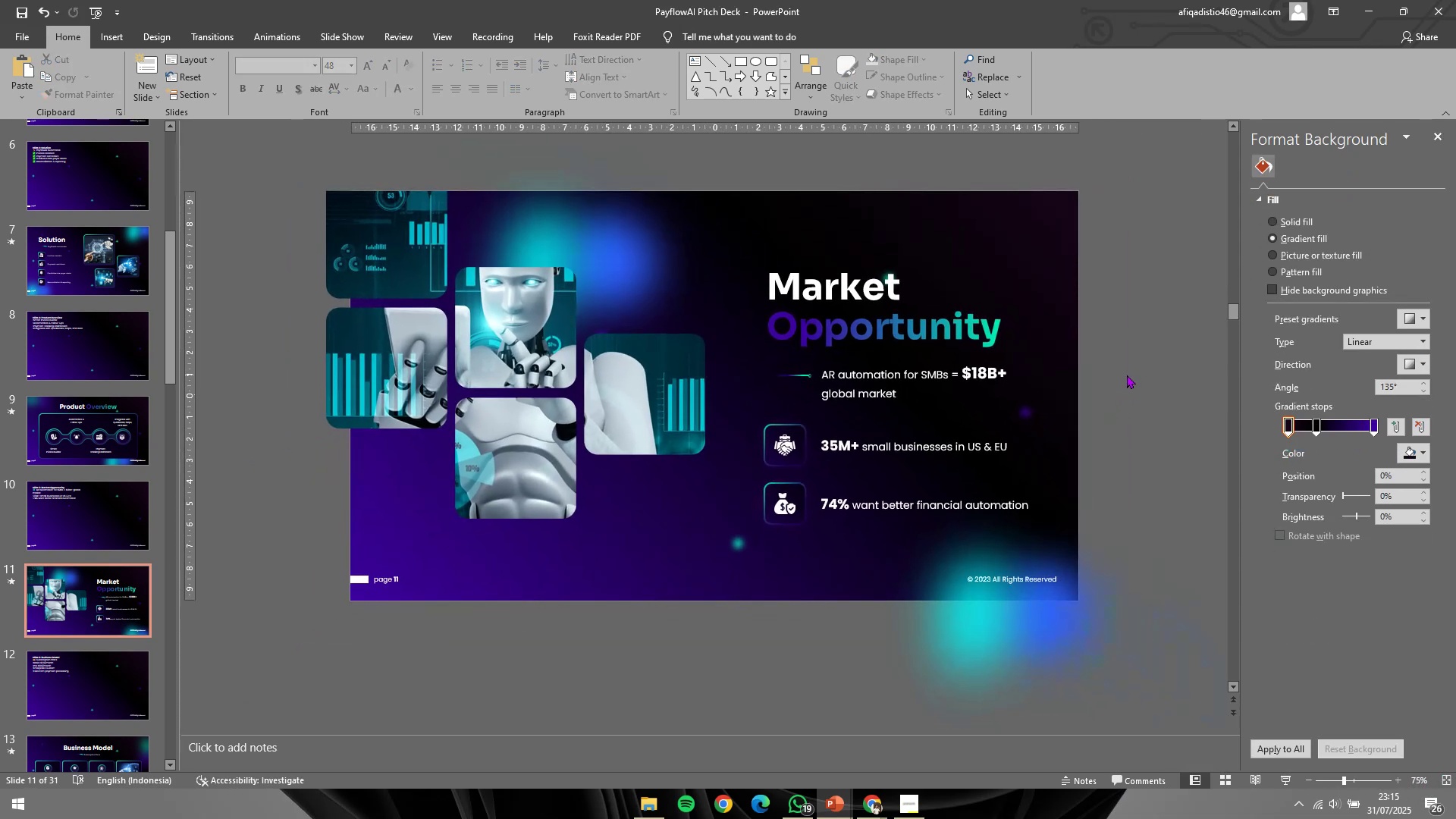 
key(Control+S)
 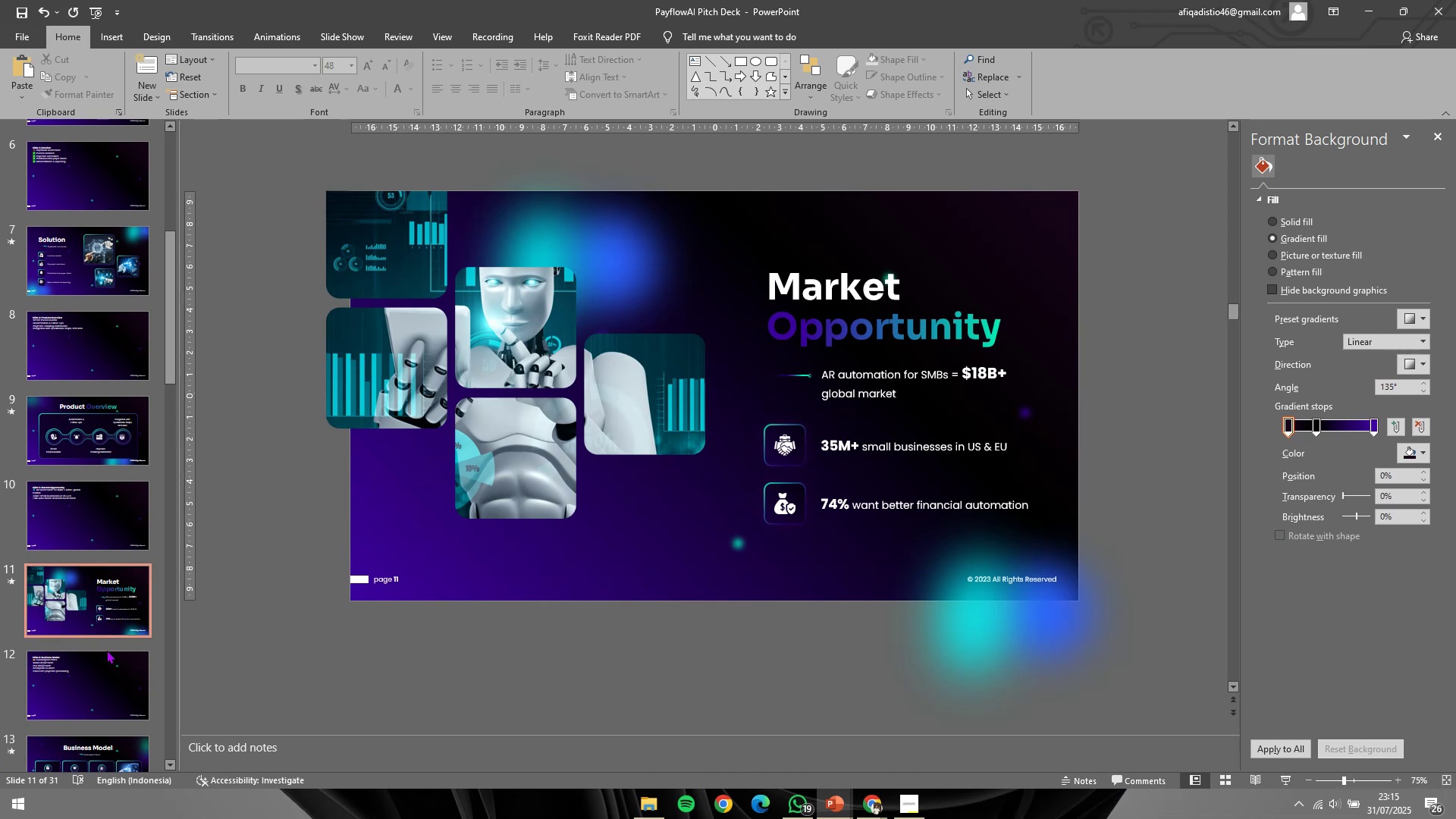 
scroll: coordinate [128, 656], scroll_direction: down, amount: 3.0
 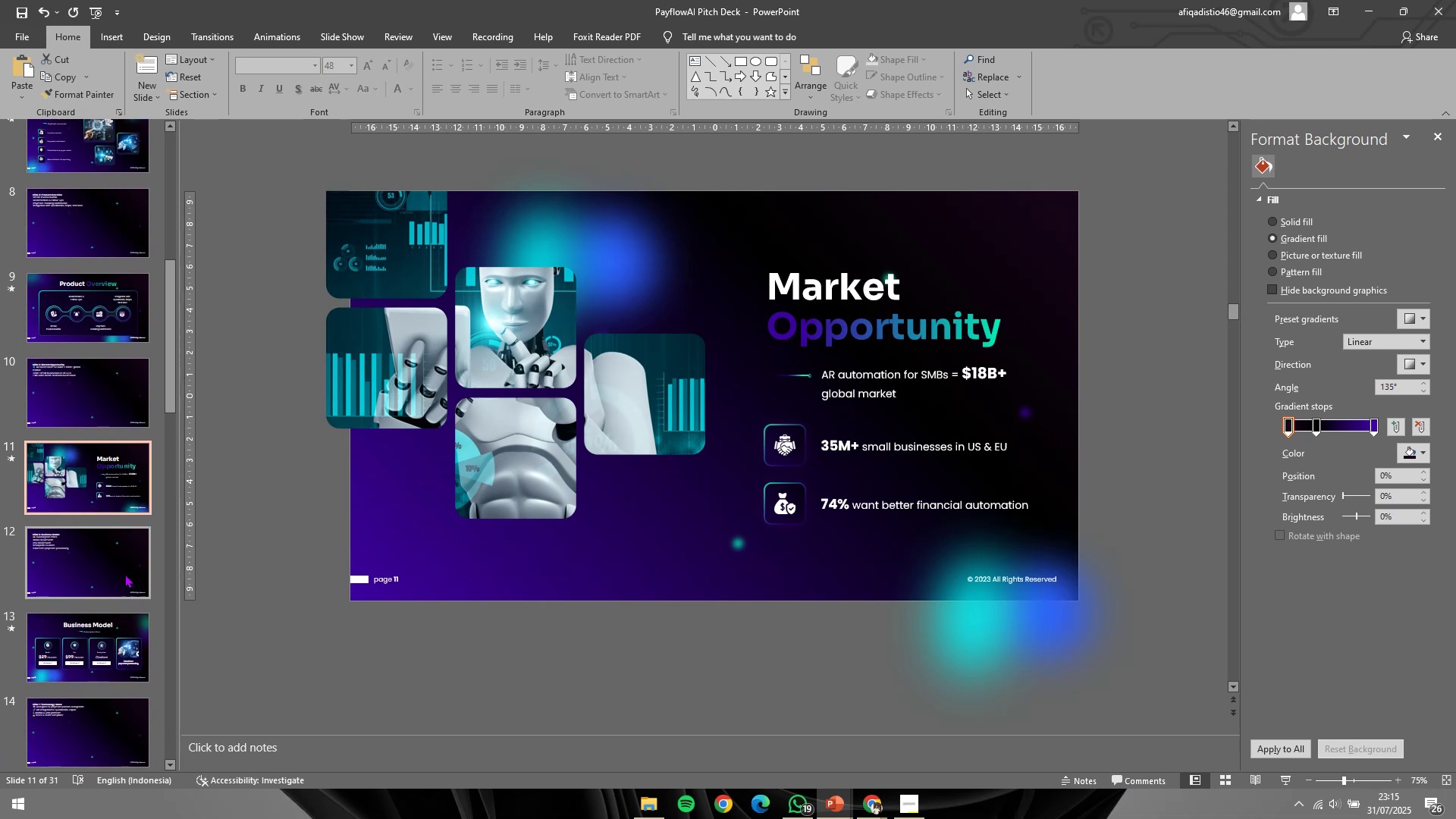 
left_click([125, 574])
 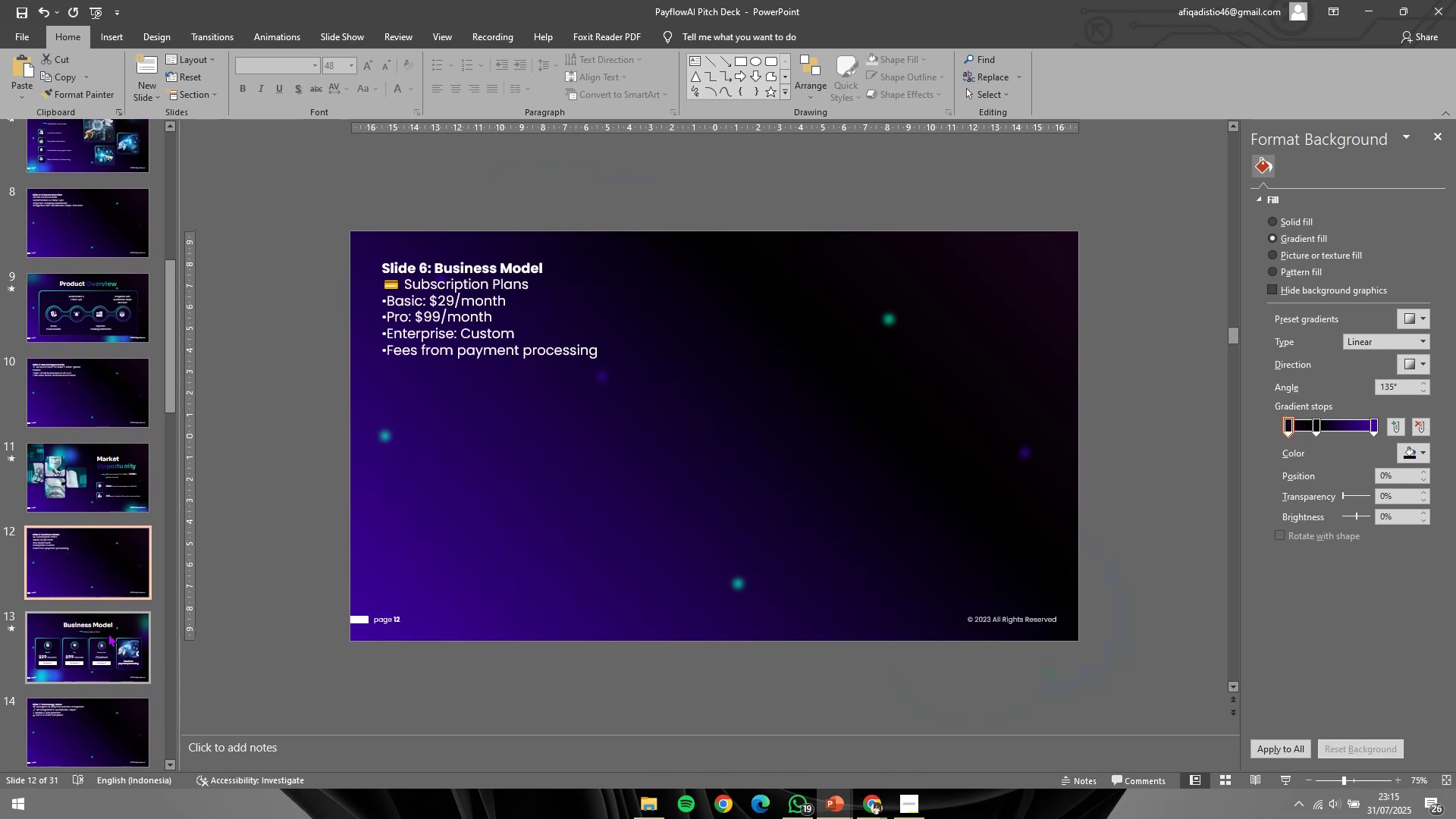 
left_click([108, 633])
 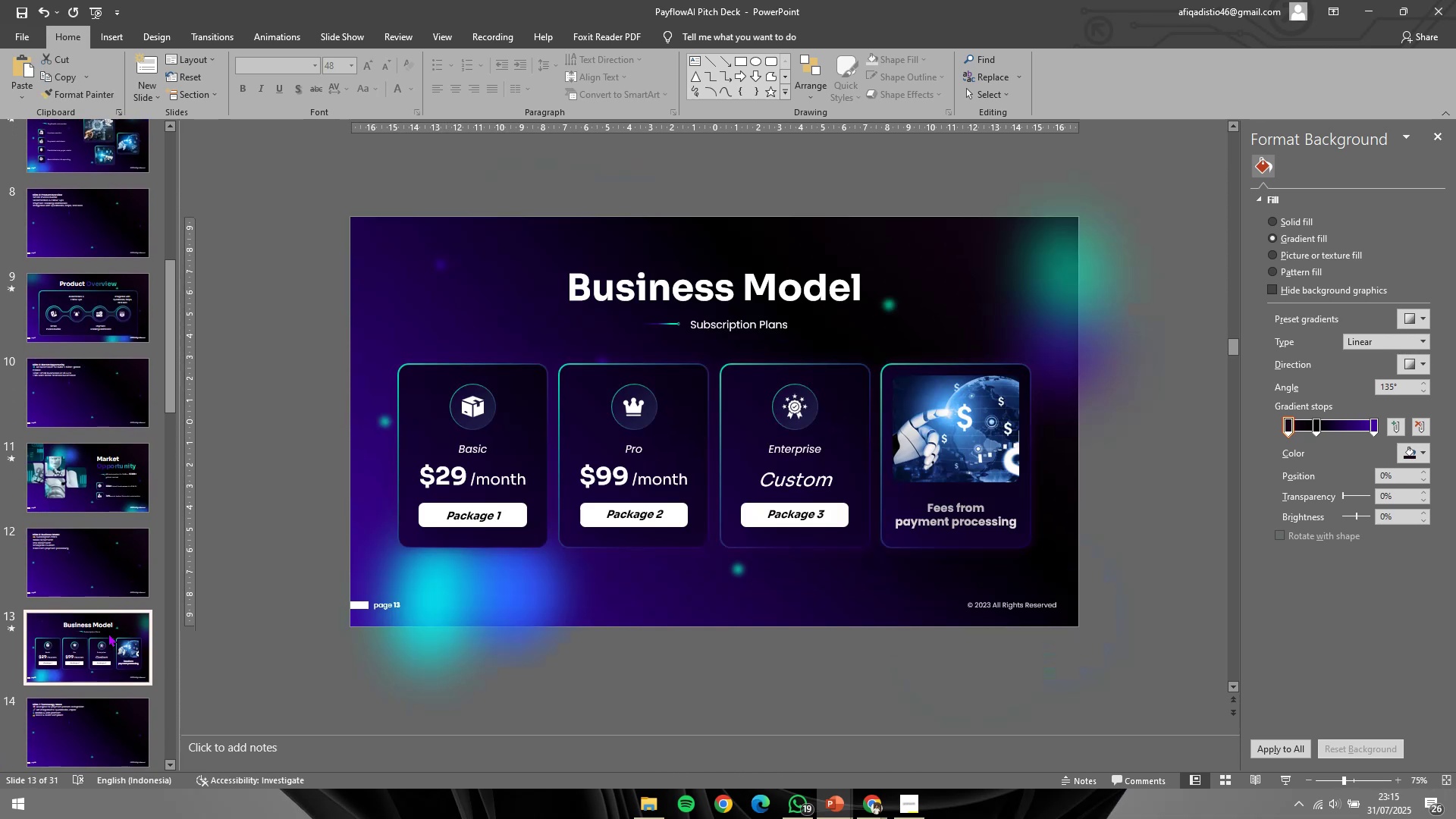 
hold_key(key=ControlLeft, duration=0.63)
scroll: coordinate [683, 507], scroll_direction: up, amount: 2.0
 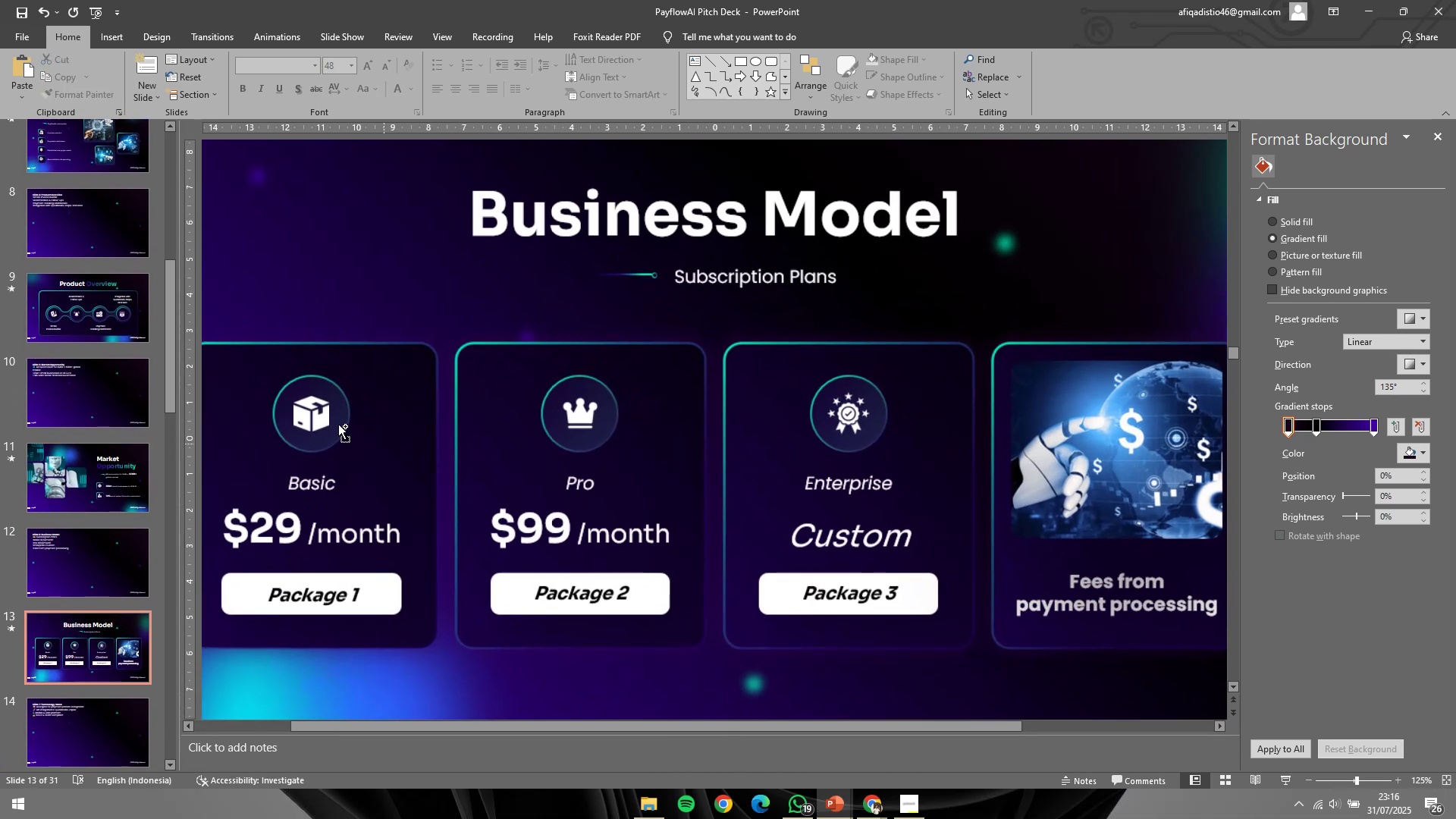 
hold_key(key=ControlLeft, duration=0.42)
scroll: coordinate [289, 381], scroll_direction: down, amount: 1.0
 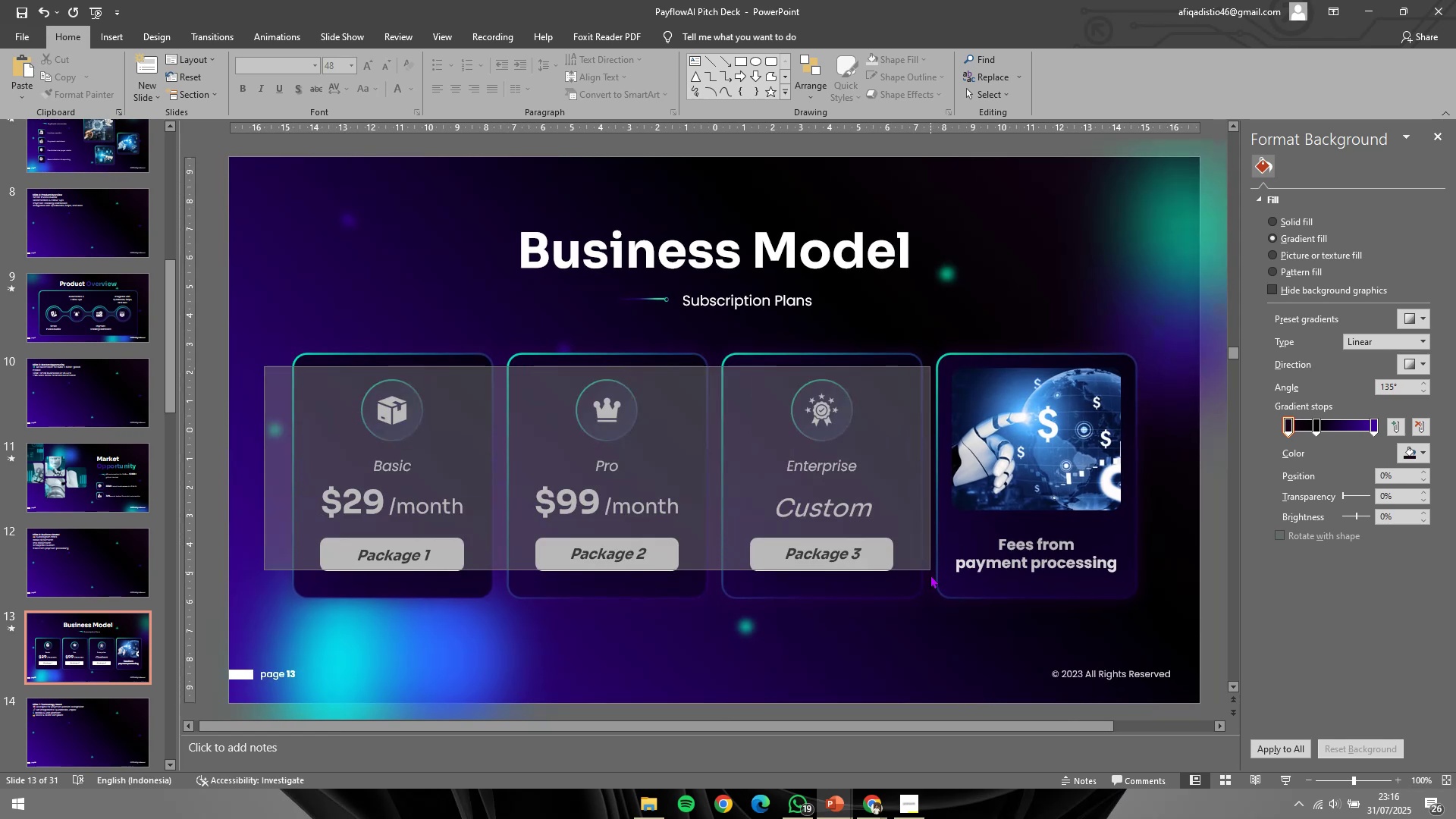 
key(Control+F)
 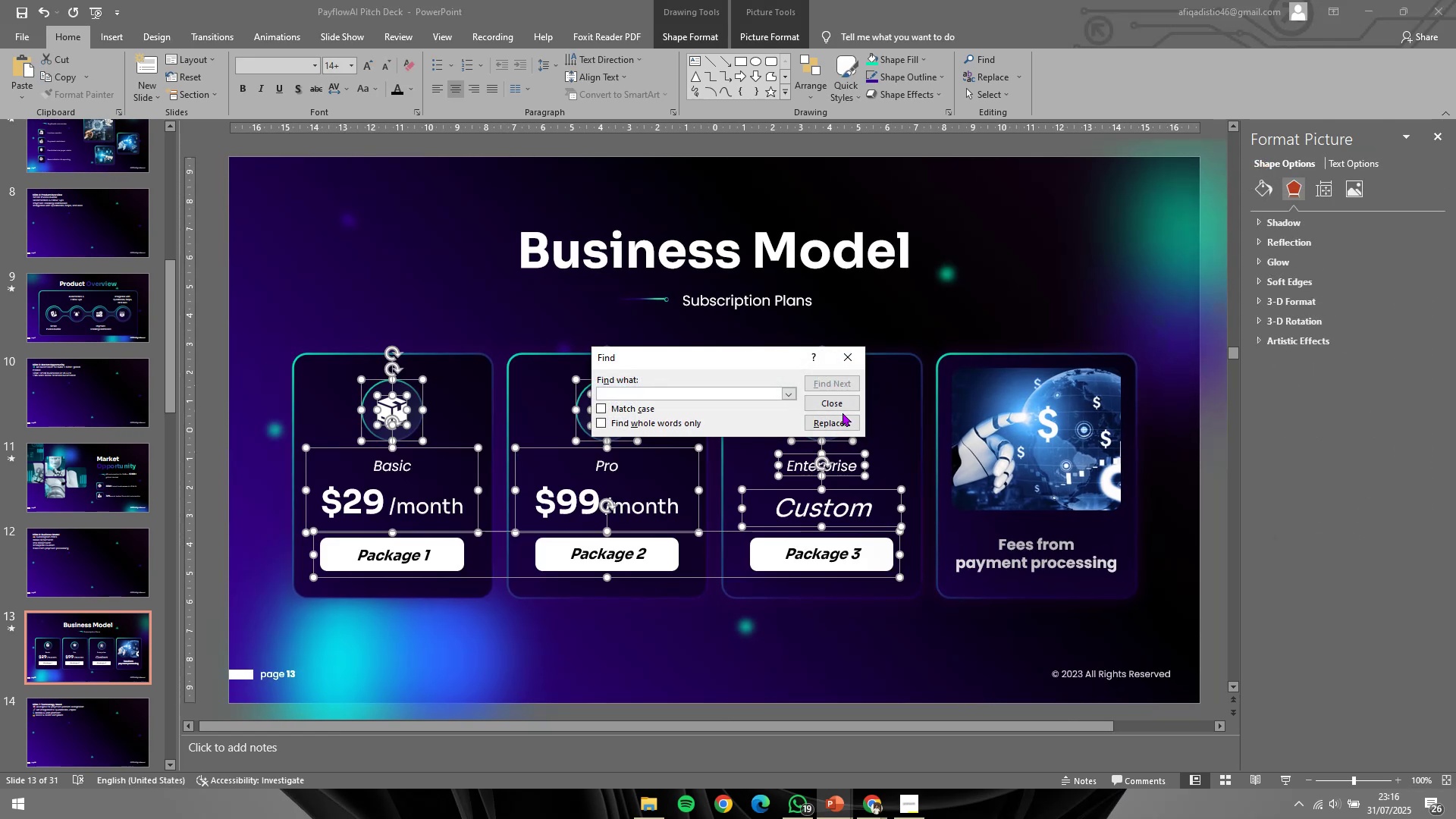 
left_click([837, 406])
 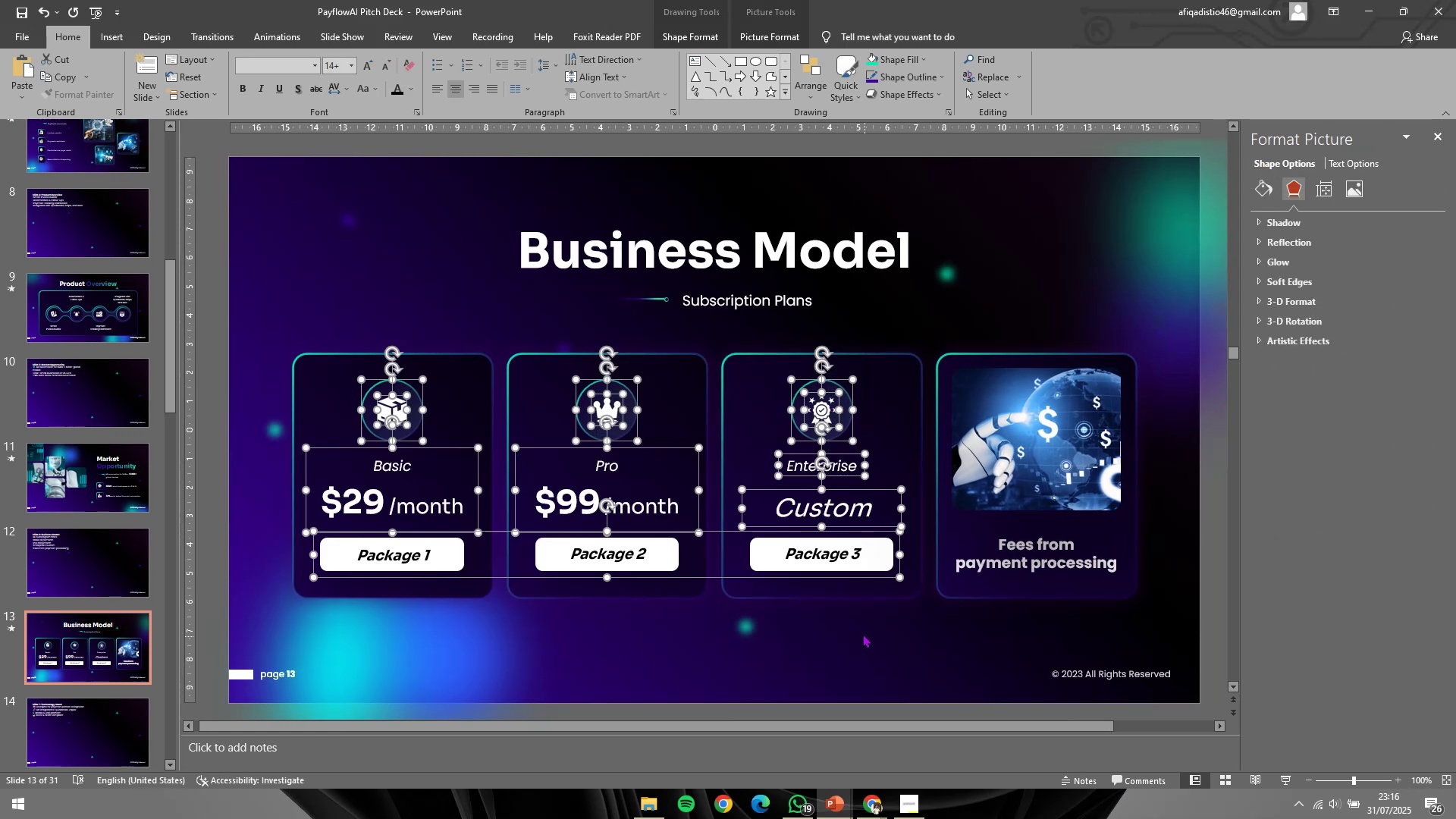 
key(Control+G)
 